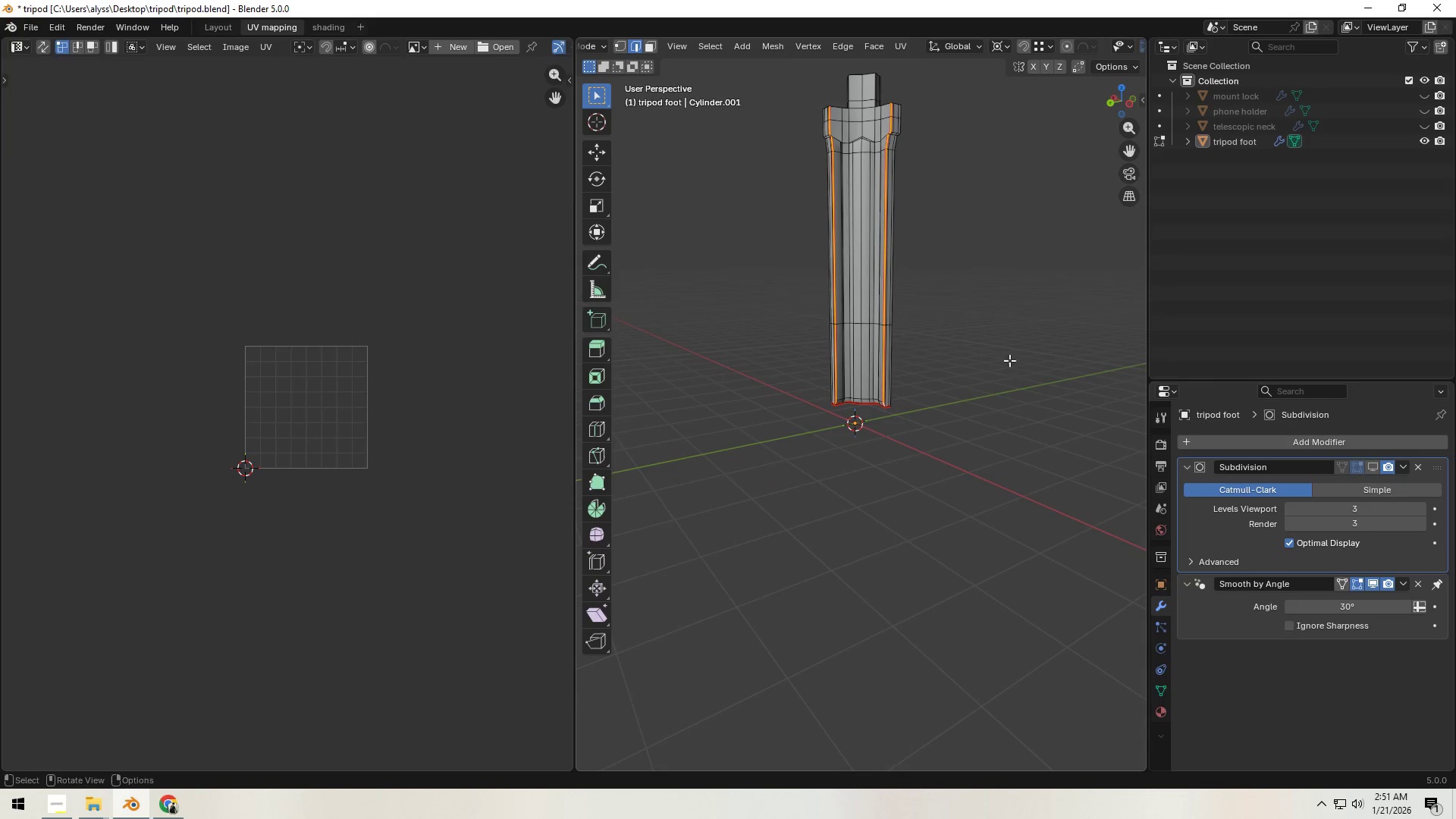 
hold_key(key=ShiftLeft, duration=0.42)
 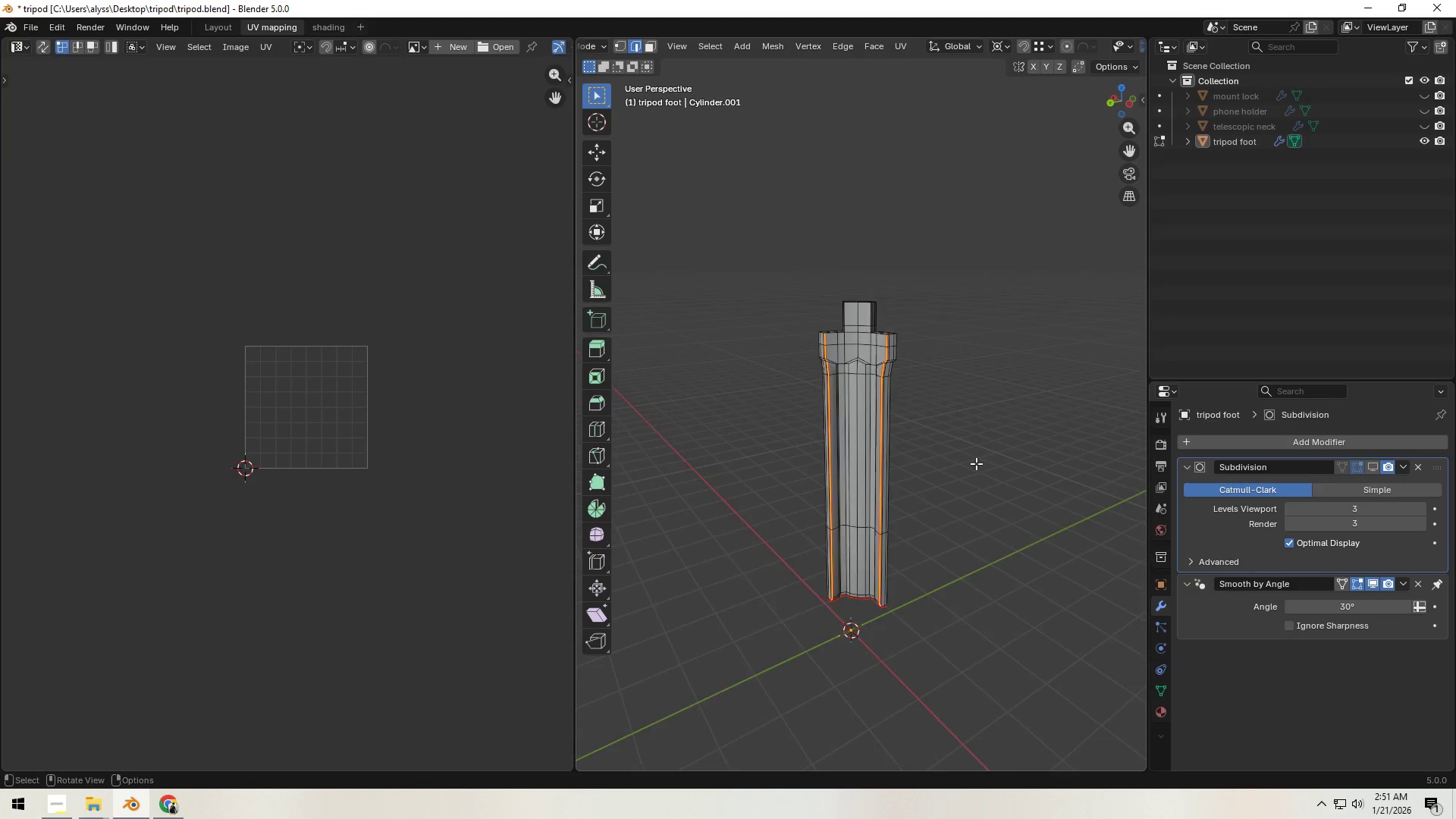 
scroll: coordinate [975, 463], scroll_direction: up, amount: 5.0
 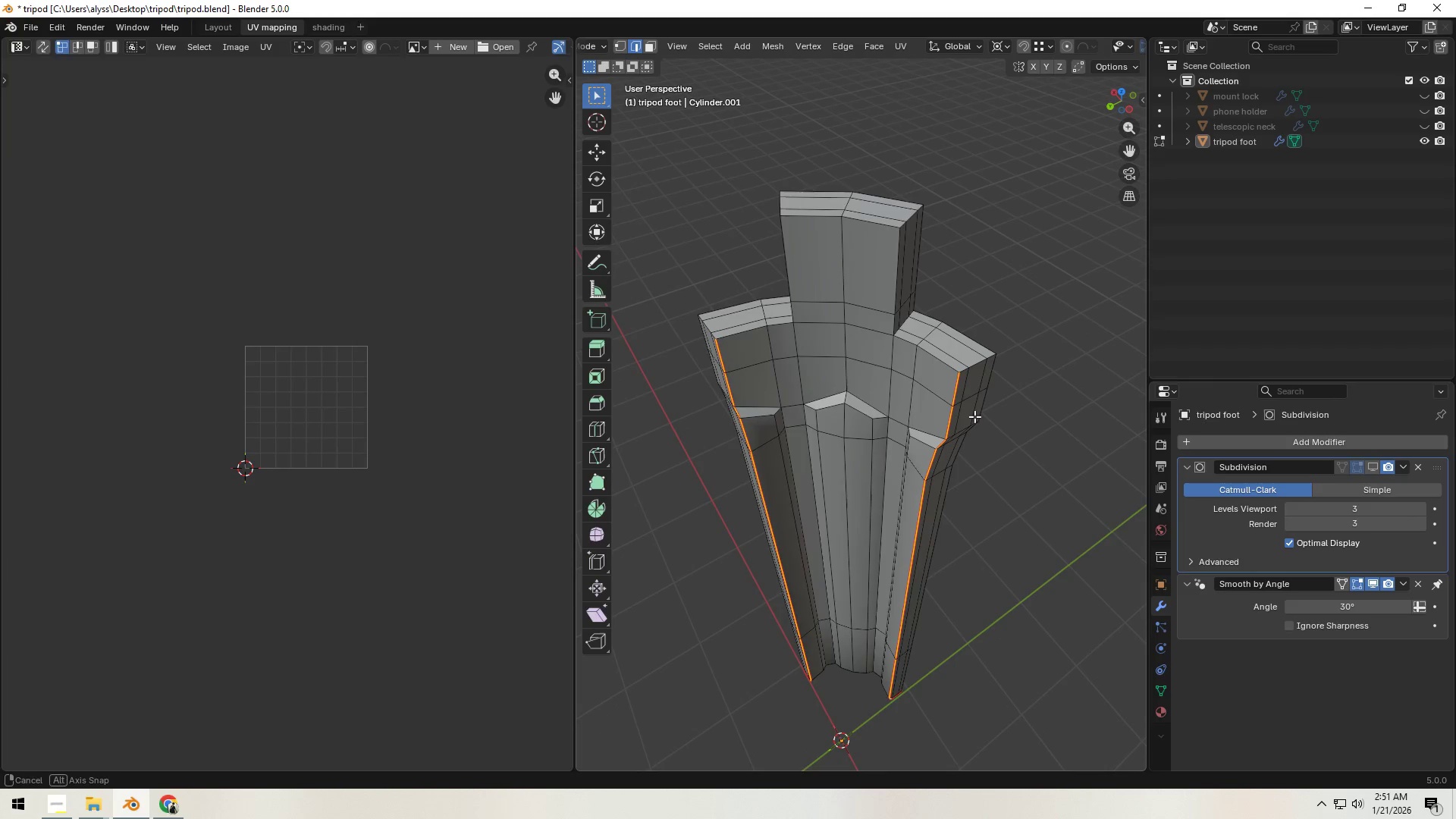 
scroll: coordinate [982, 377], scroll_direction: none, amount: 0.0
 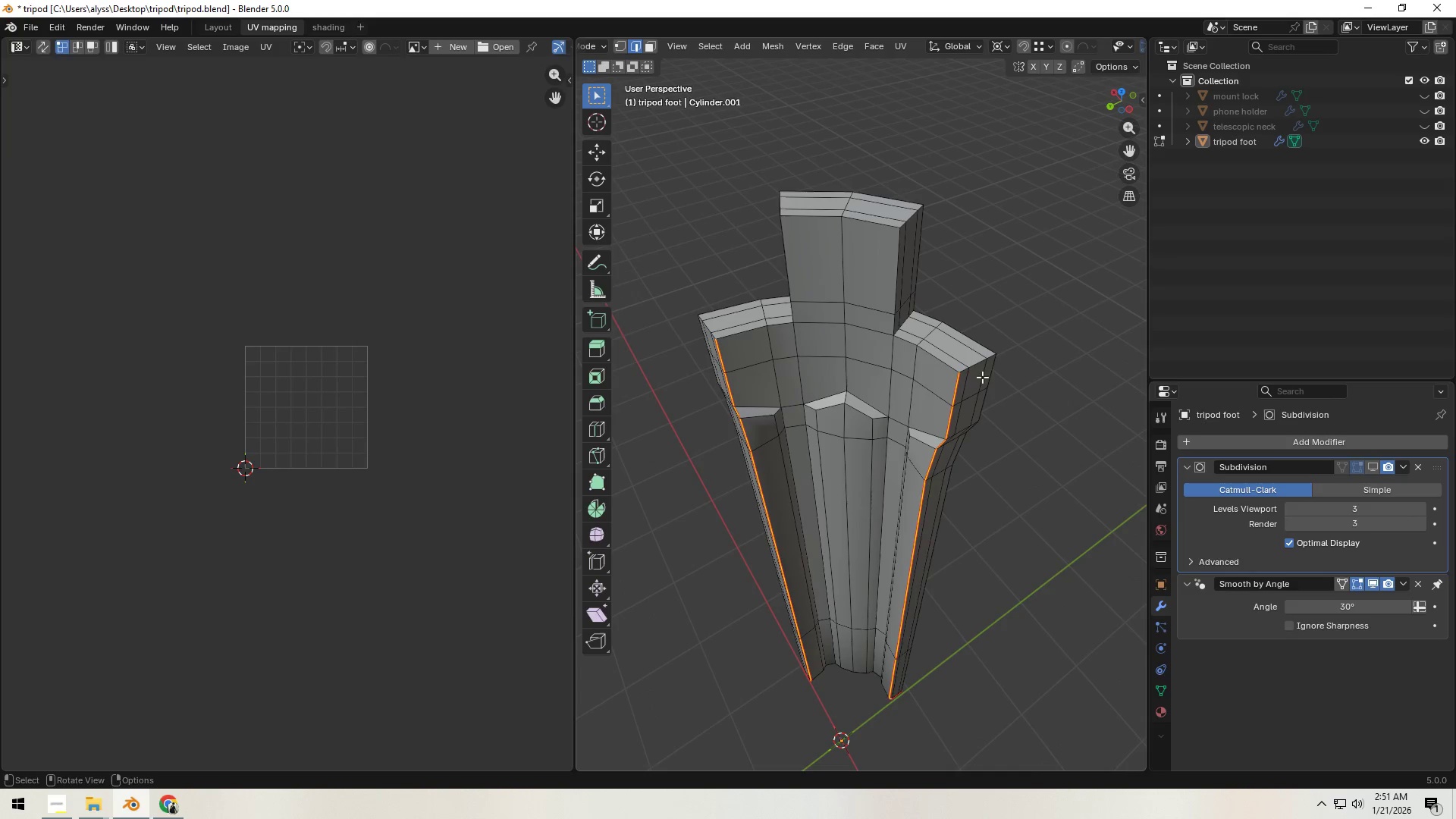 
hold_key(key=ShiftLeft, duration=0.38)
 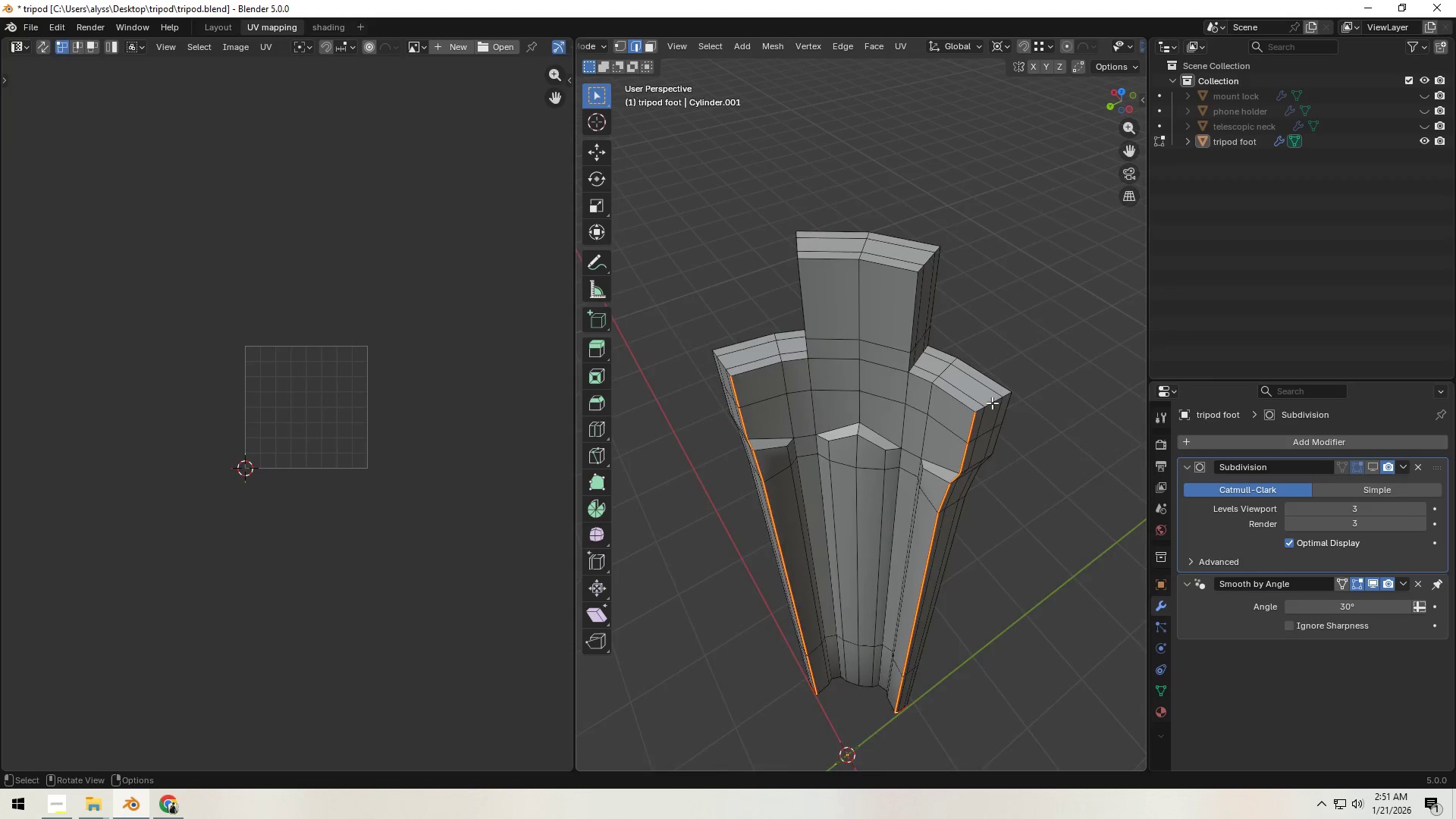 
scroll: coordinate [992, 403], scroll_direction: up, amount: 1.0
 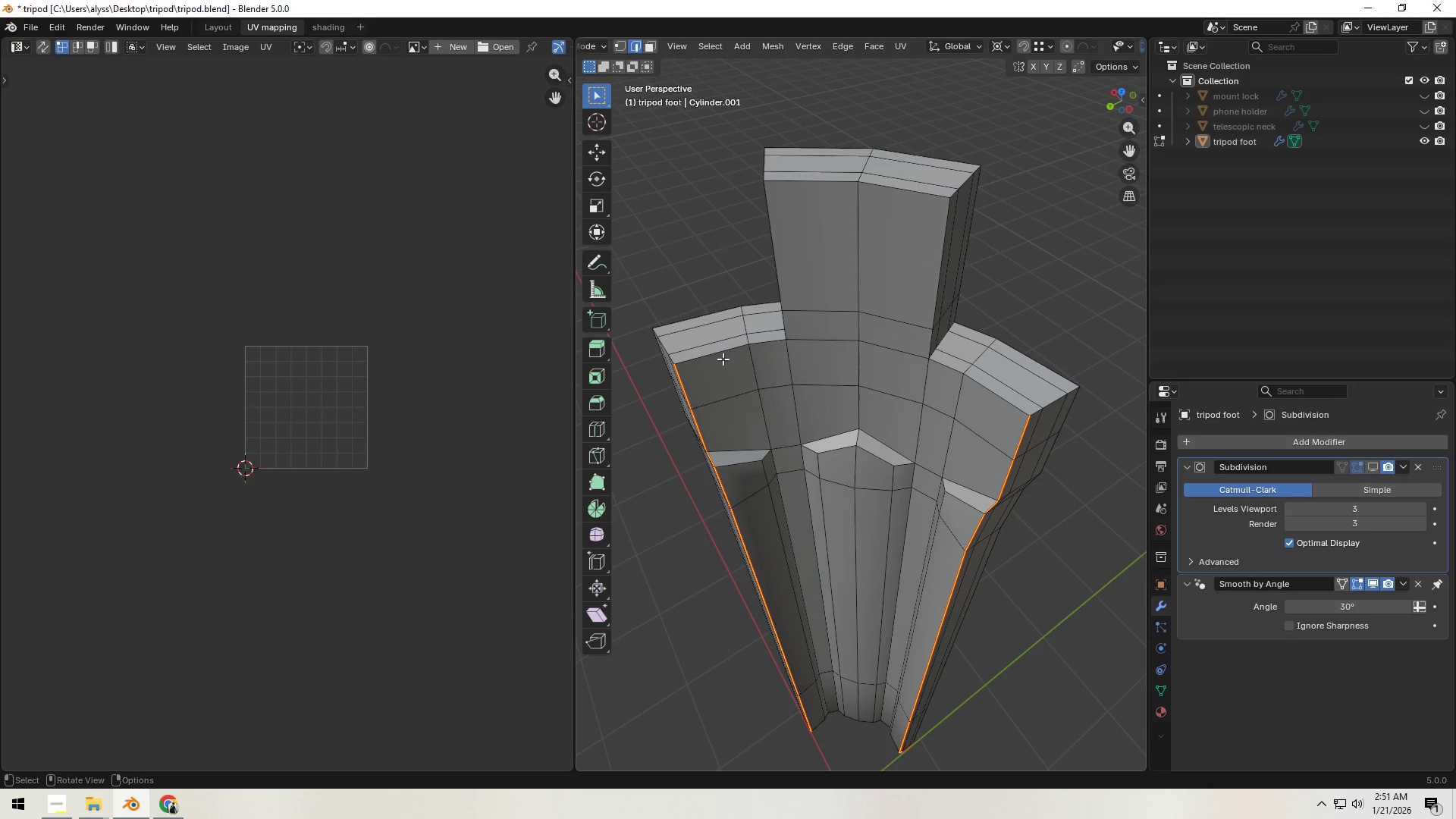 
left_click([721, 356])
 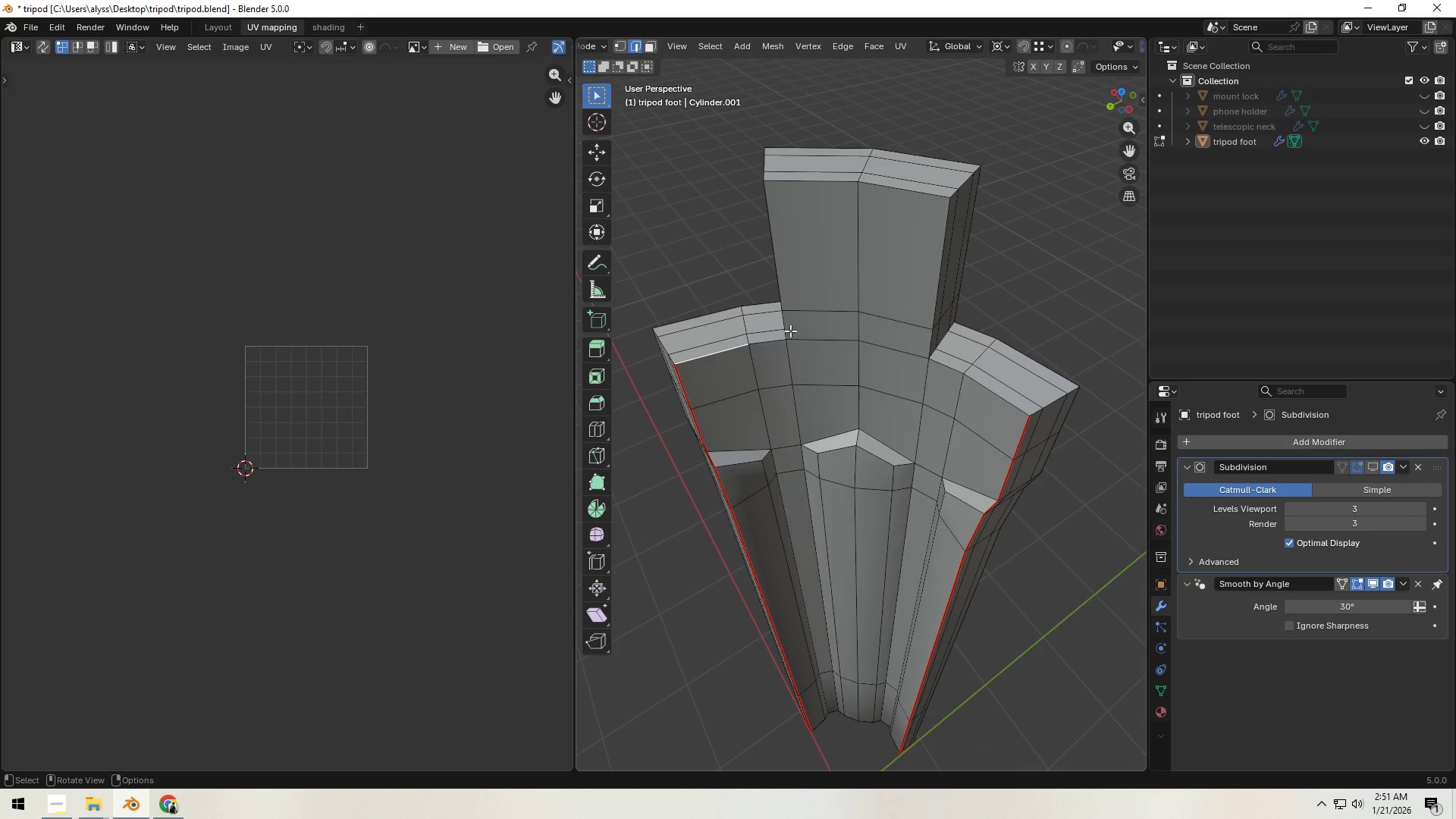 
hold_key(key=ControlLeft, duration=1.5)
left_click([814, 186])
 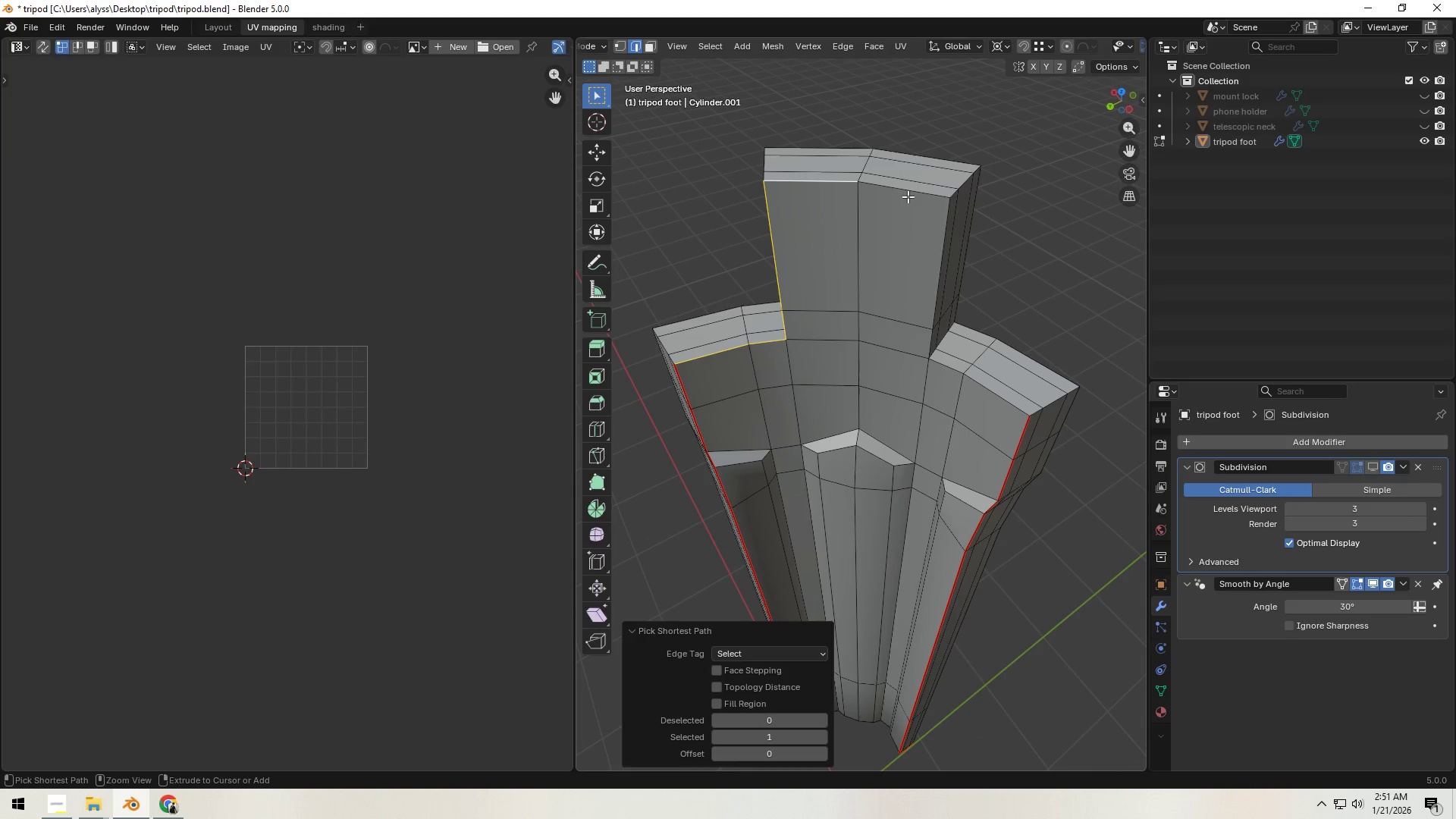 
double_click([912, 196])
 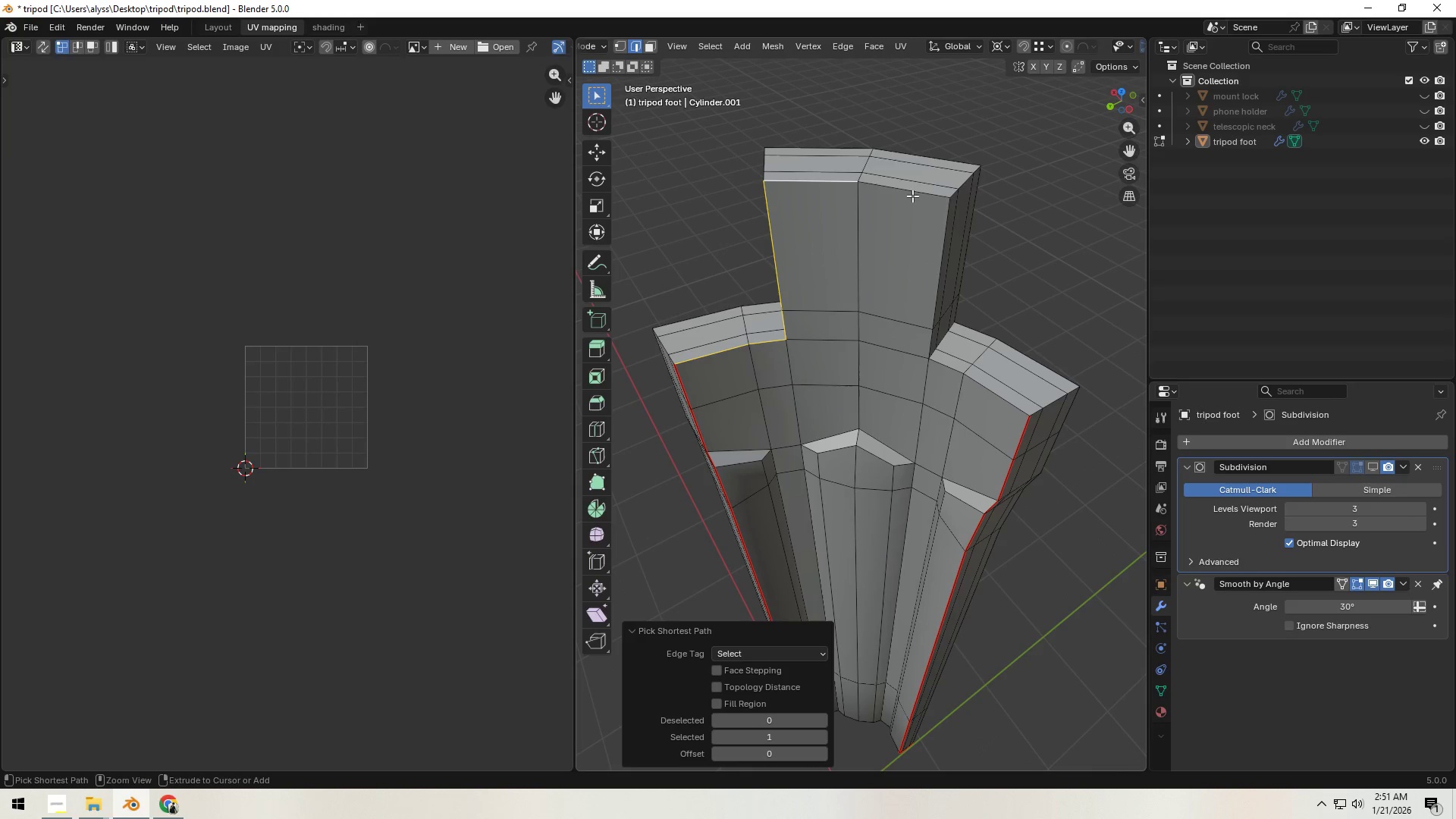 
left_click([998, 401])
 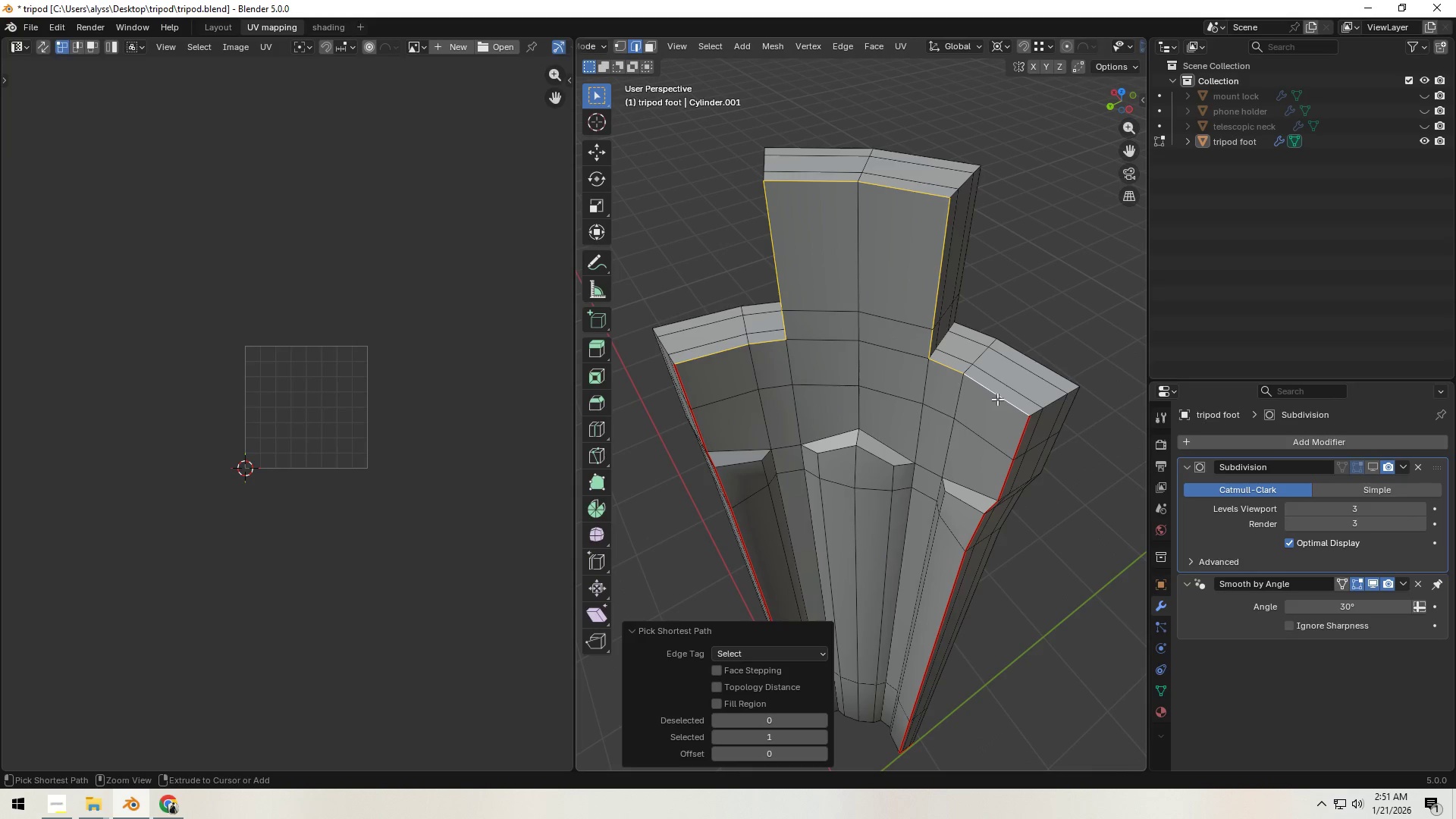 
key(Control+E)
 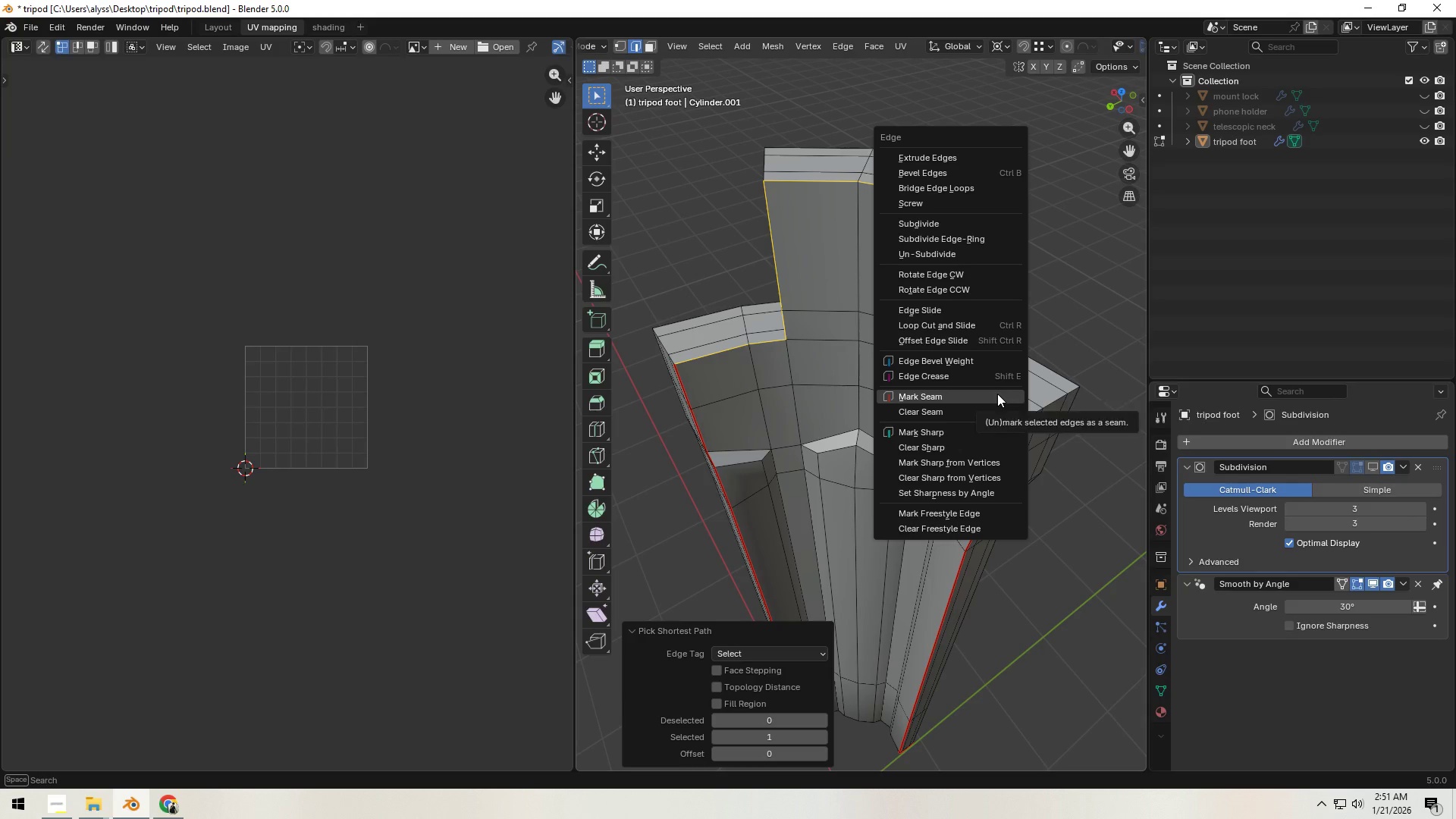 
left_click([997, 394])
 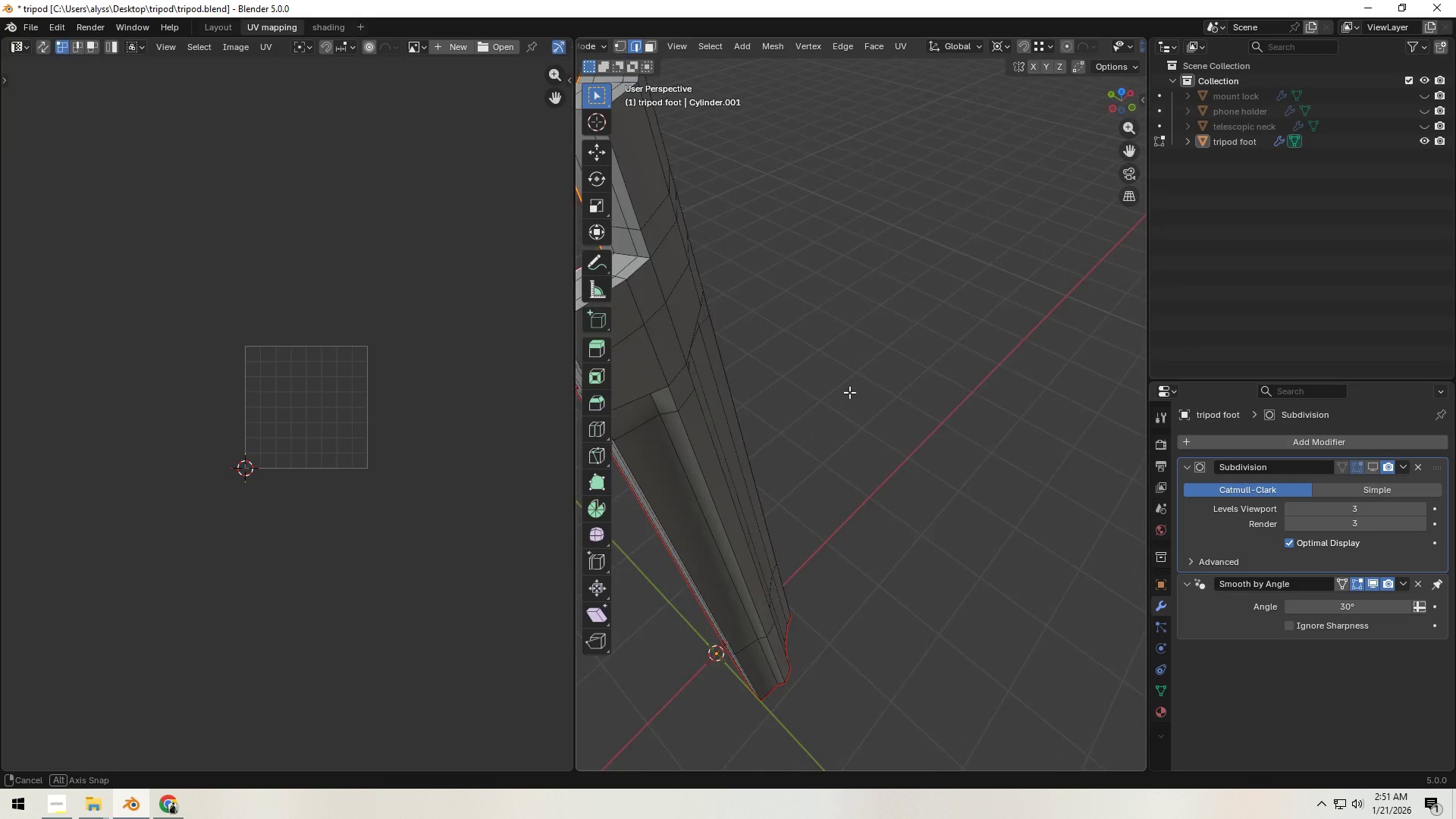 
hold_key(key=ShiftLeft, duration=0.45)
 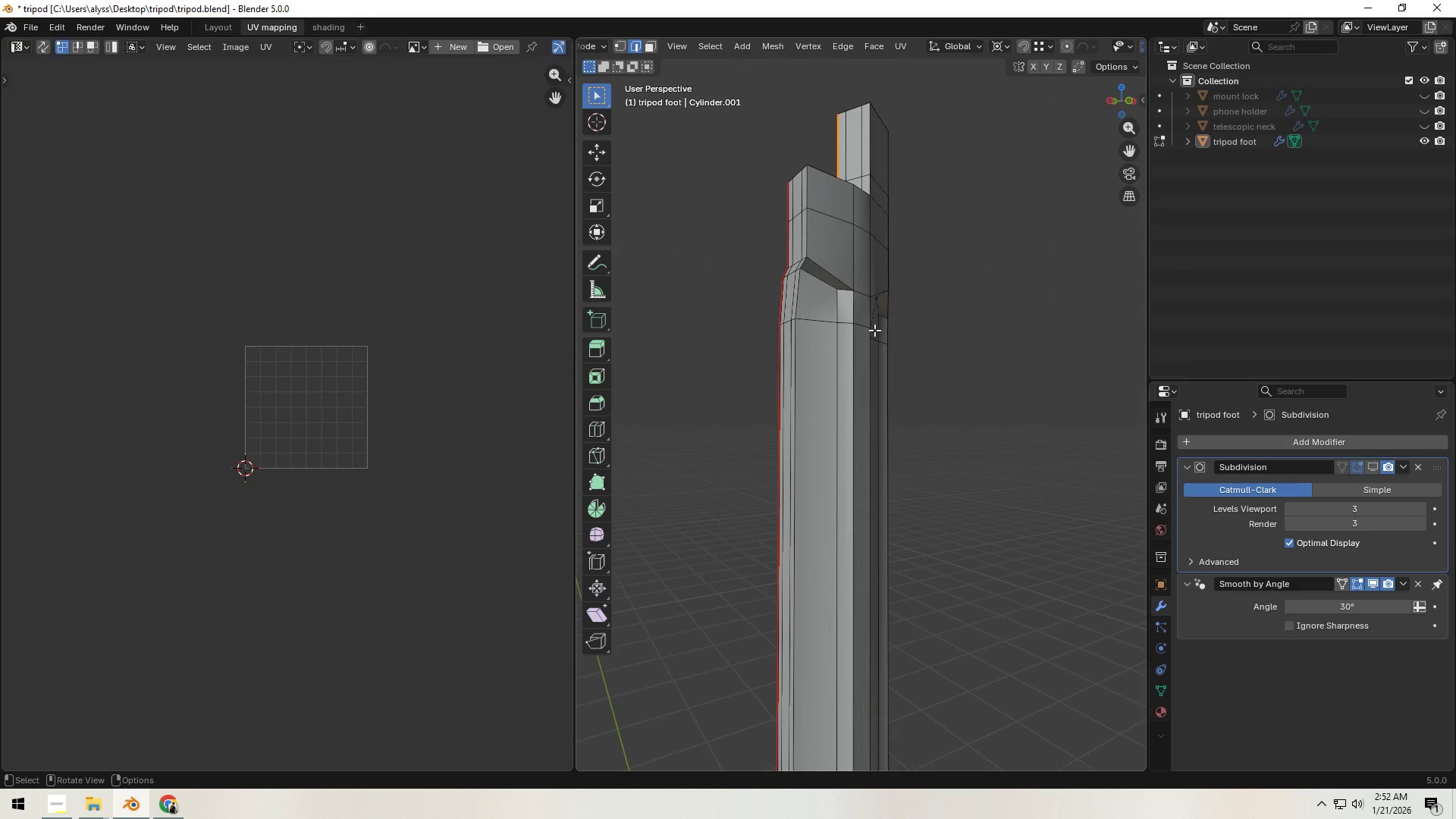 
scroll: coordinate [930, 331], scroll_direction: up, amount: 3.0
 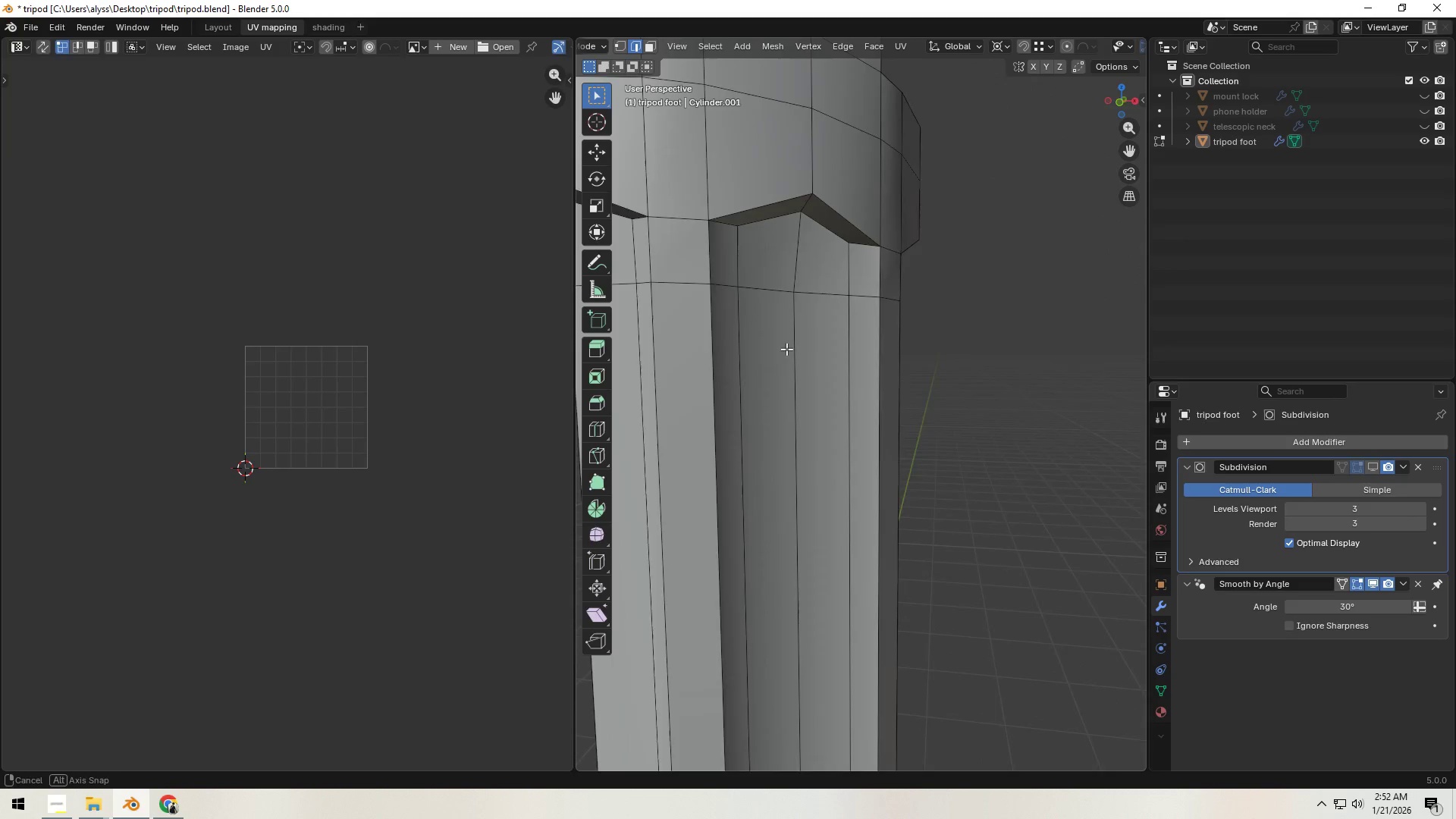 
scroll: coordinate [782, 350], scroll_direction: down, amount: 6.0
 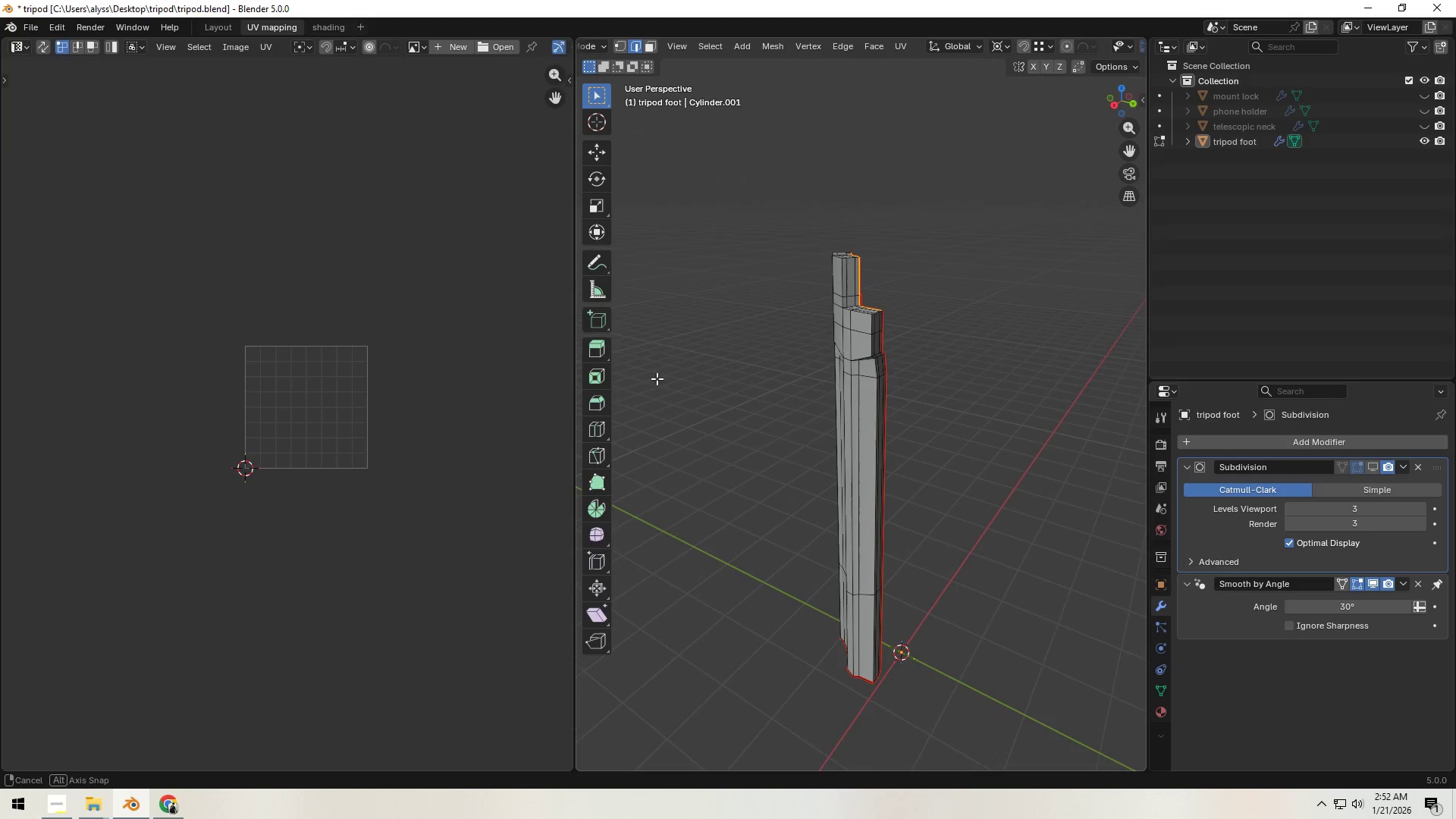 
left_click([968, 333])
 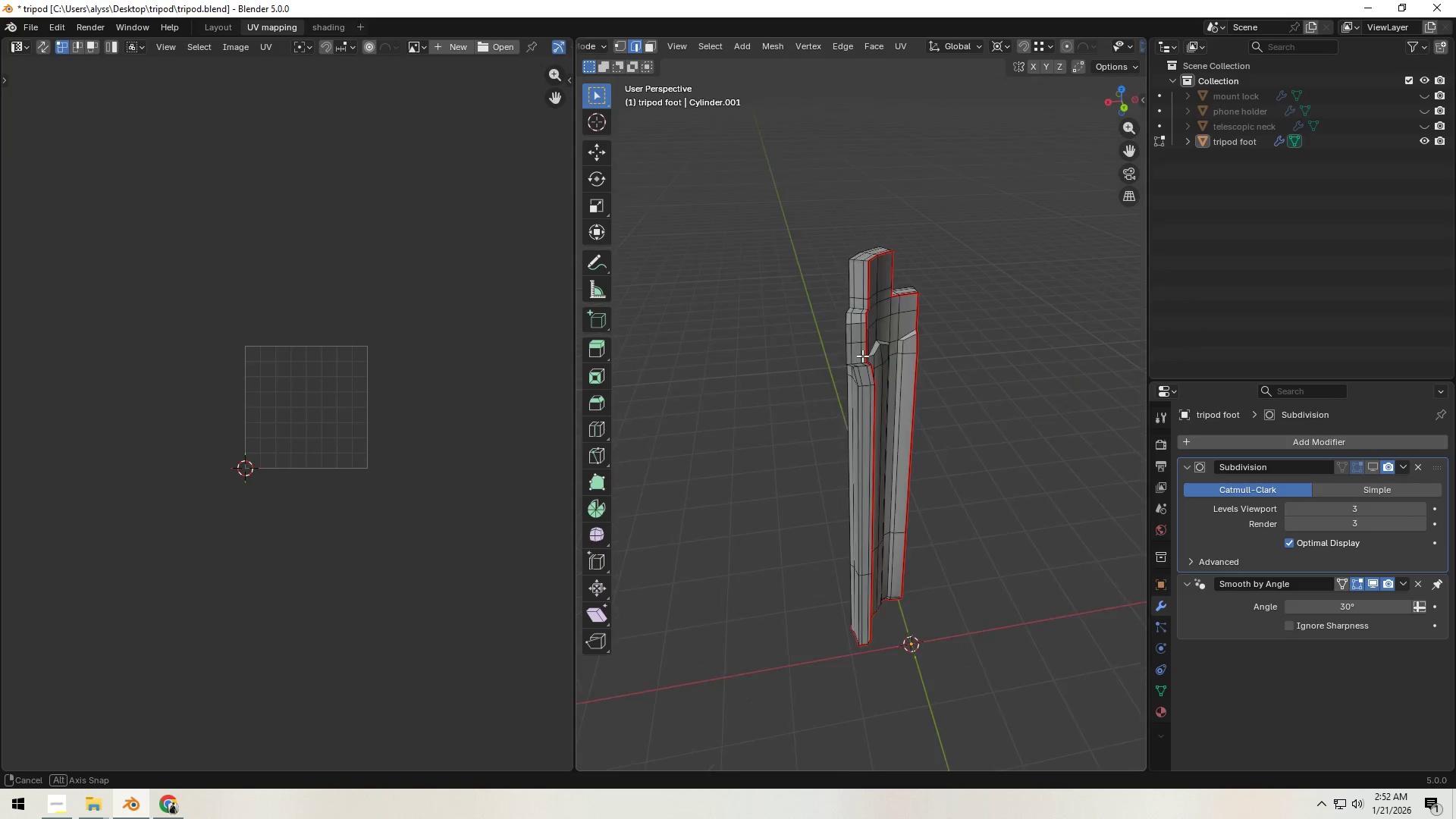 
scroll: coordinate [853, 356], scroll_direction: up, amount: 4.0
 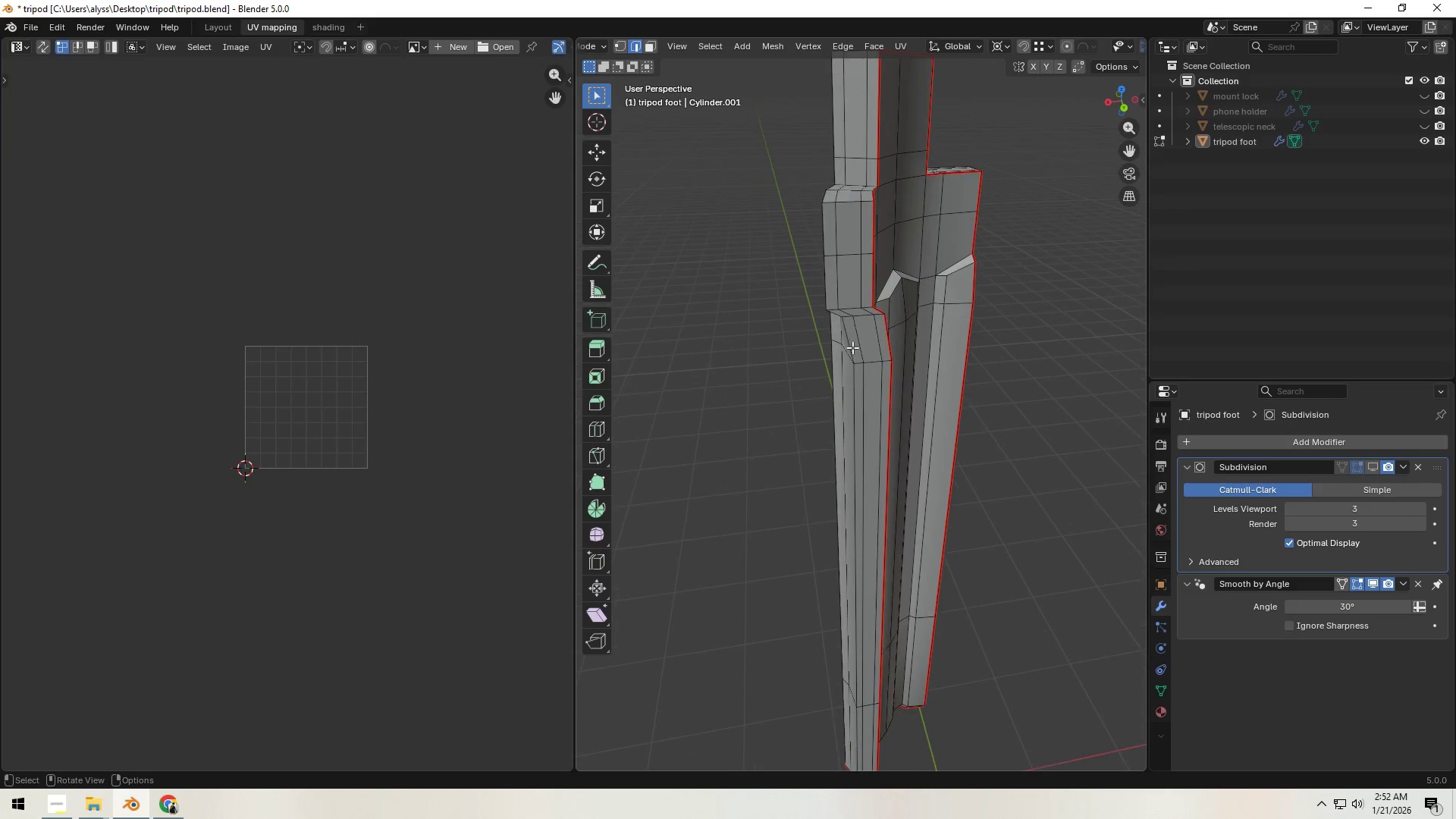 
hold_key(key=ShiftLeft, duration=0.36)
 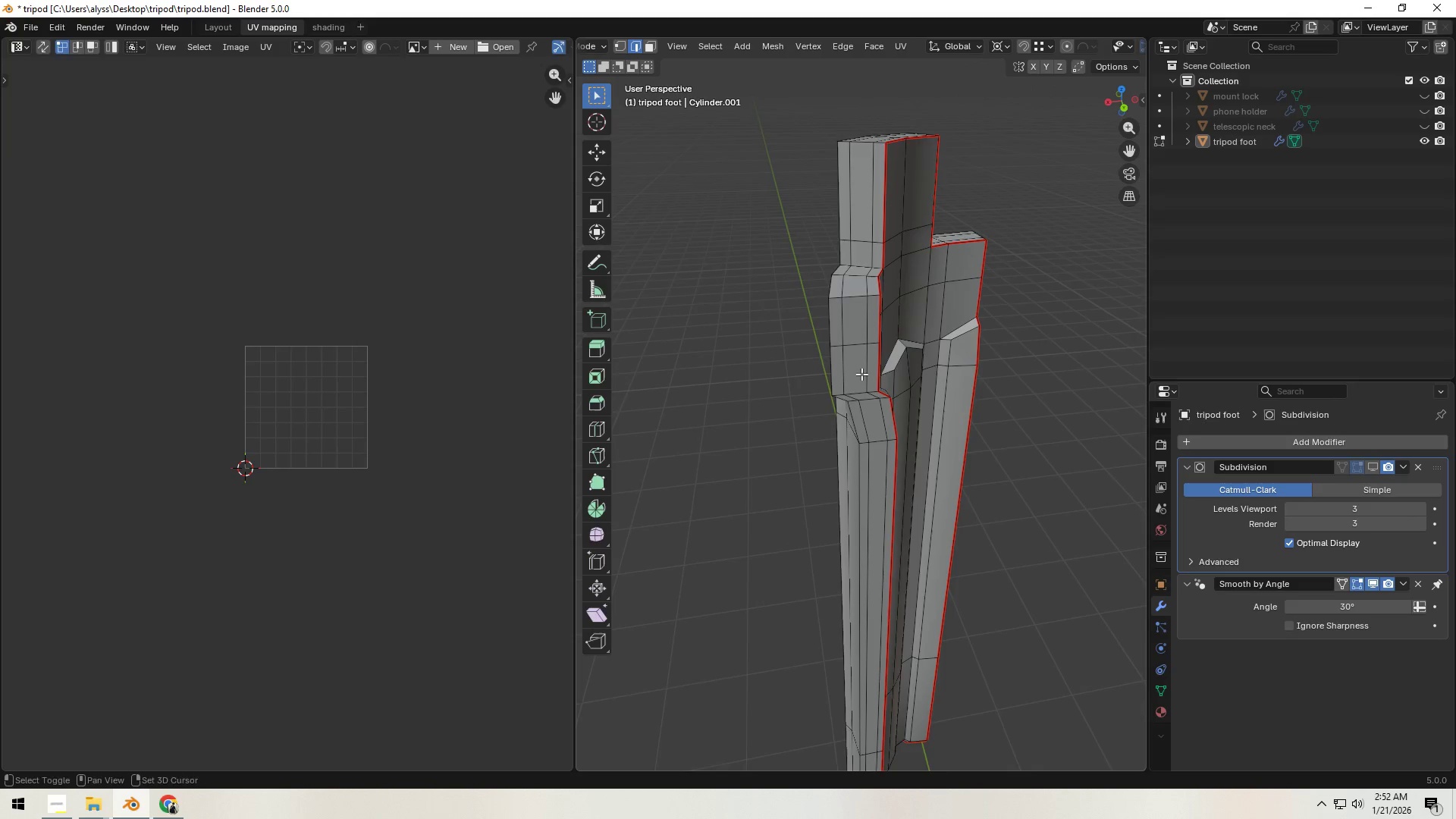 
scroll: coordinate [861, 374], scroll_direction: up, amount: 2.0
 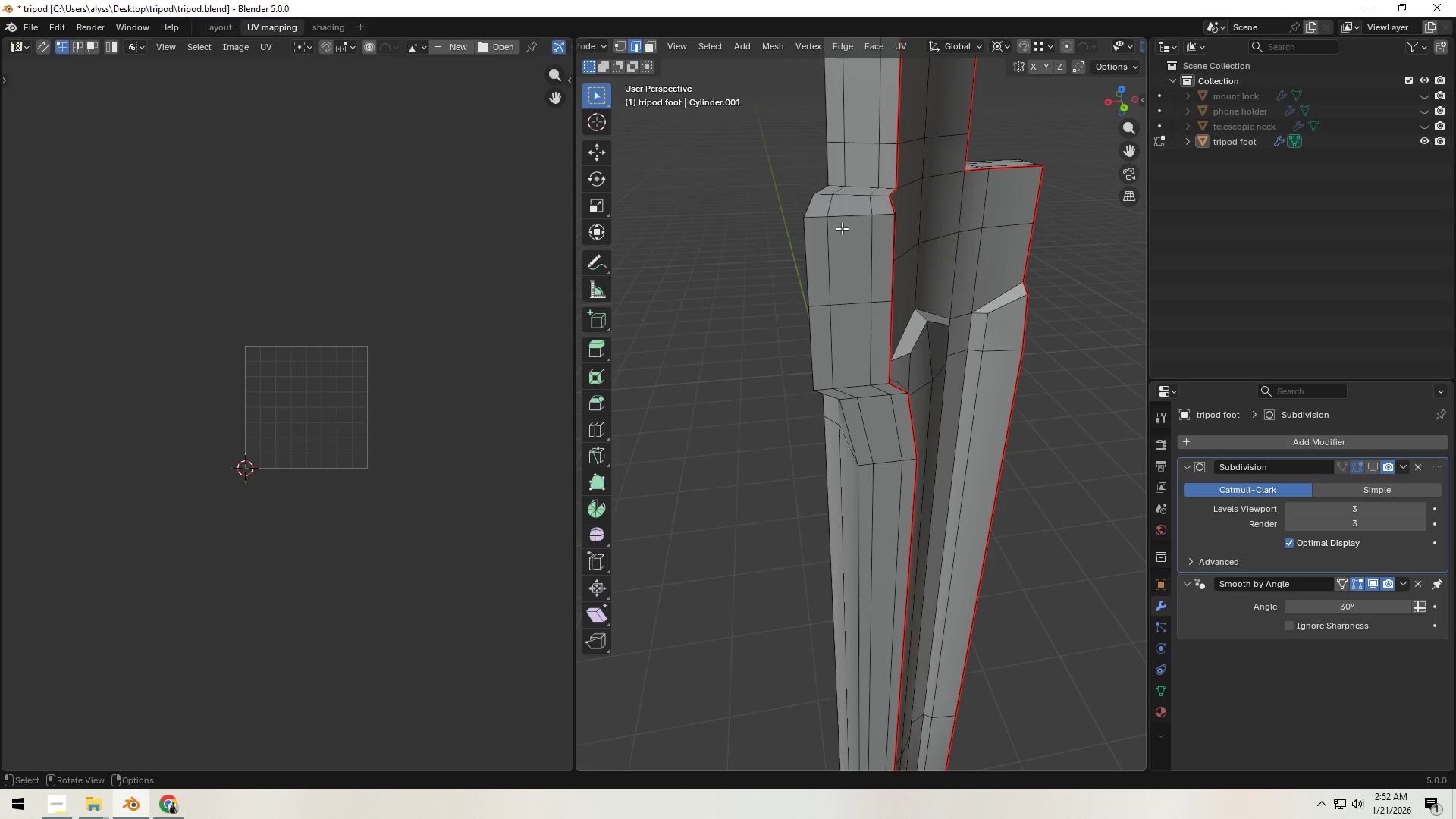 
hold_key(key=AltLeft, duration=0.44)
left_click([846, 221])
 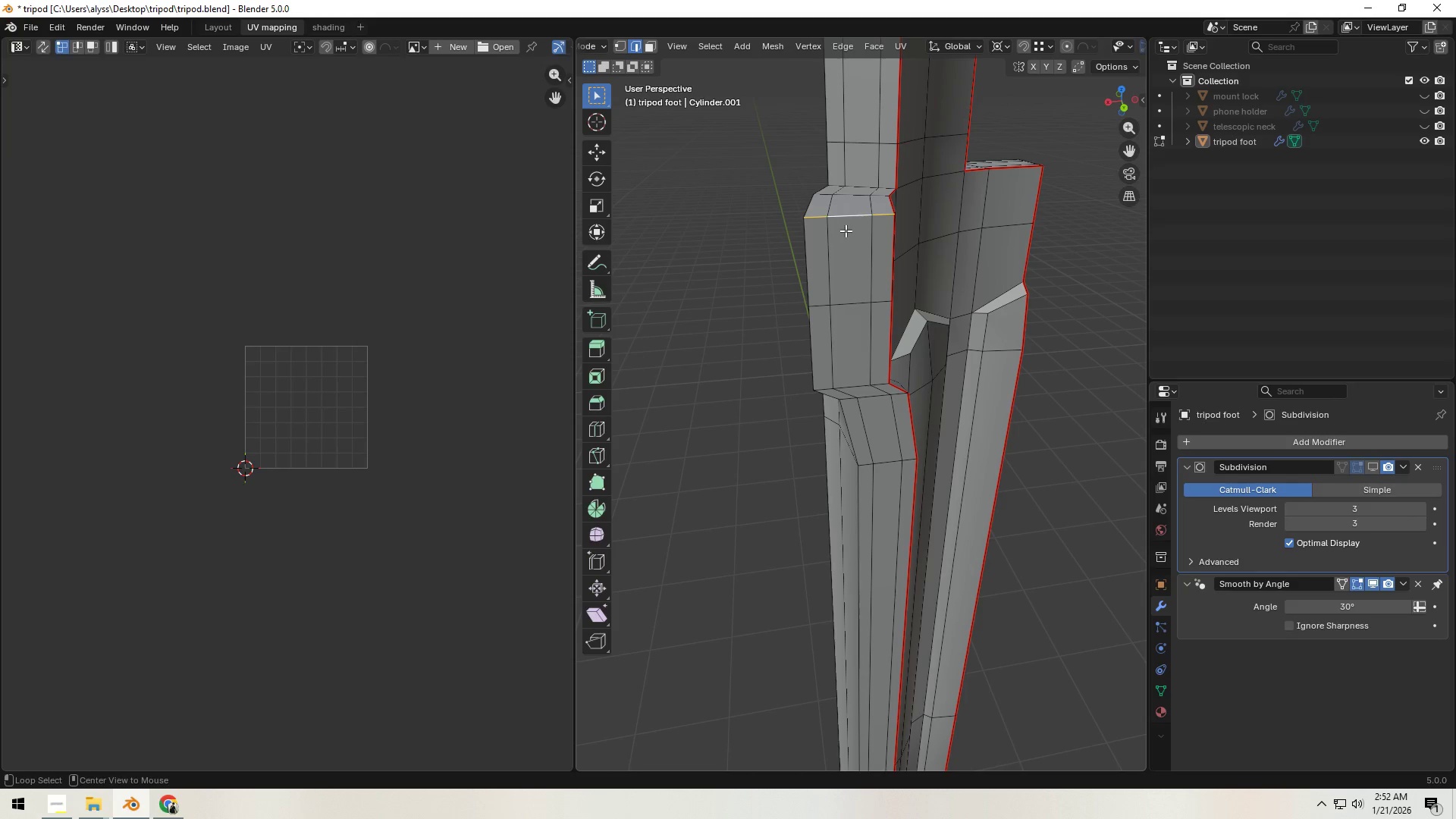 
hold_key(key=ControlLeft, duration=0.36)
 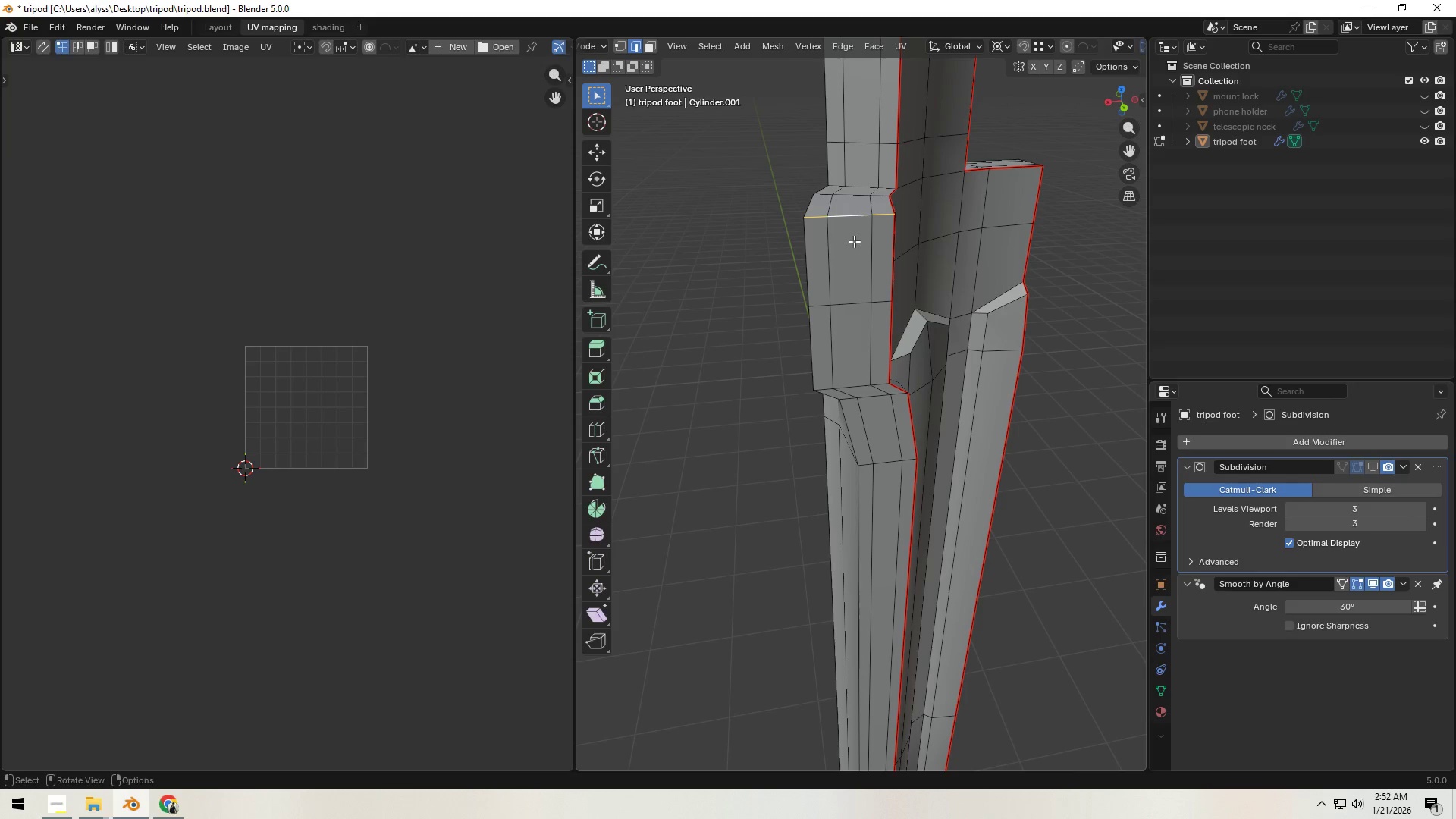 
key(Control+E)
 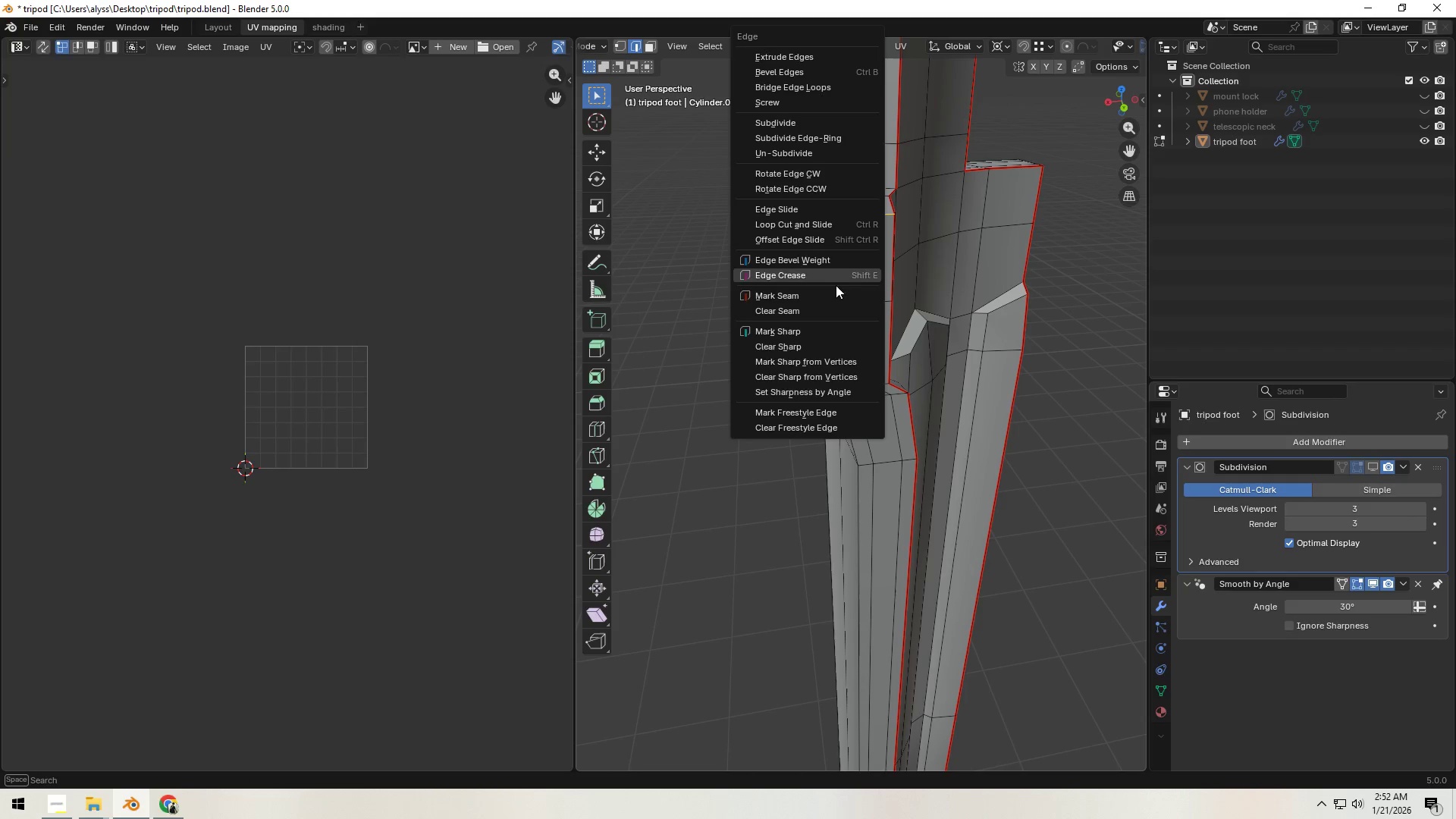 
left_click([830, 295])
 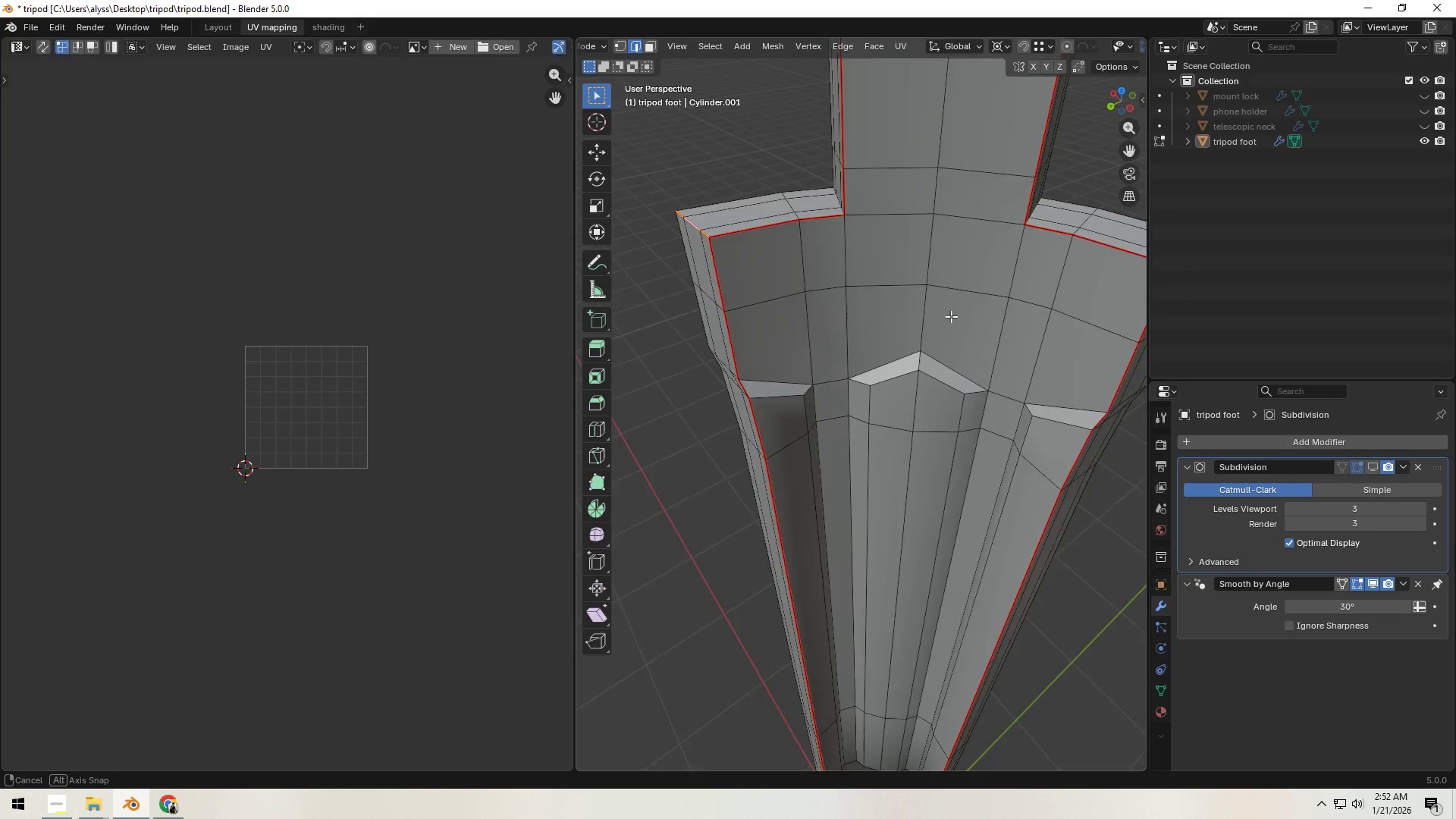 
scroll: coordinate [943, 327], scroll_direction: down, amount: 2.0
 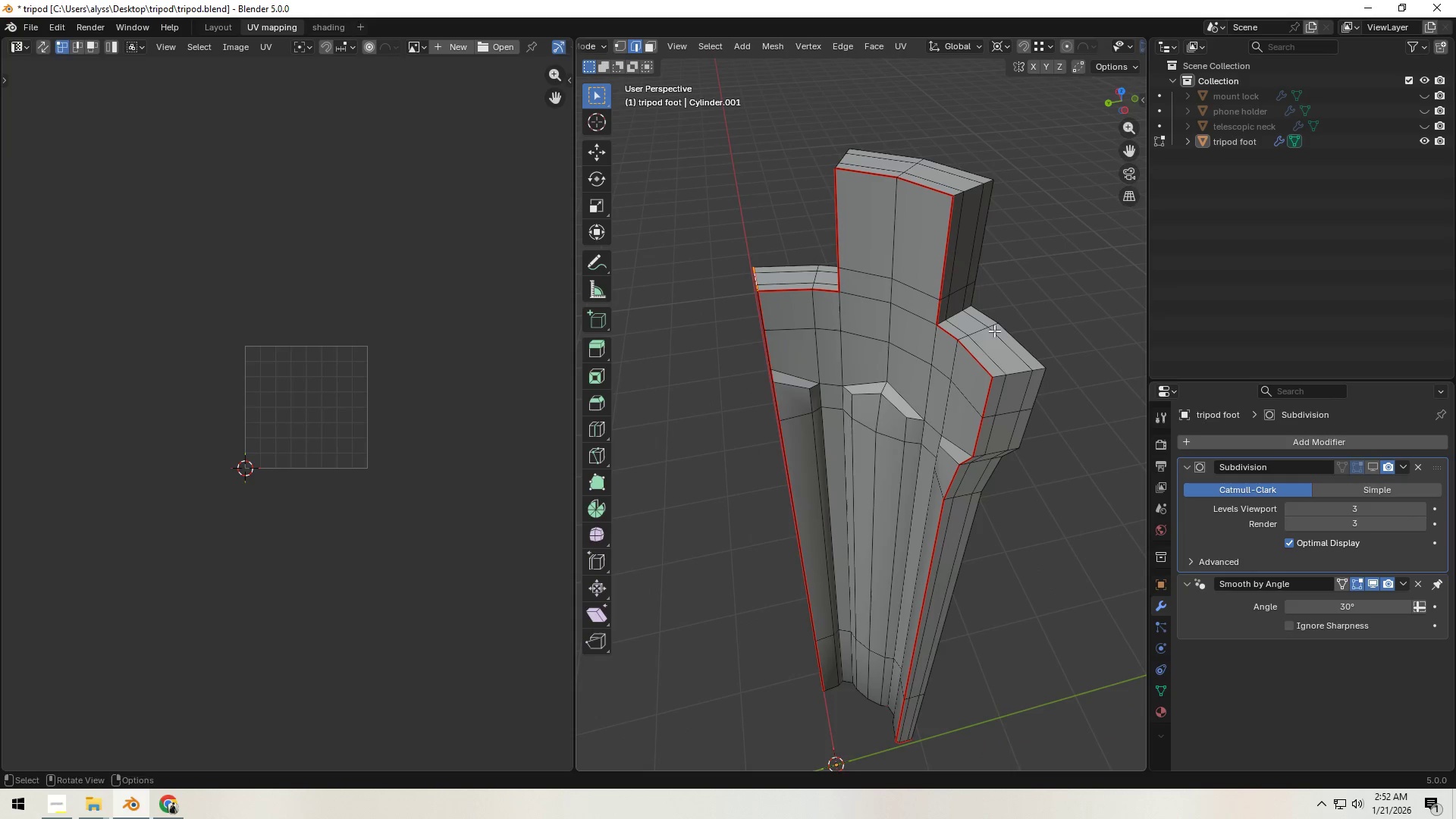 
key(Shift+ShiftLeft)
 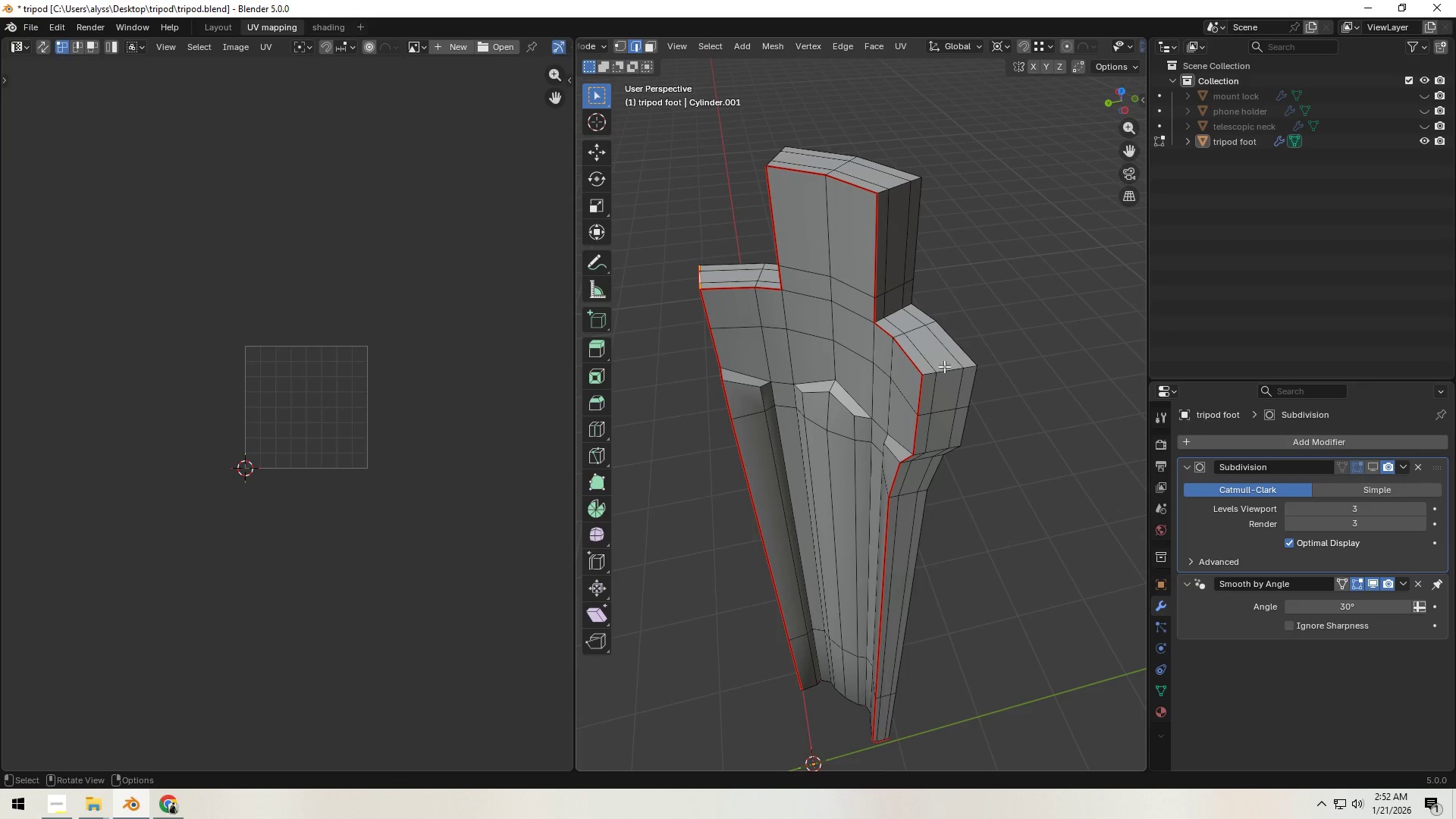 
hold_key(key=AltLeft, duration=0.38)
left_click([945, 368])
 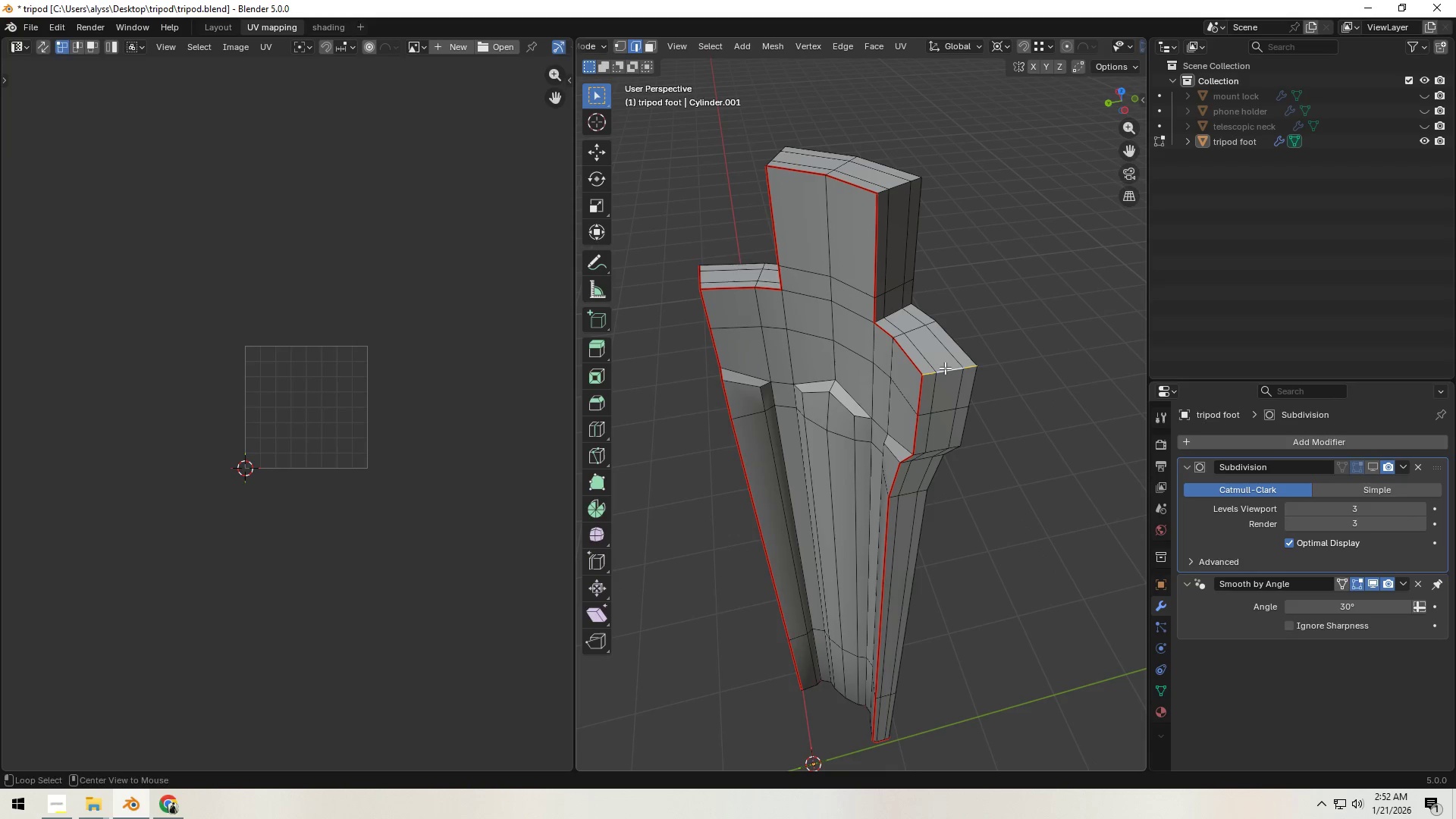 
key(Control+E)
 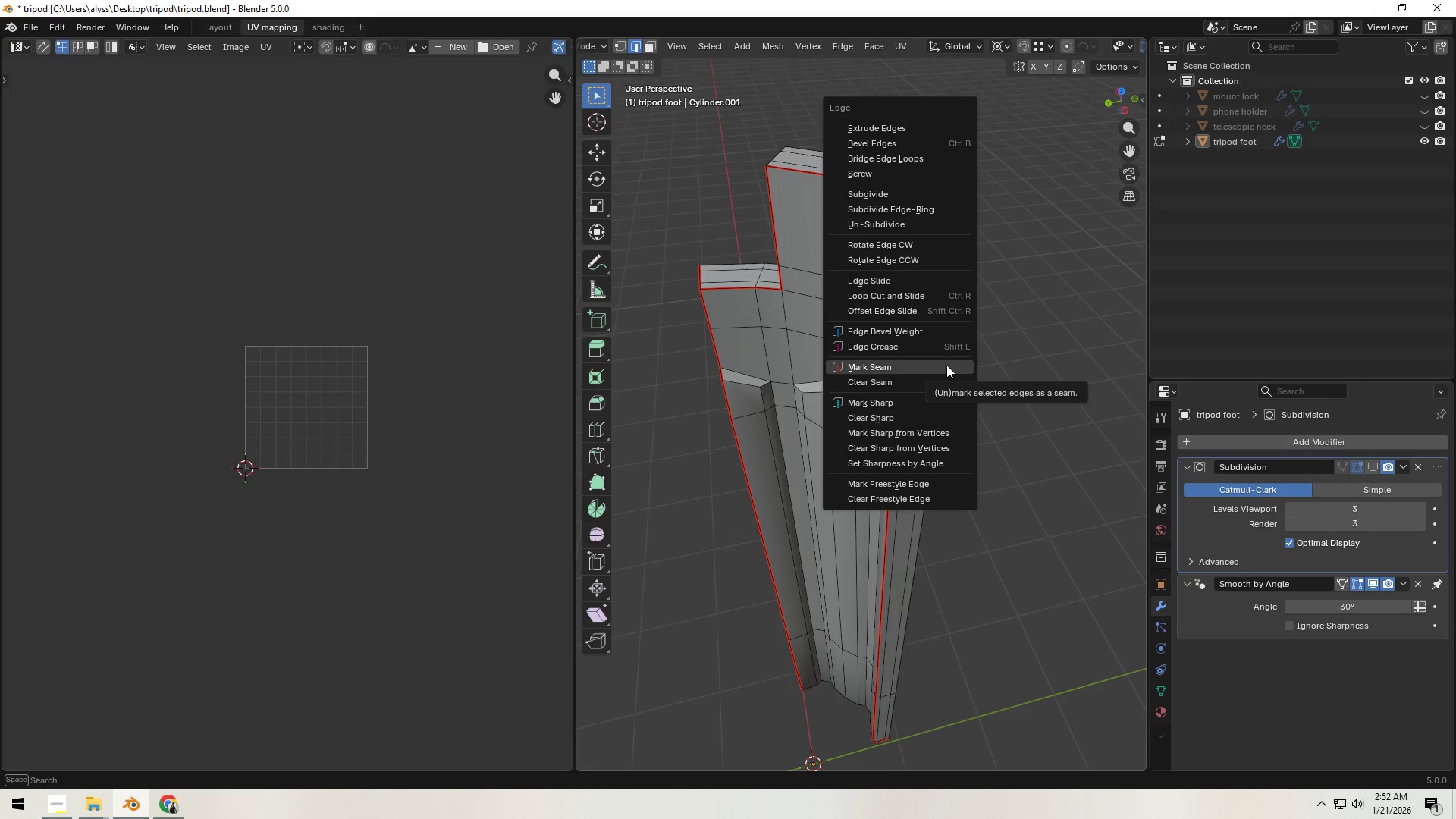 
left_click([946, 365])
 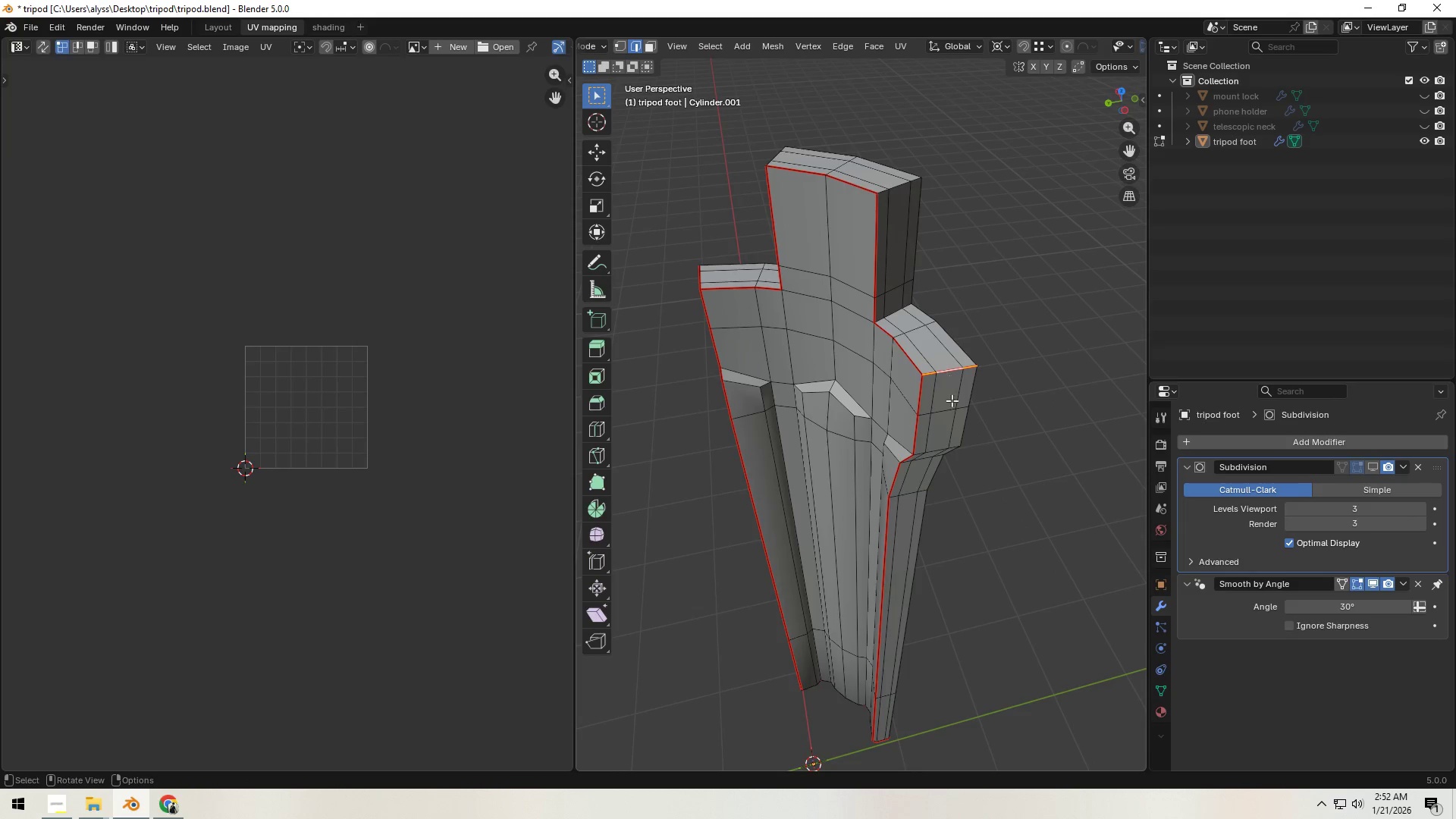 
scroll: coordinate [962, 463], scroll_direction: down, amount: 4.0
 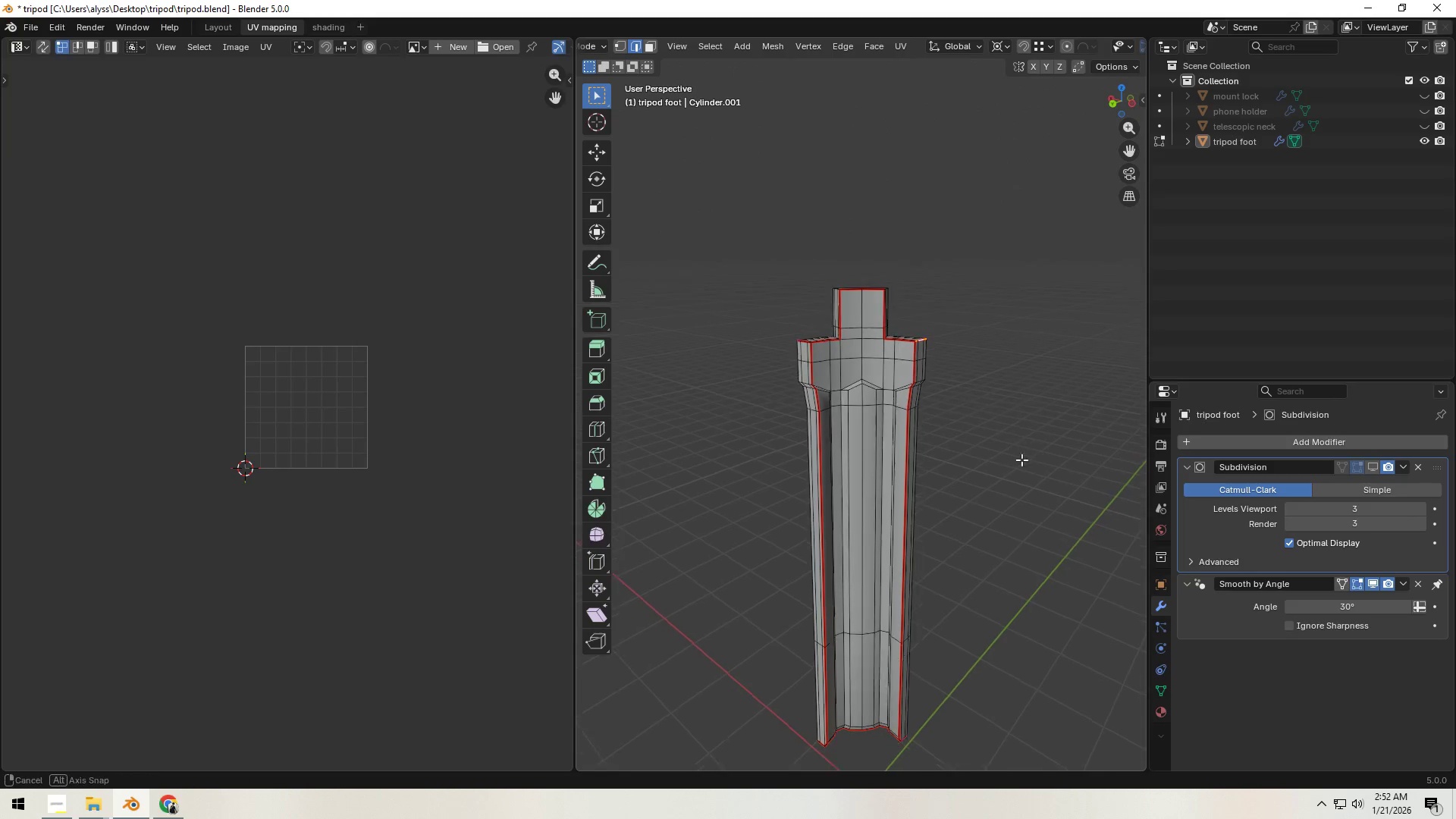 
scroll: coordinate [879, 471], scroll_direction: up, amount: 4.0
 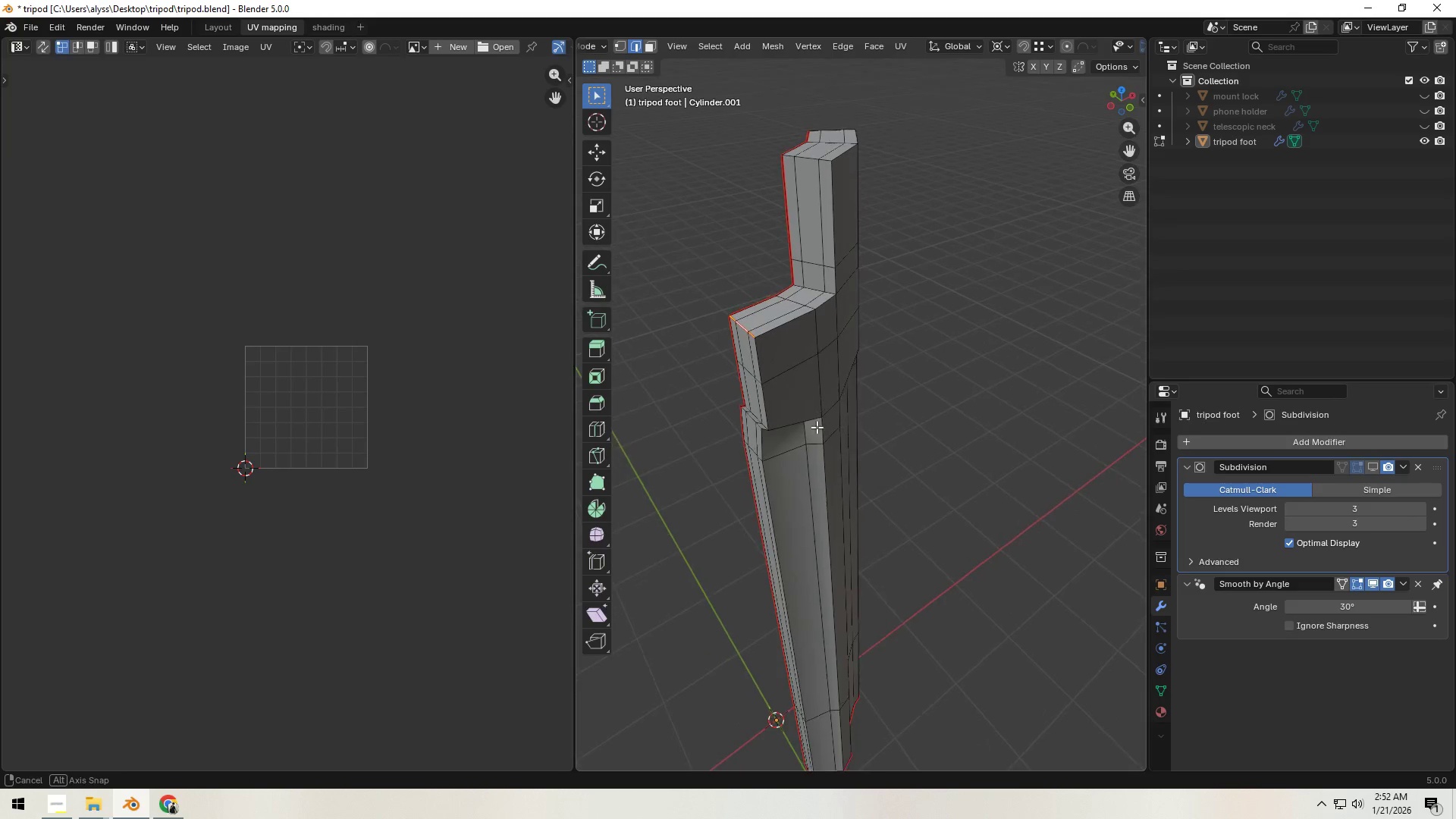 
key(Shift+ShiftLeft)
 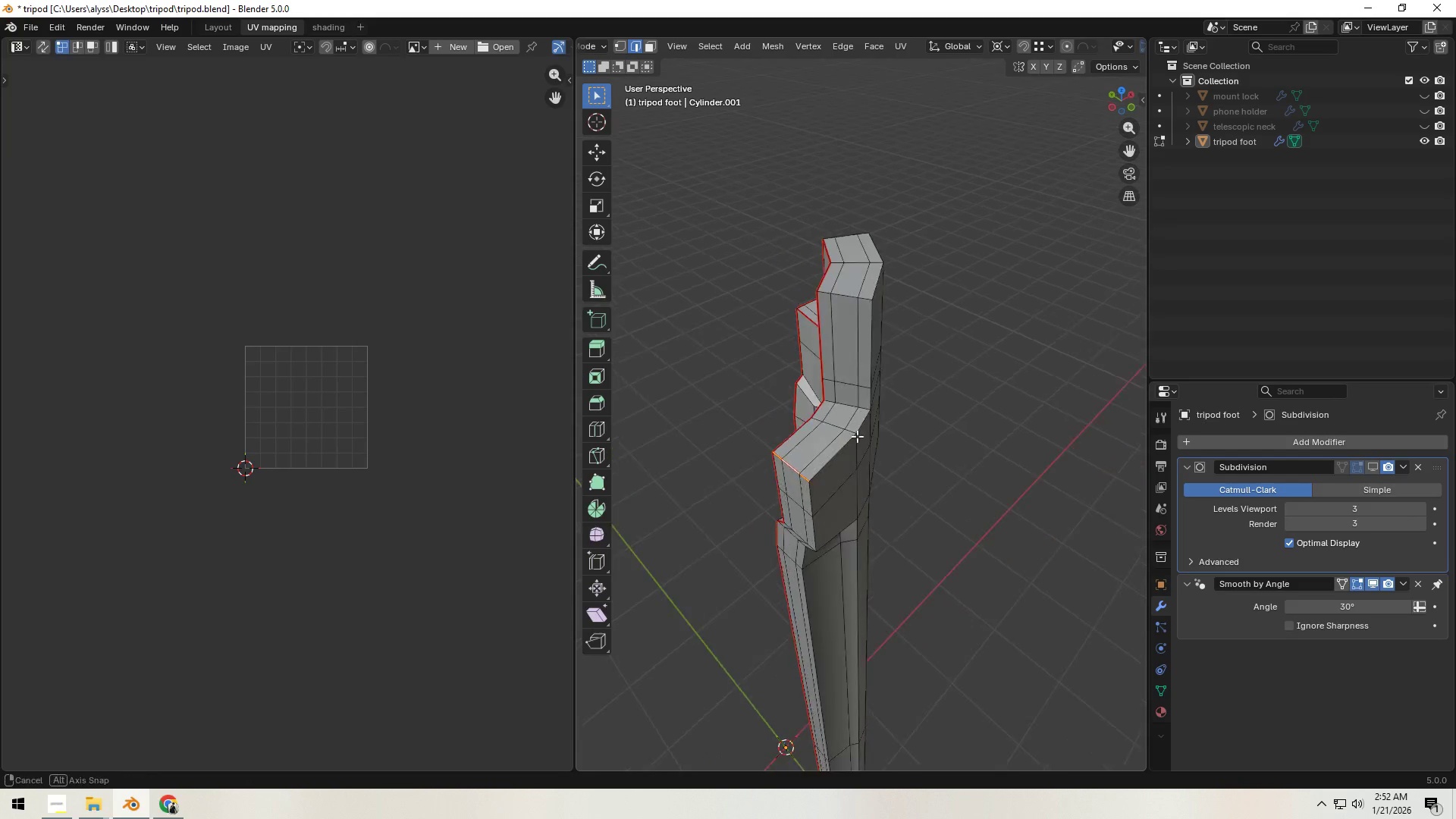 
scroll: coordinate [862, 437], scroll_direction: up, amount: 2.0
 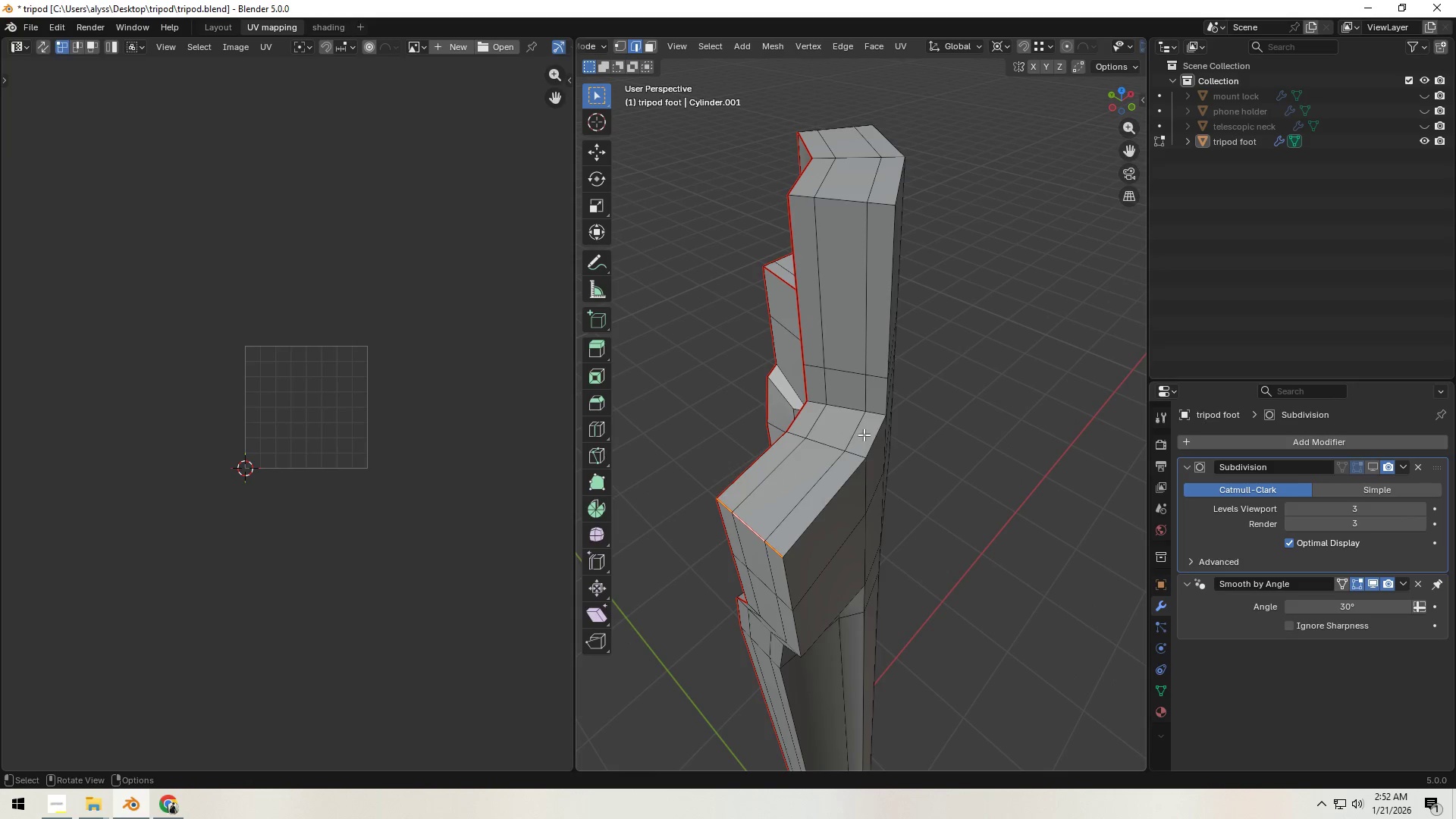 
hold_key(key=AltLeft, duration=0.48)
 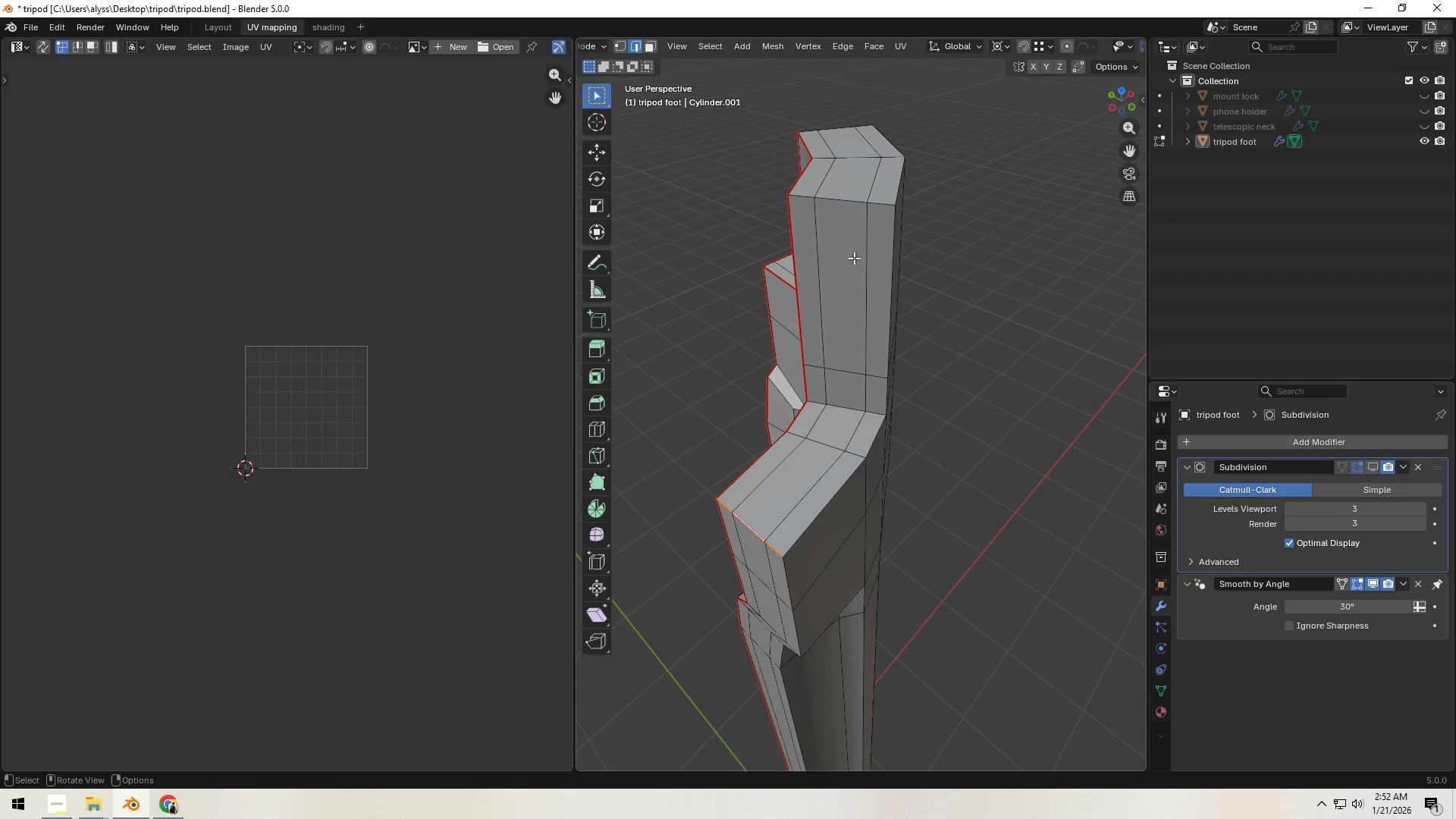 
hold_key(key=AltLeft, duration=0.7)
 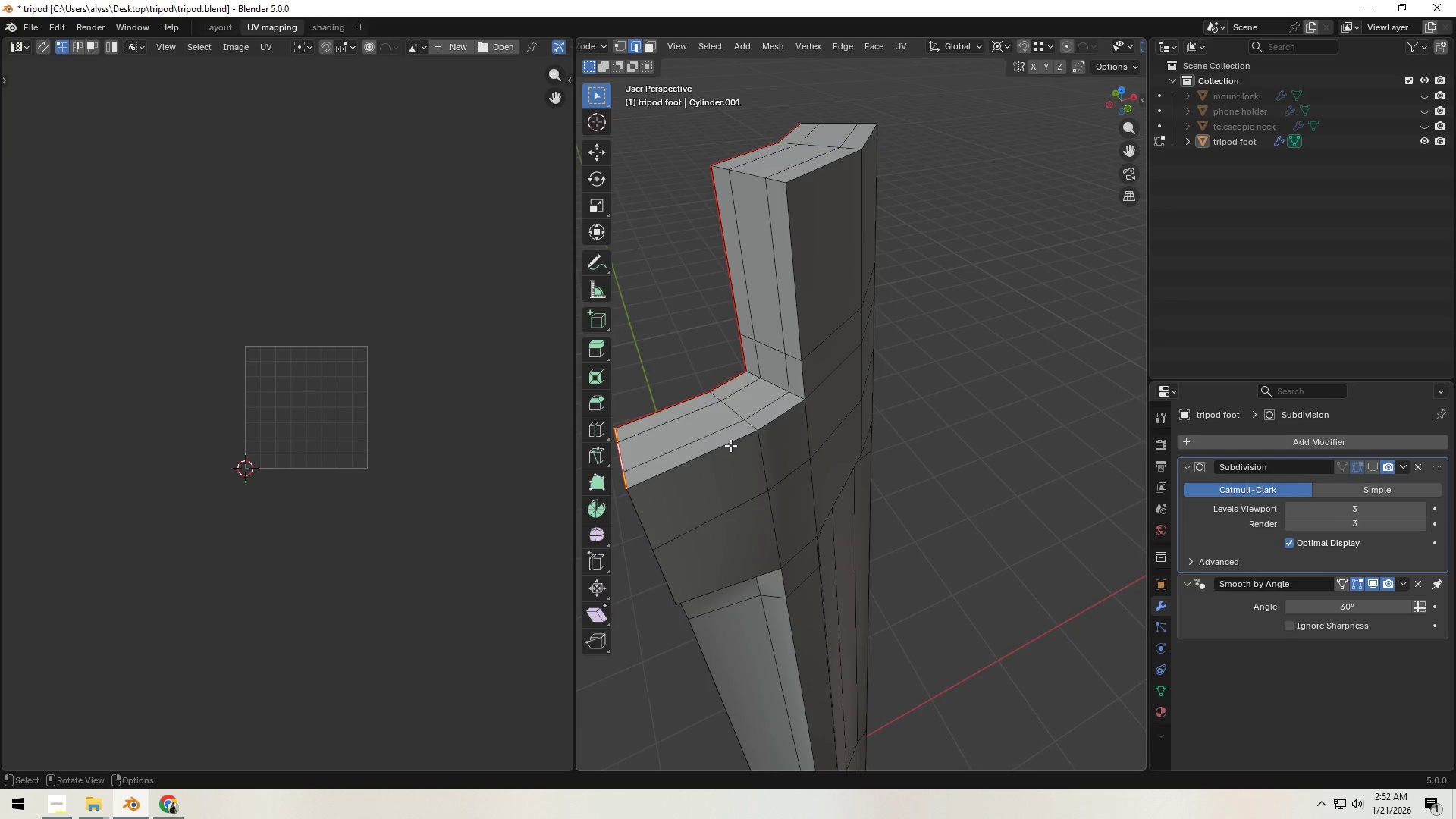 
hold_key(key=AltLeft, duration=0.42)
left_click([742, 347])
 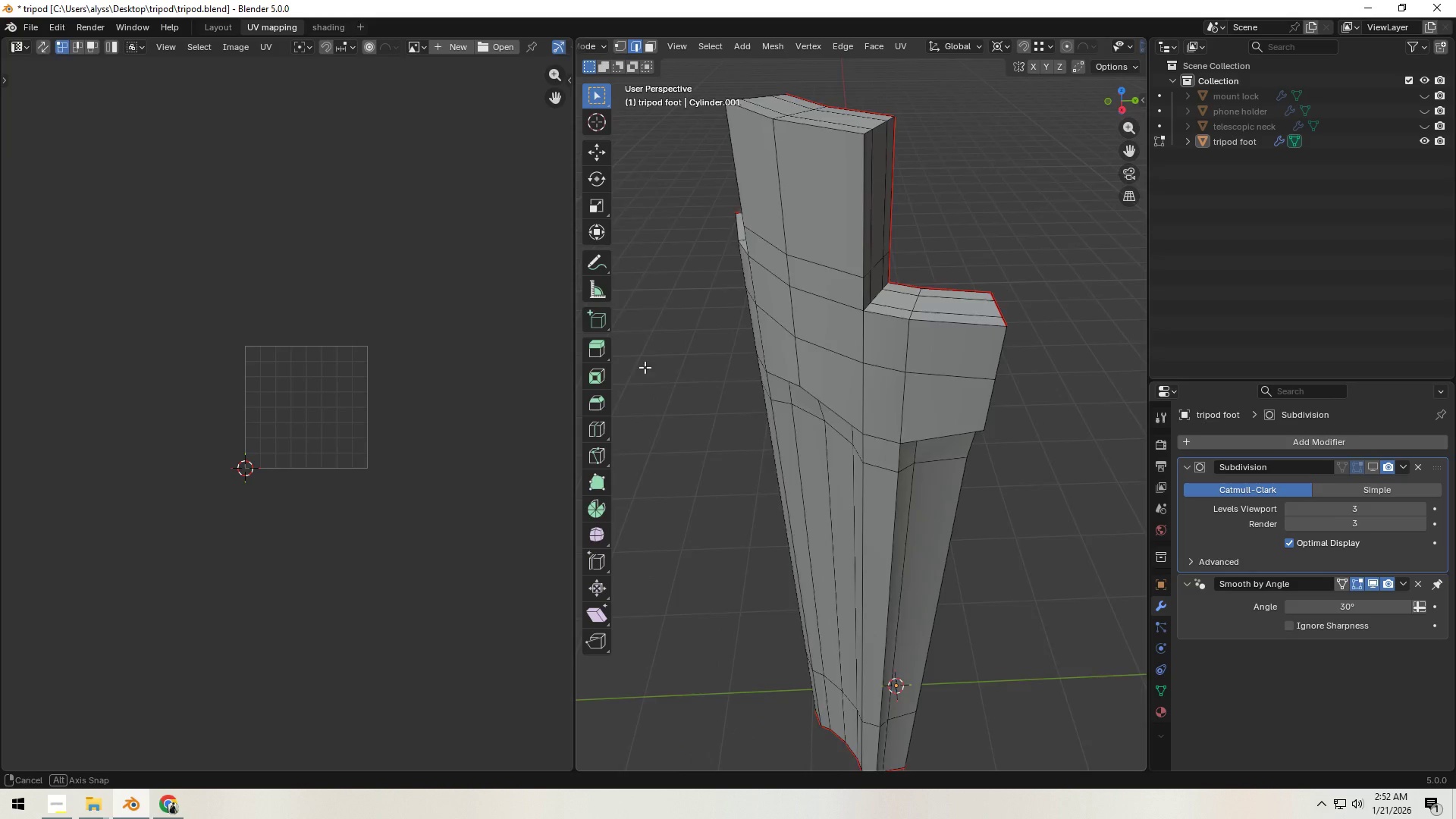 
hold_key(key=AltLeft, duration=2.25)
hold_key(key=ShiftLeft, duration=1.2)
left_click([880, 296])
 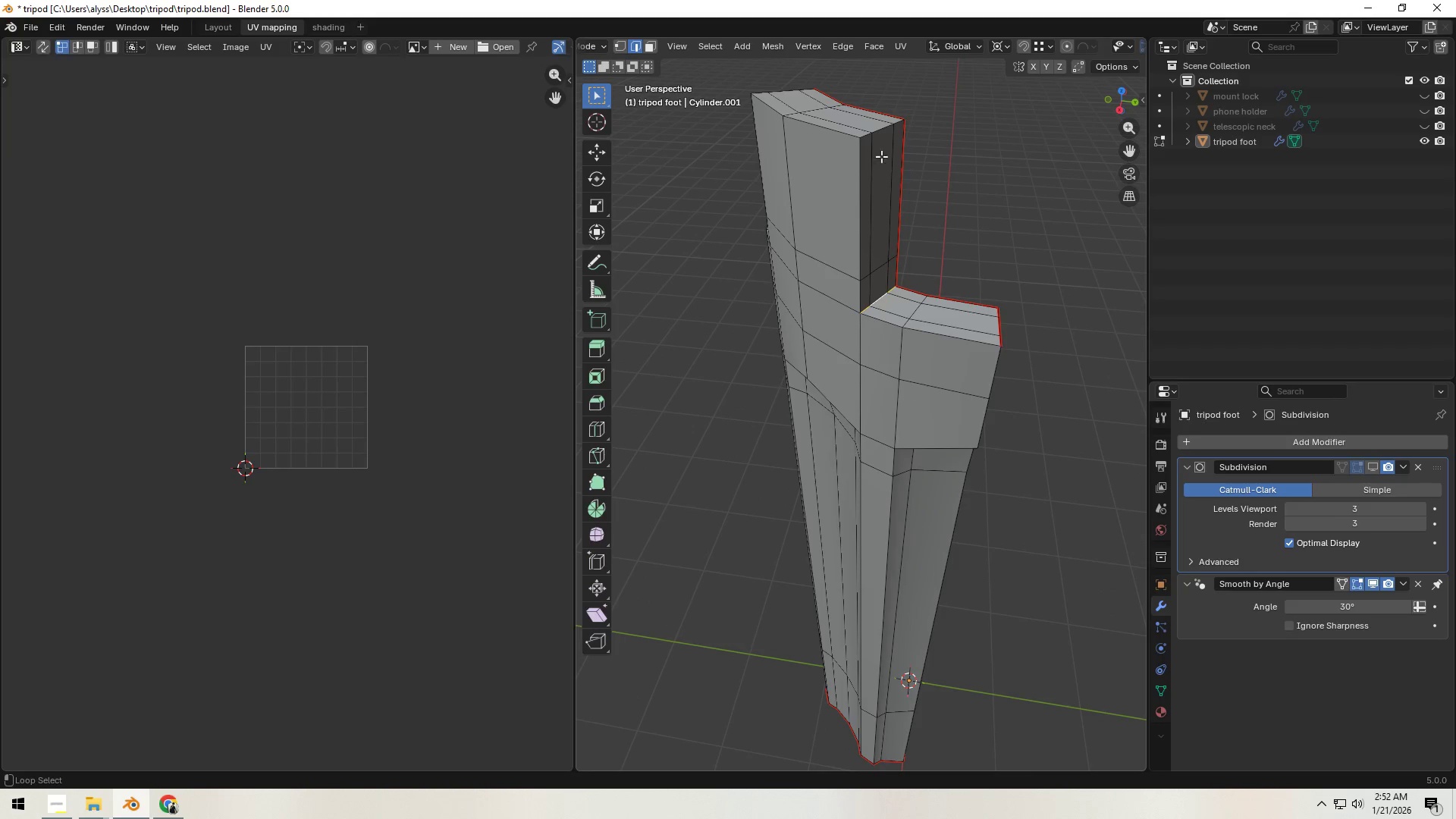 
left_click([883, 133])
 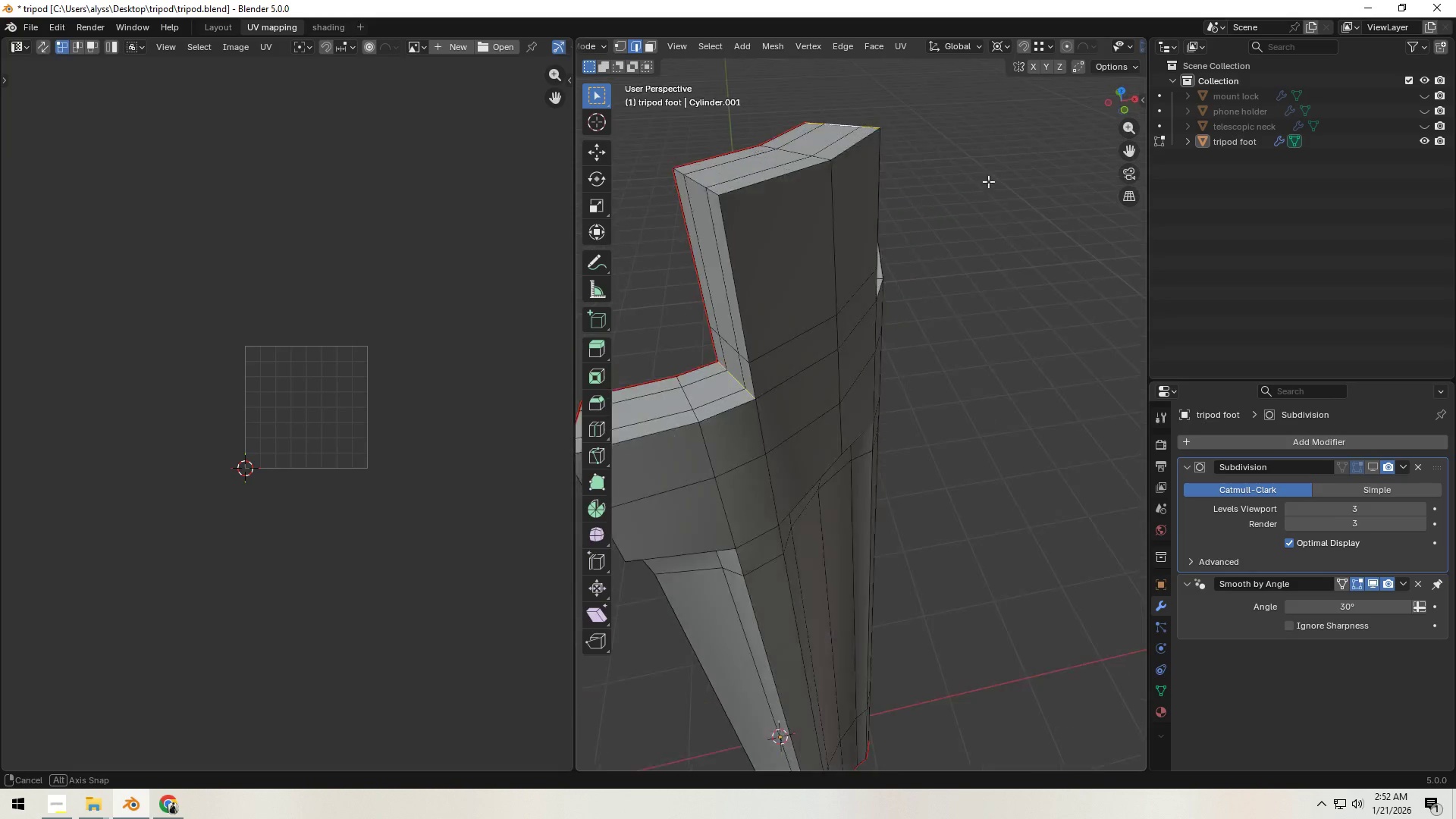 
hold_key(key=ShiftLeft, duration=0.69)
hold_key(key=AltLeft, duration=0.44)
left_click([727, 199])
 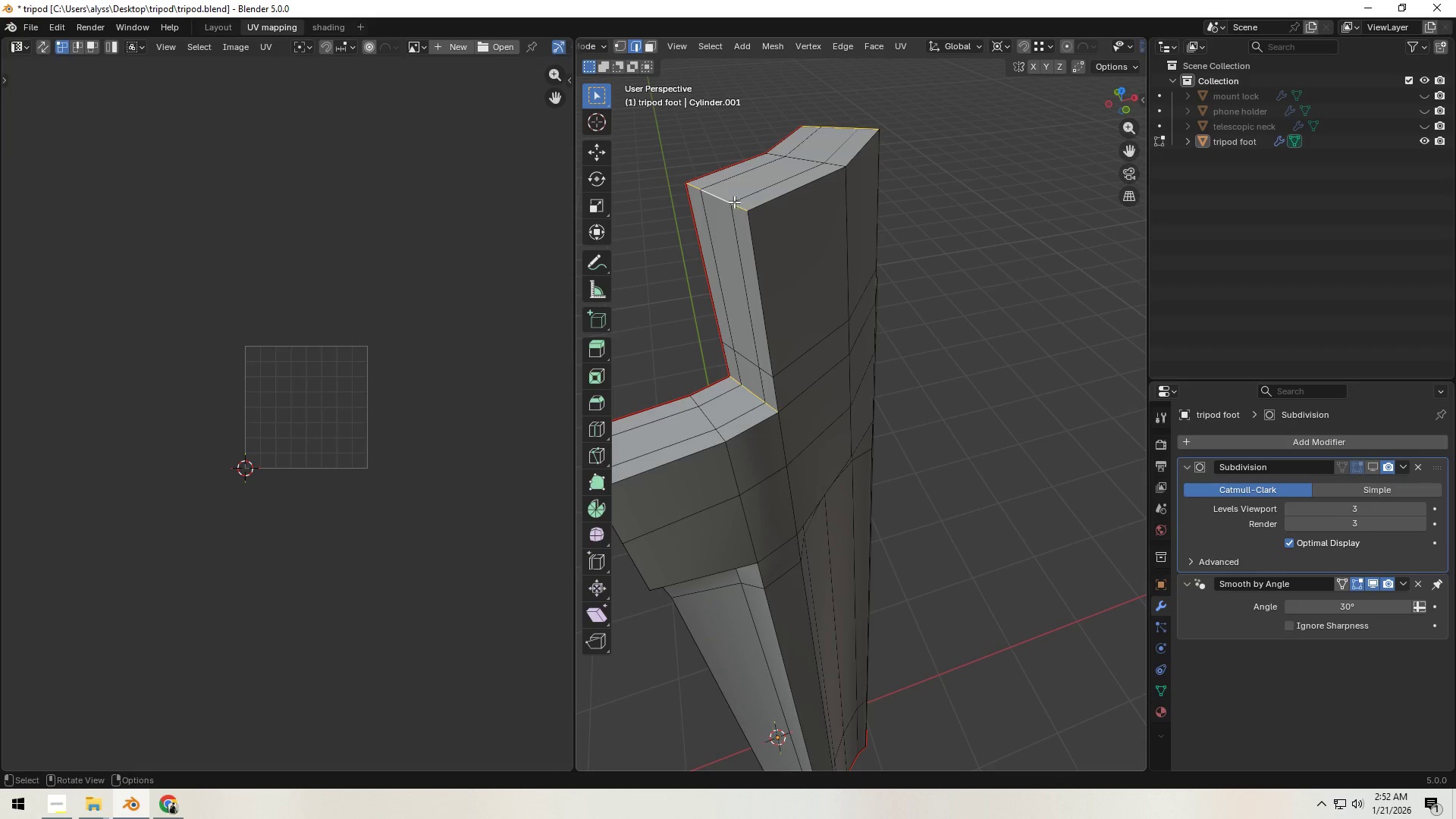 
key(Control+E)
 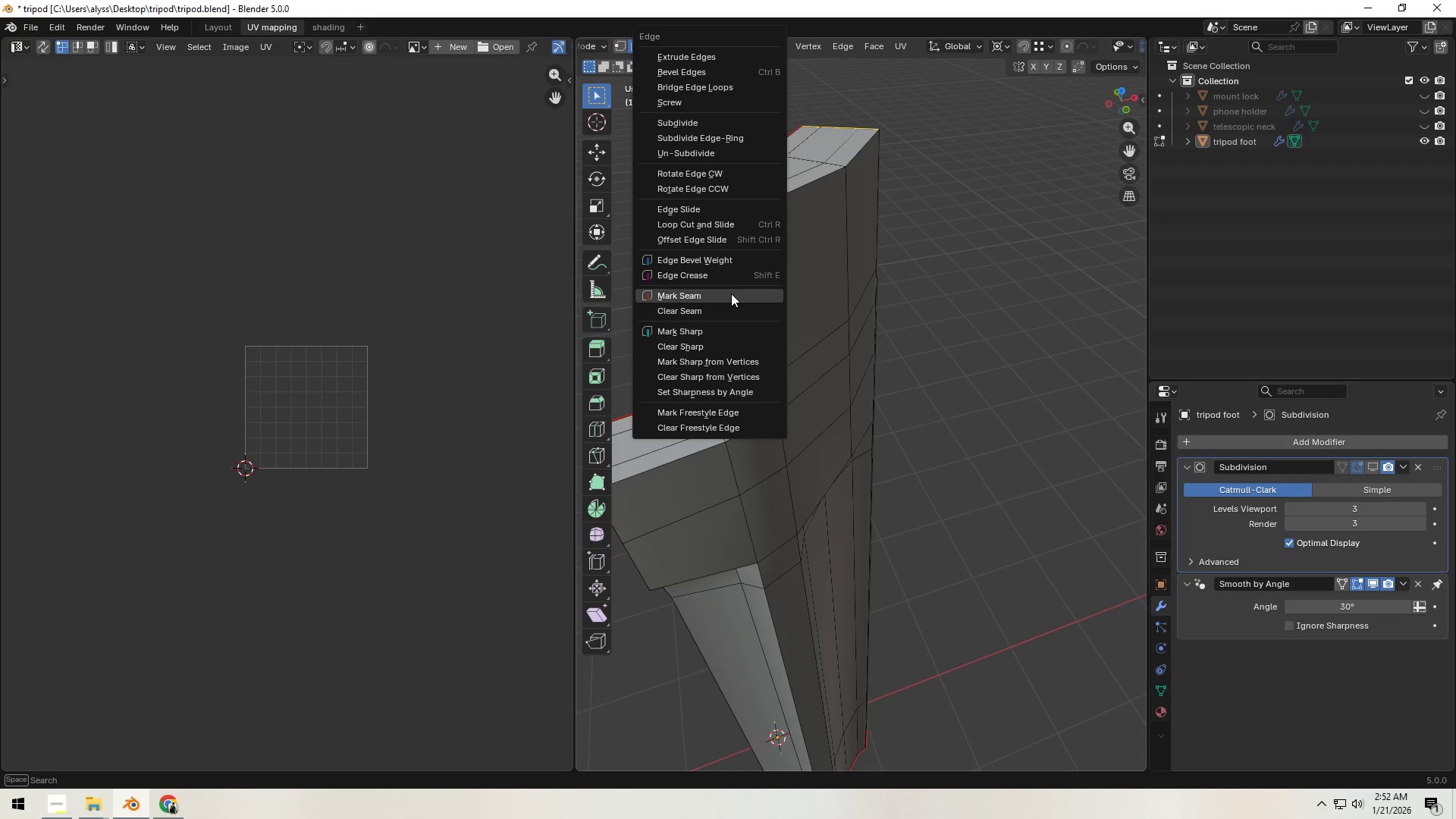 
double_click([1021, 298])
 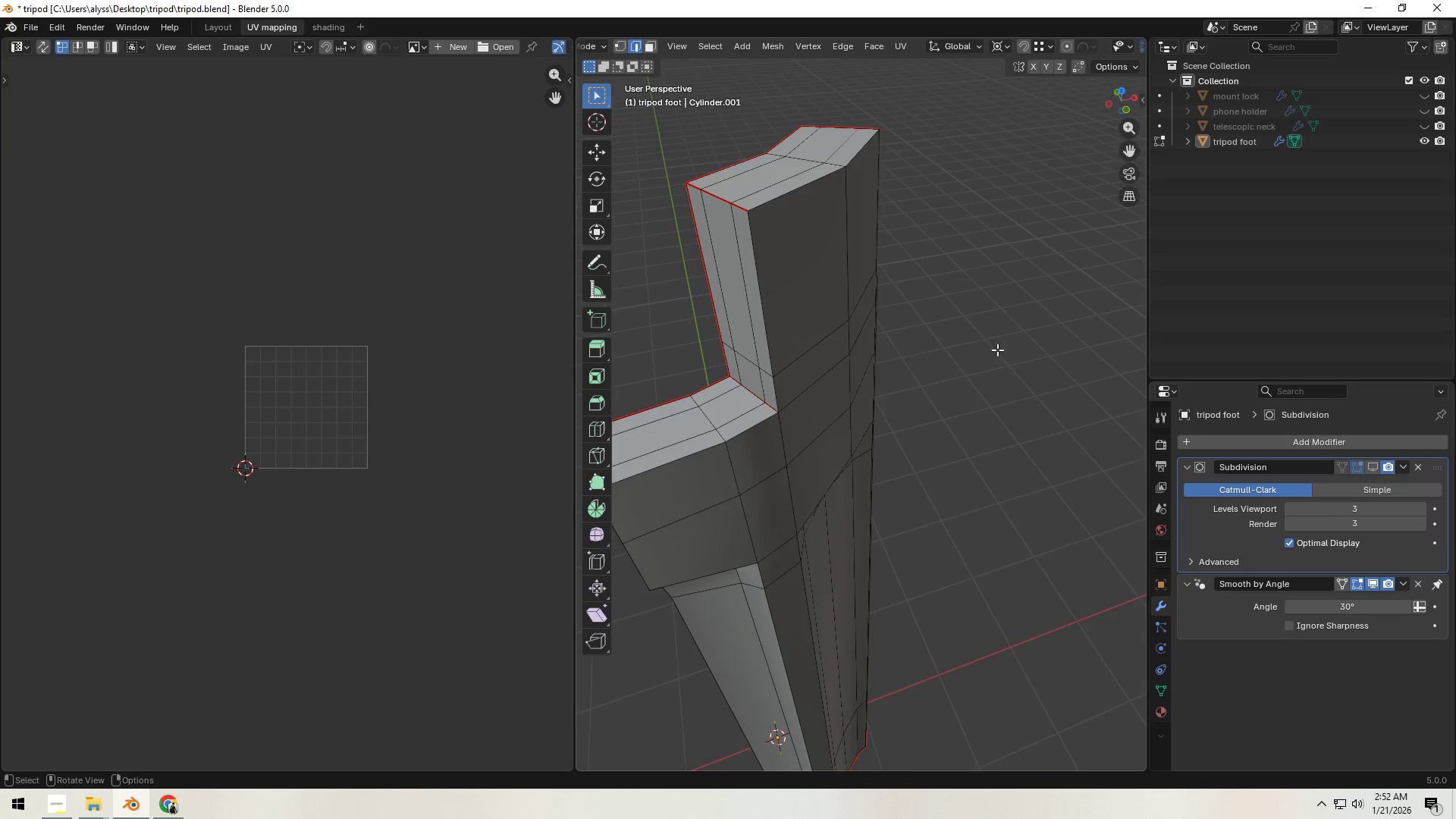 
scroll: coordinate [952, 479], scroll_direction: down, amount: 4.0
 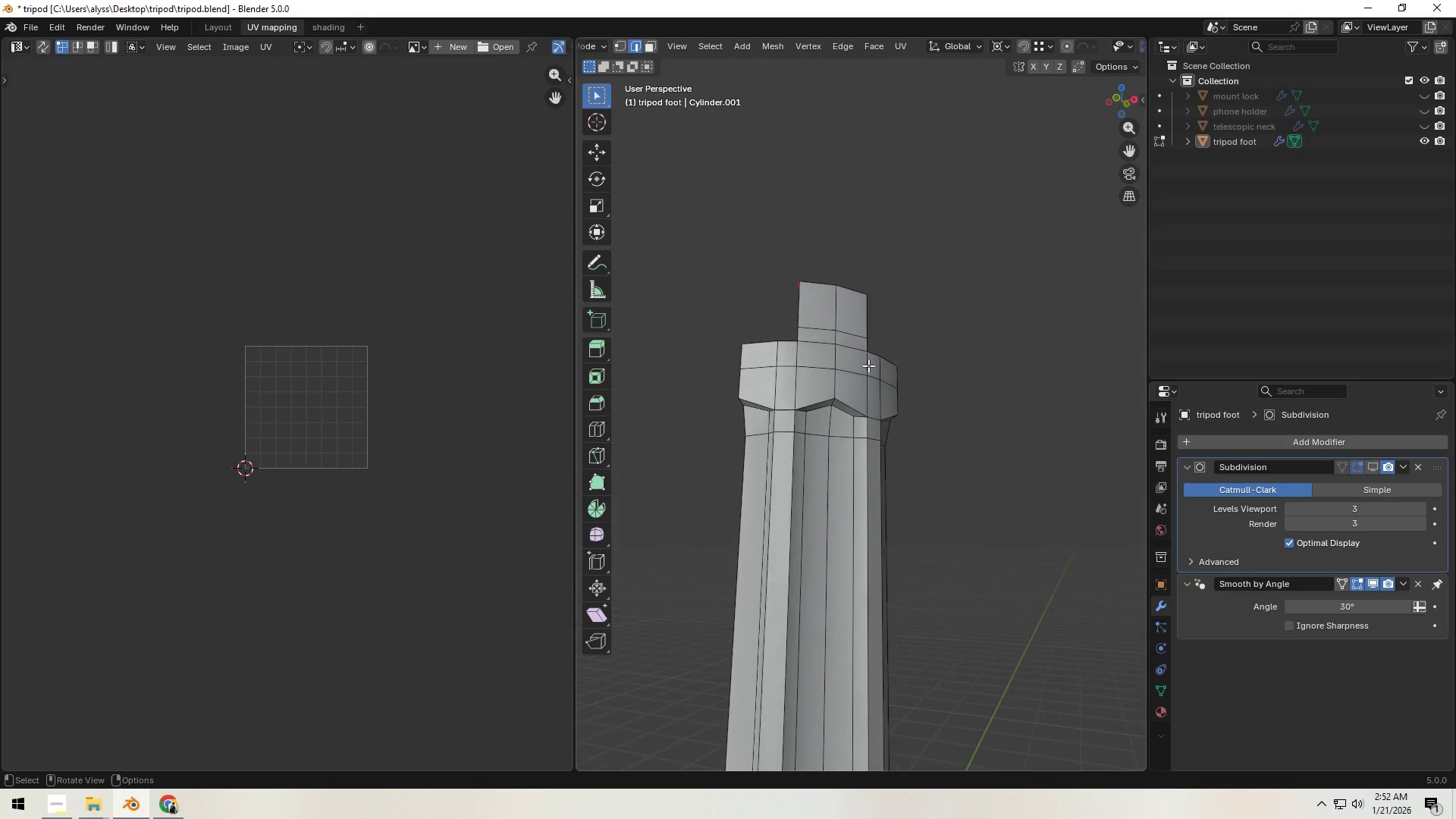 
key(Shift+ShiftLeft)
 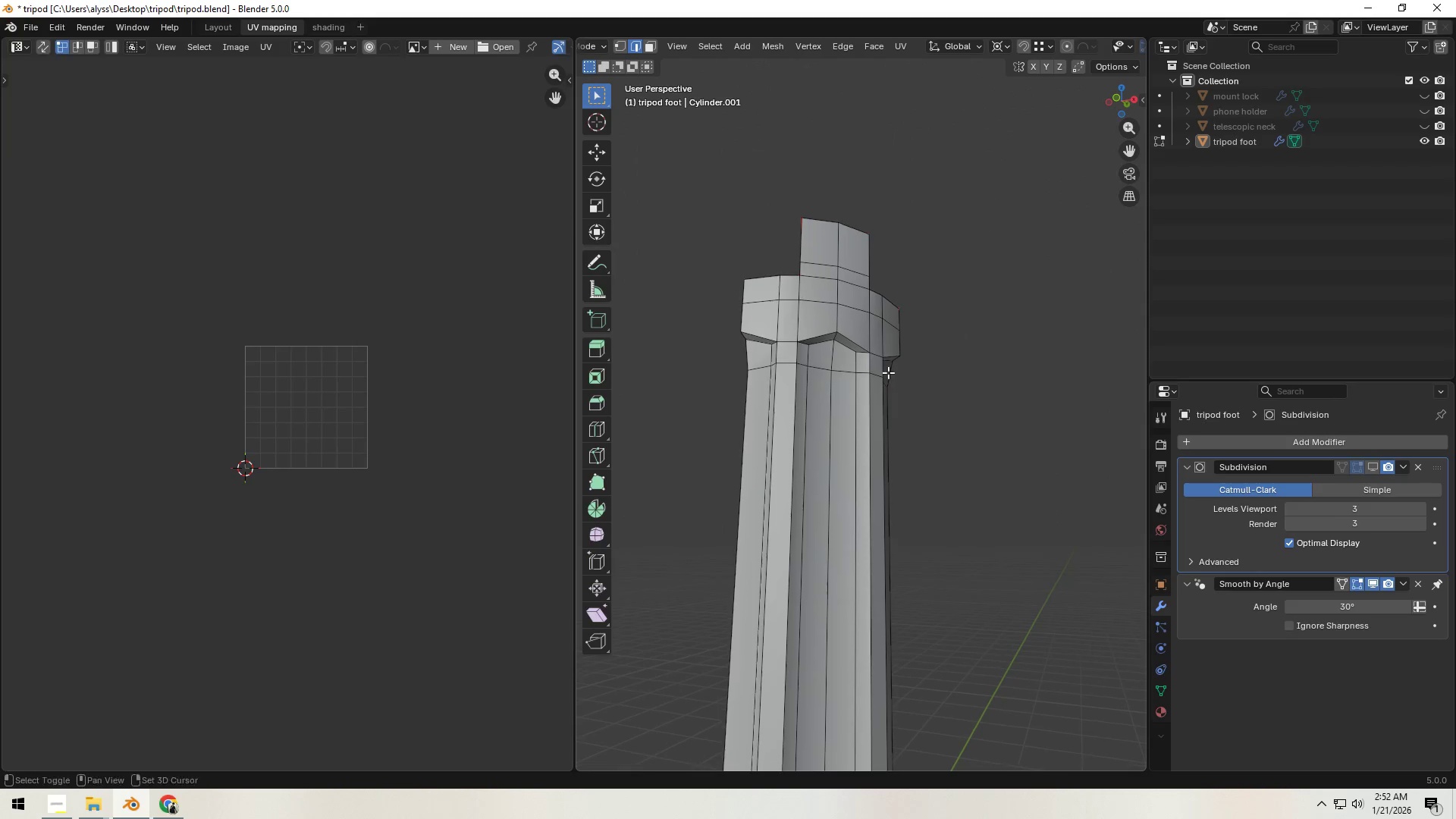 
scroll: coordinate [888, 372], scroll_direction: up, amount: 3.0
 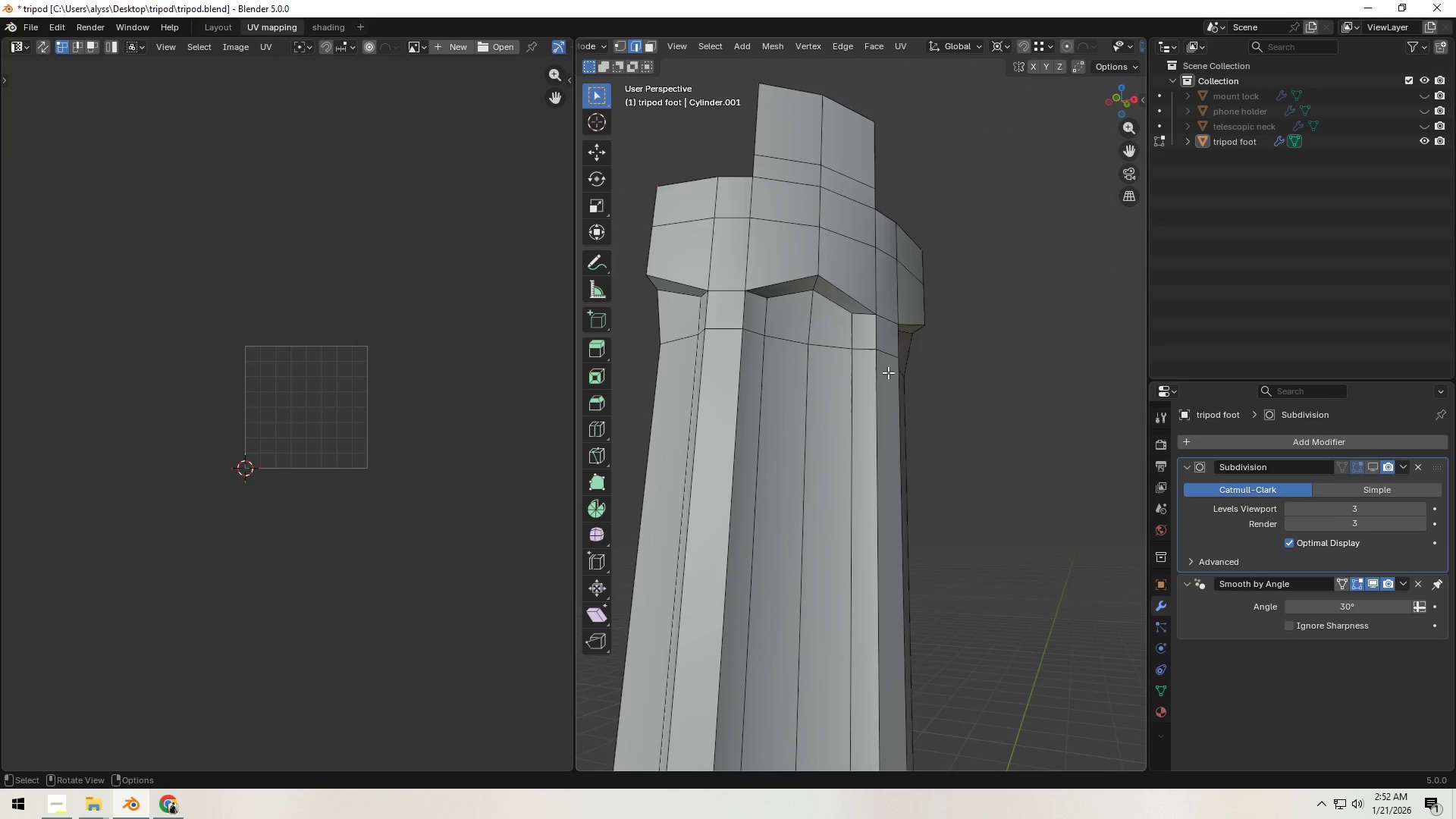 
scroll: coordinate [888, 375], scroll_direction: down, amount: 7.0
 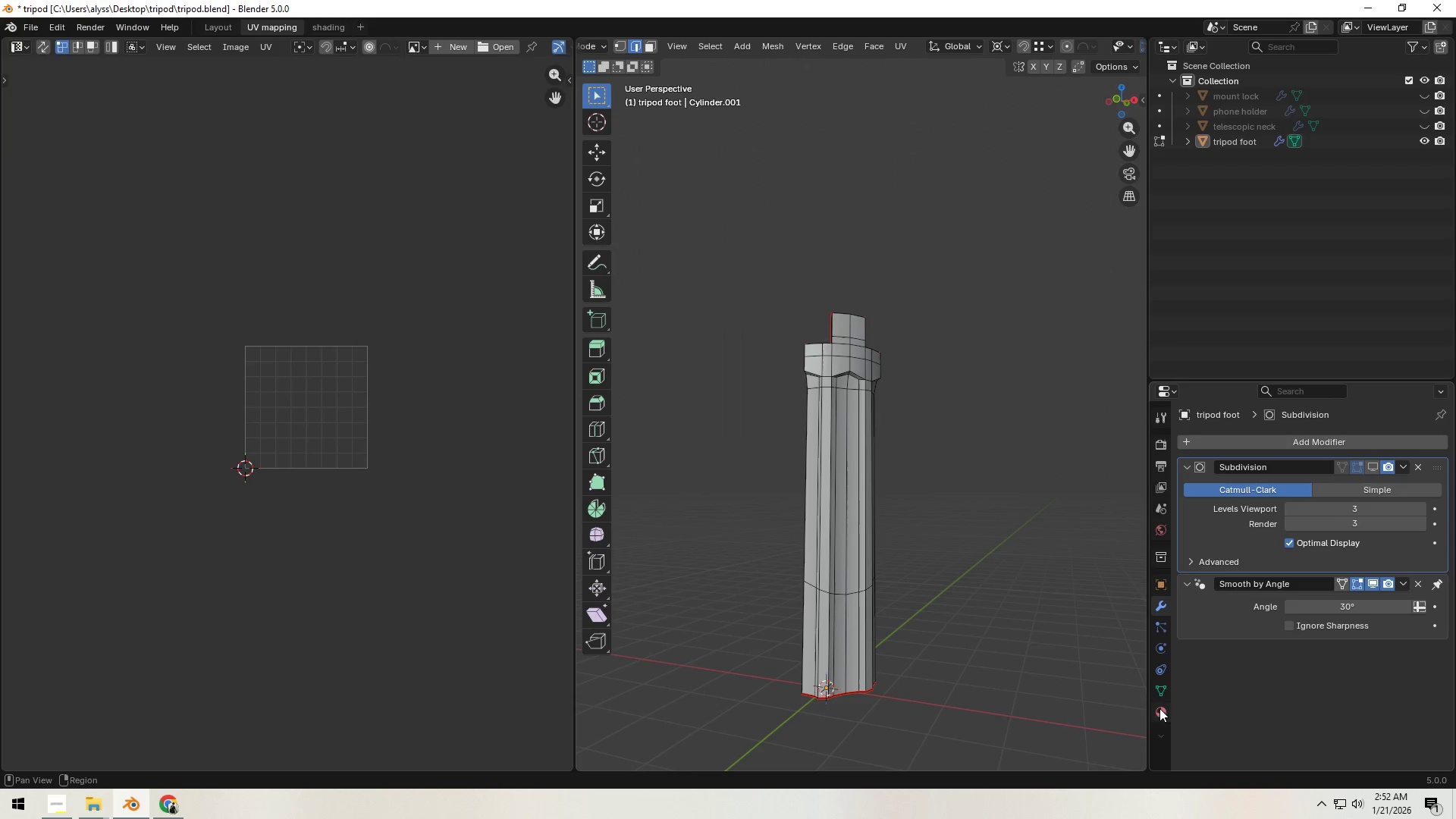 
left_click([1160, 714])
 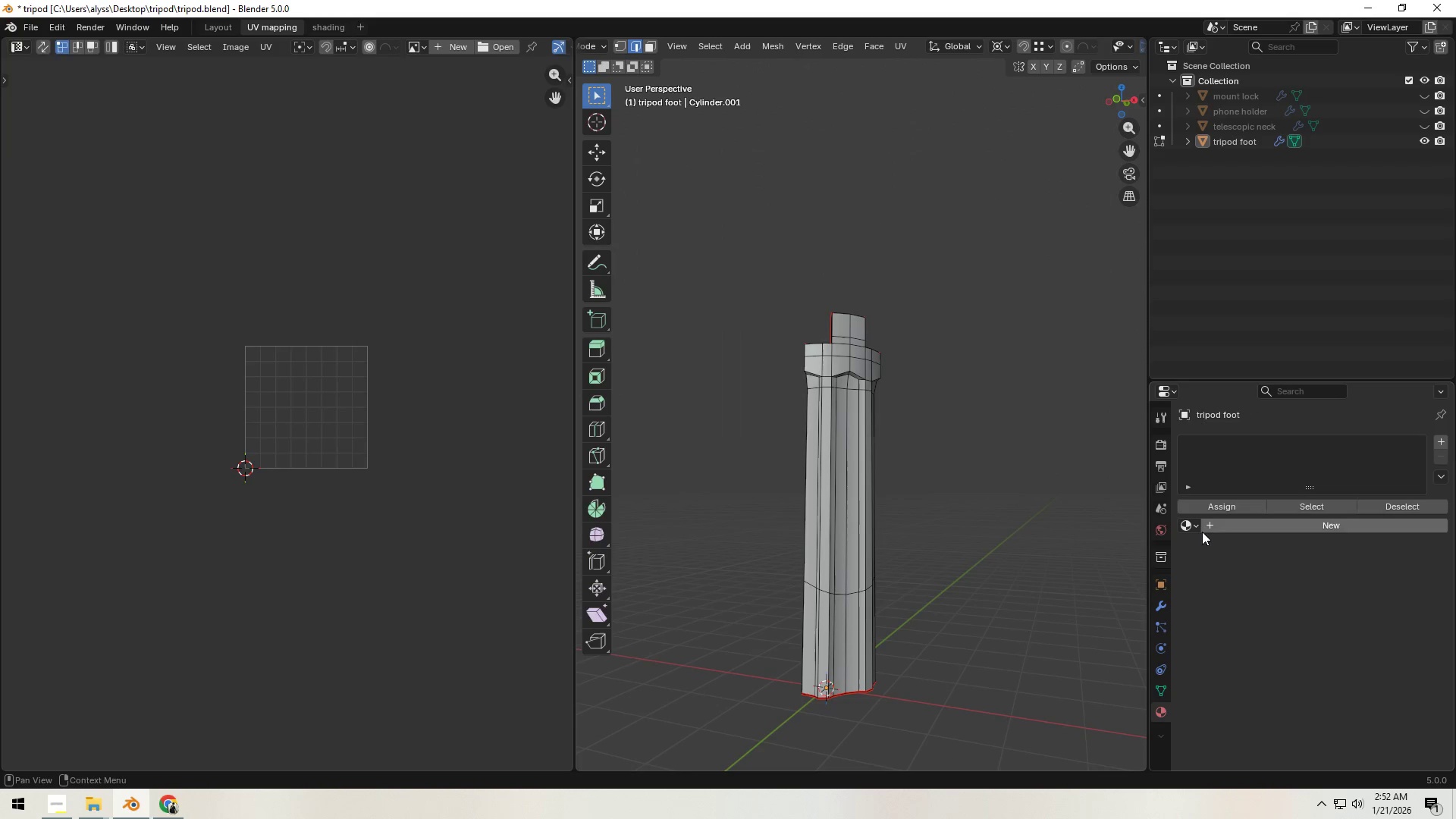 
left_click([1193, 527])
 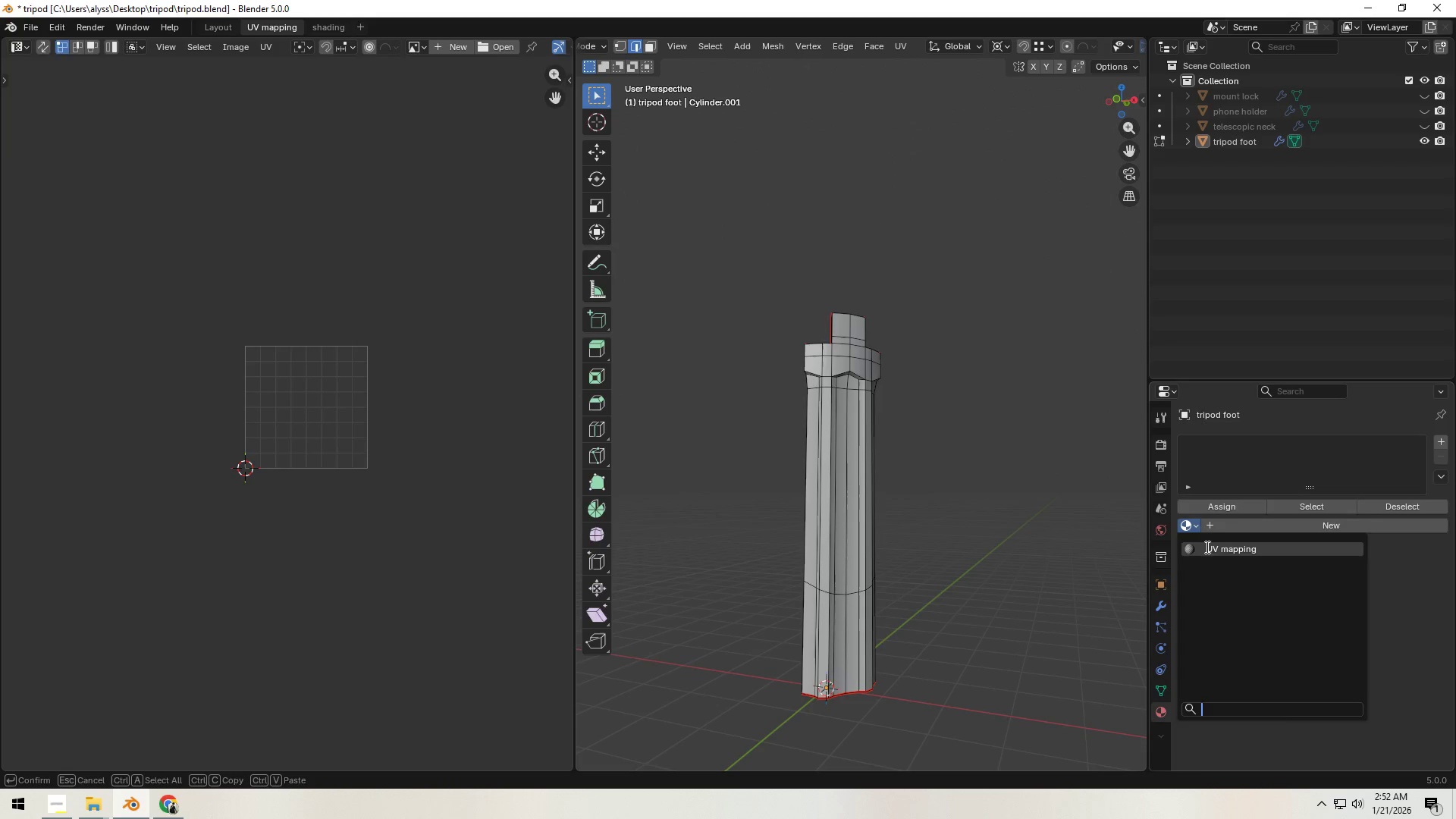 
left_click([1209, 549])
 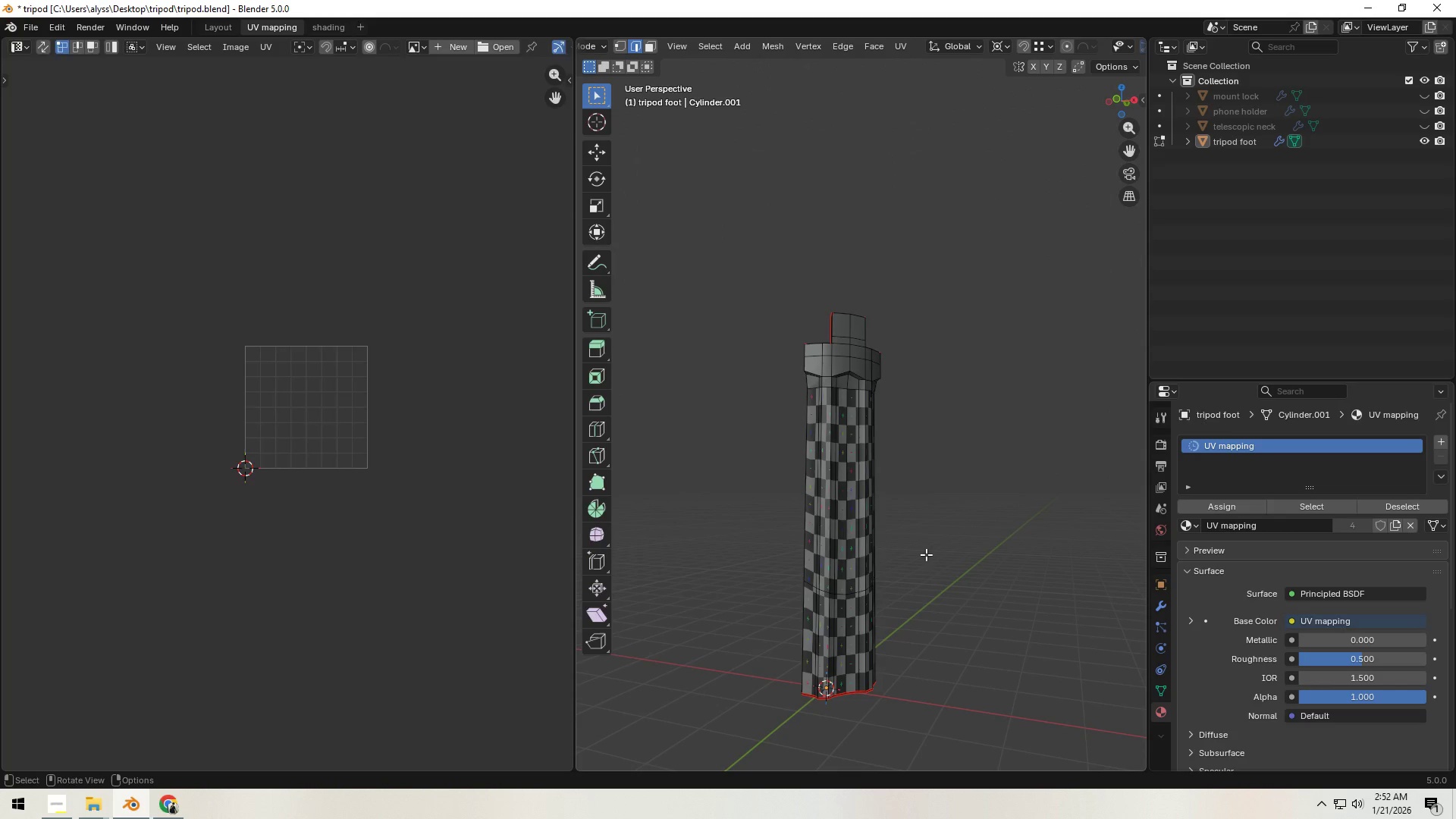 
type(au)
 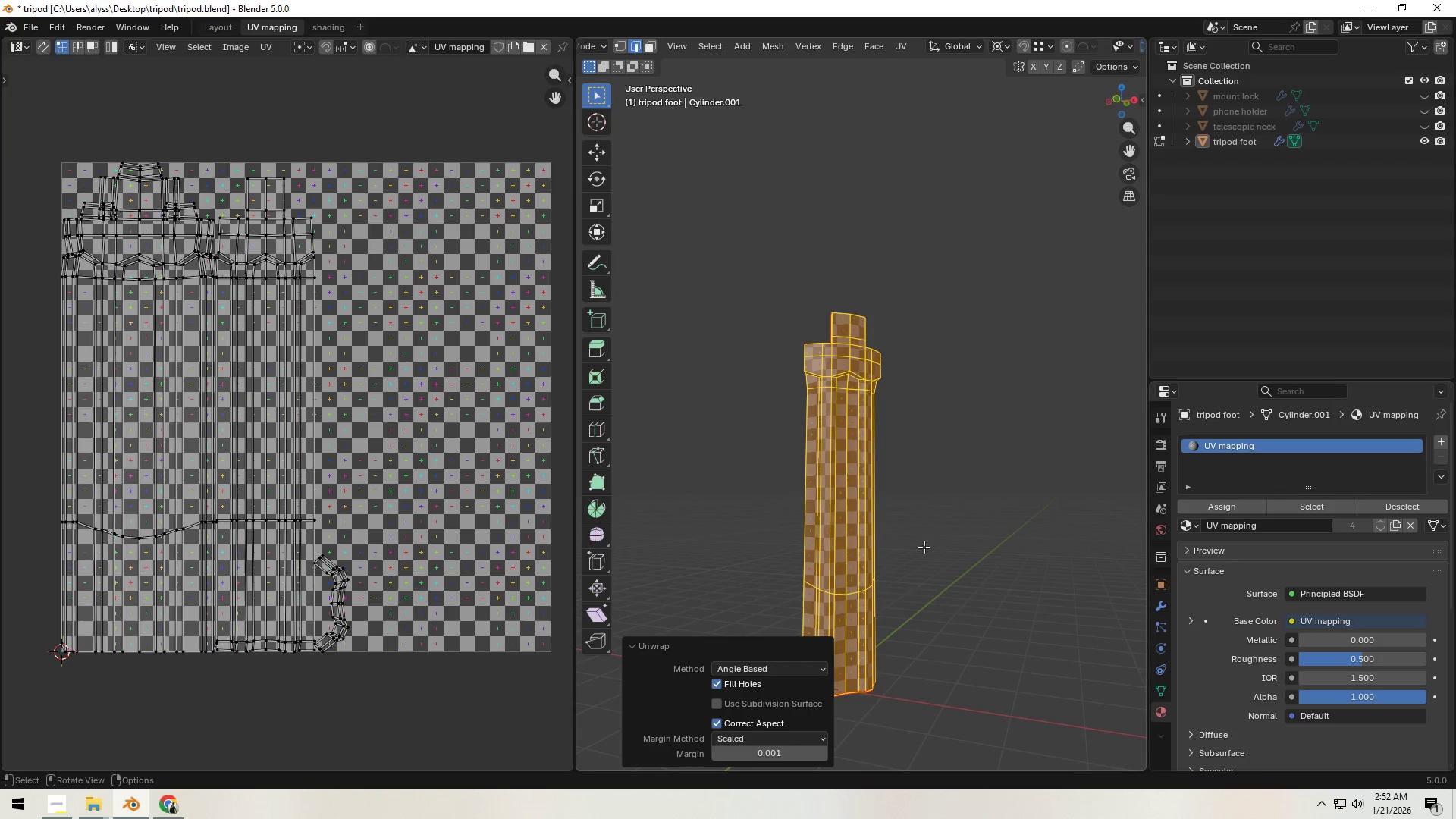 
double_click([946, 500])
 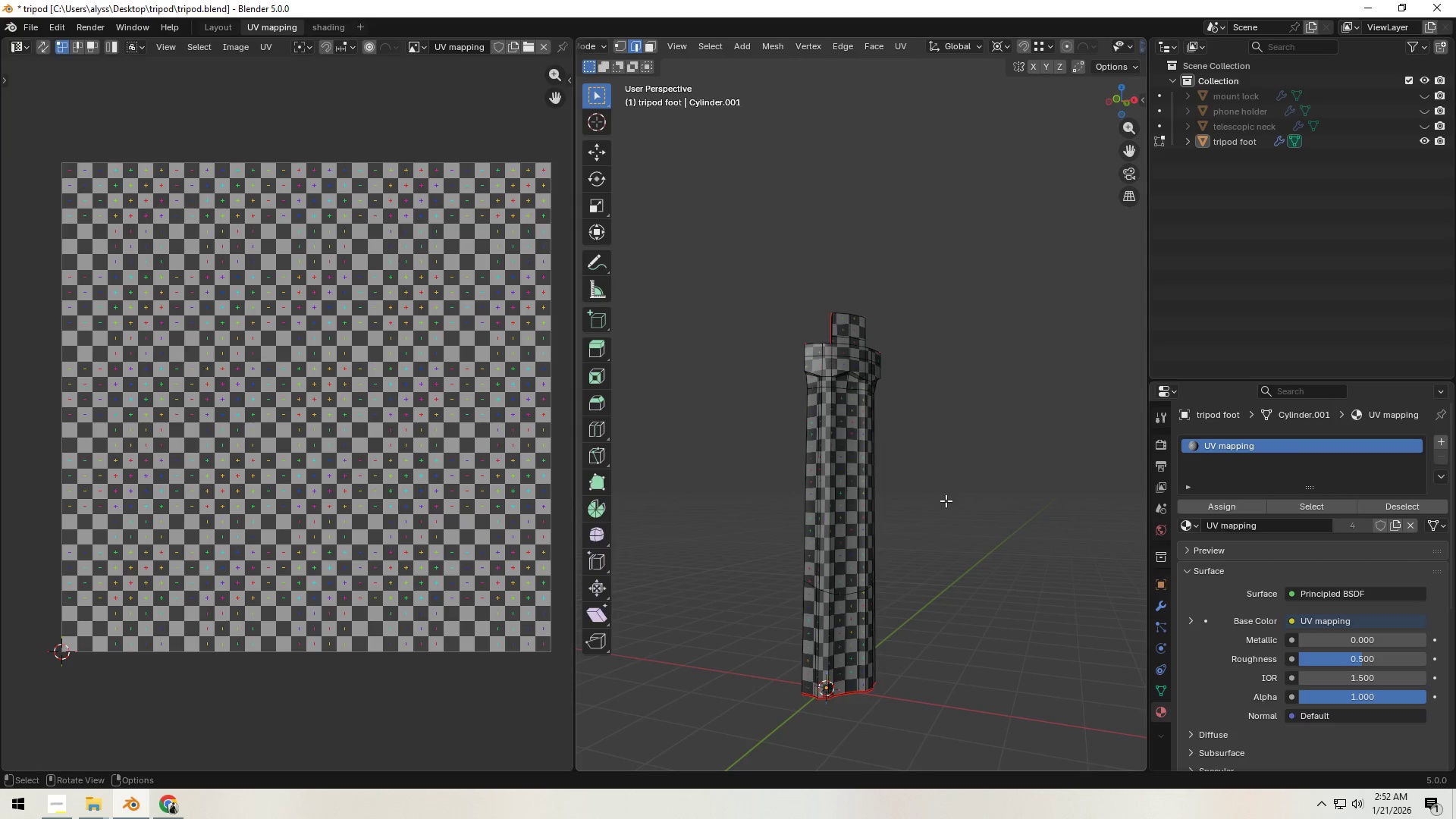 
key(Tab)
 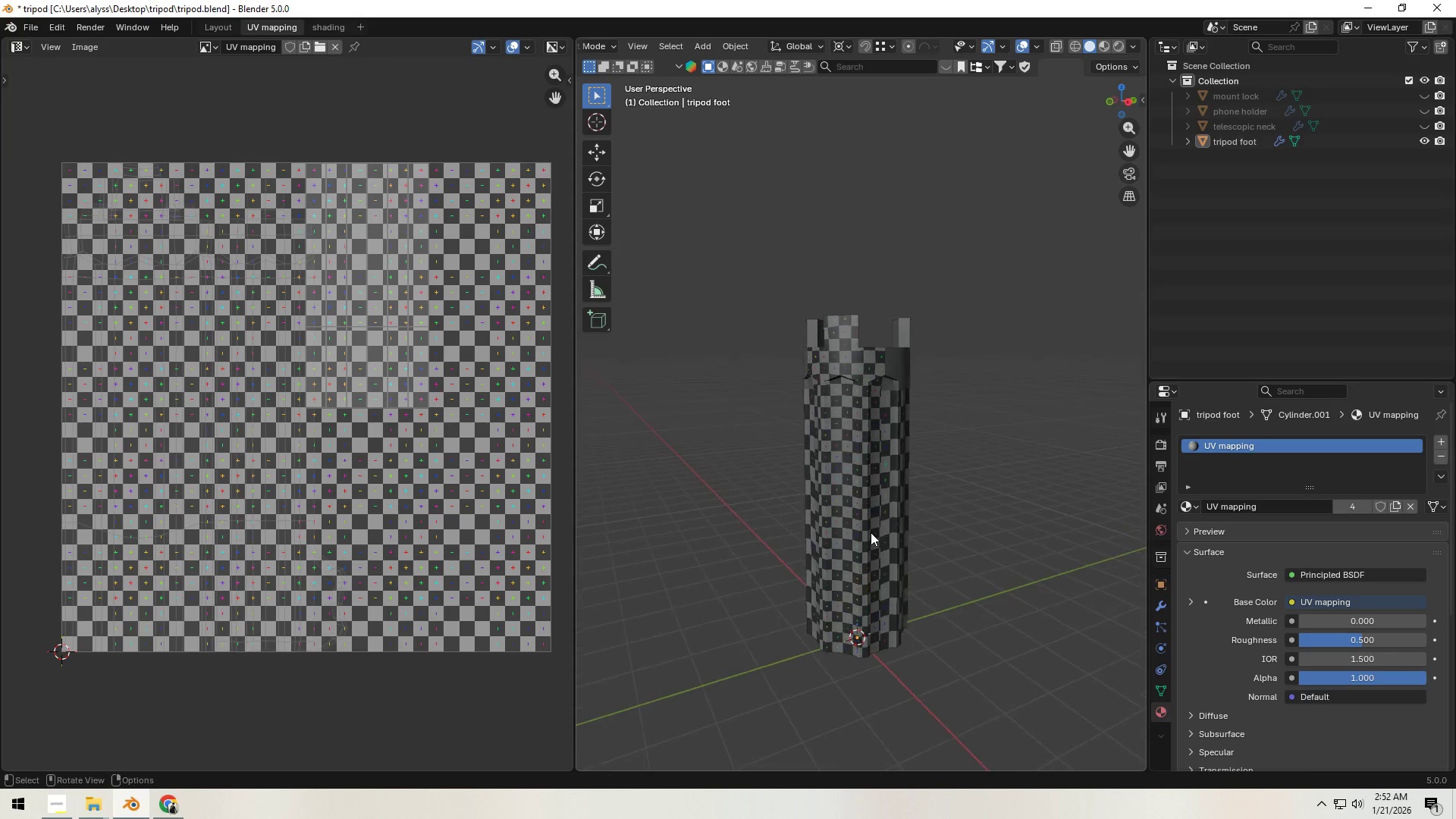 
scroll: coordinate [934, 520], scroll_direction: up, amount: 3.0
 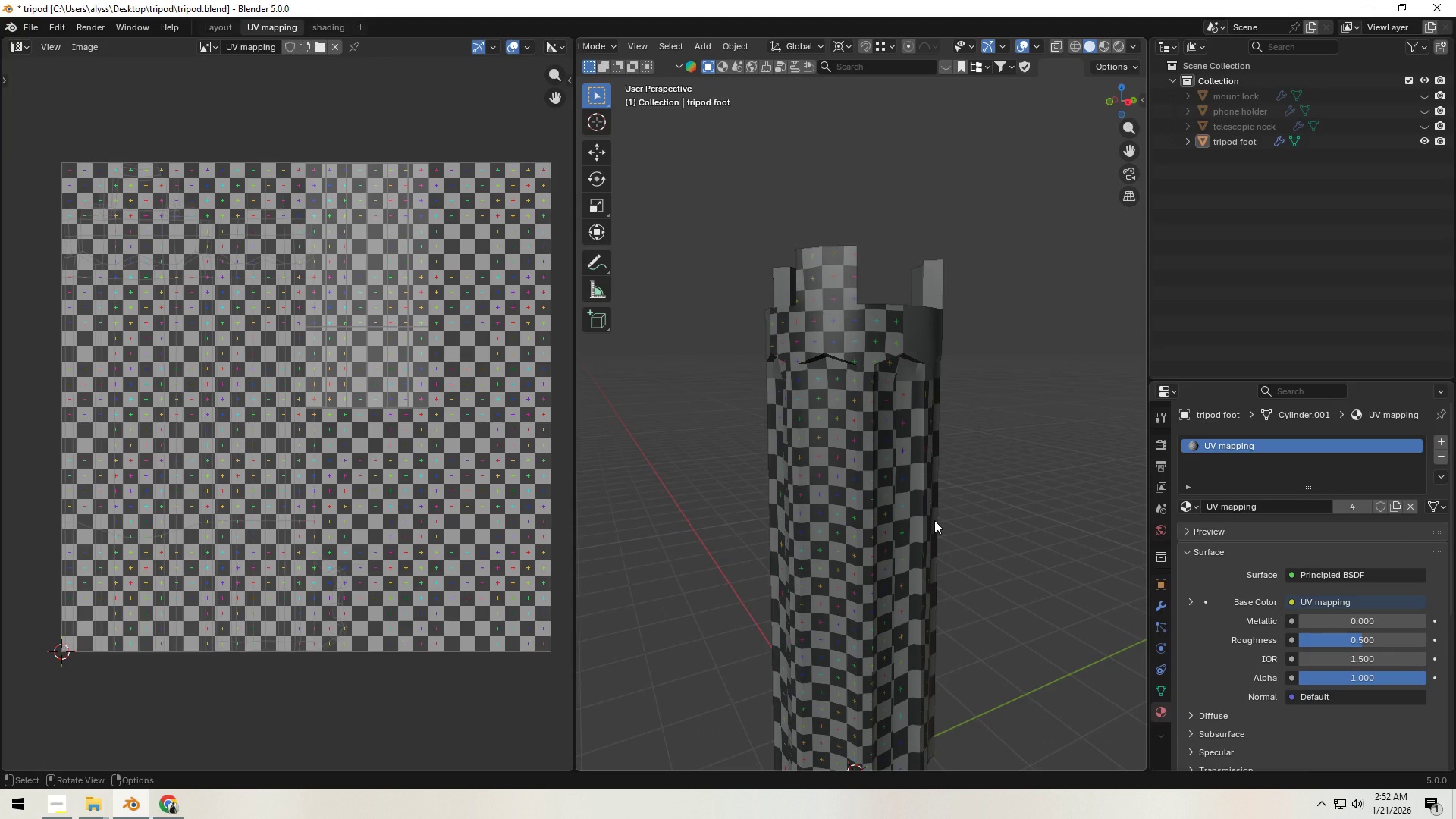 
key(Tab)
 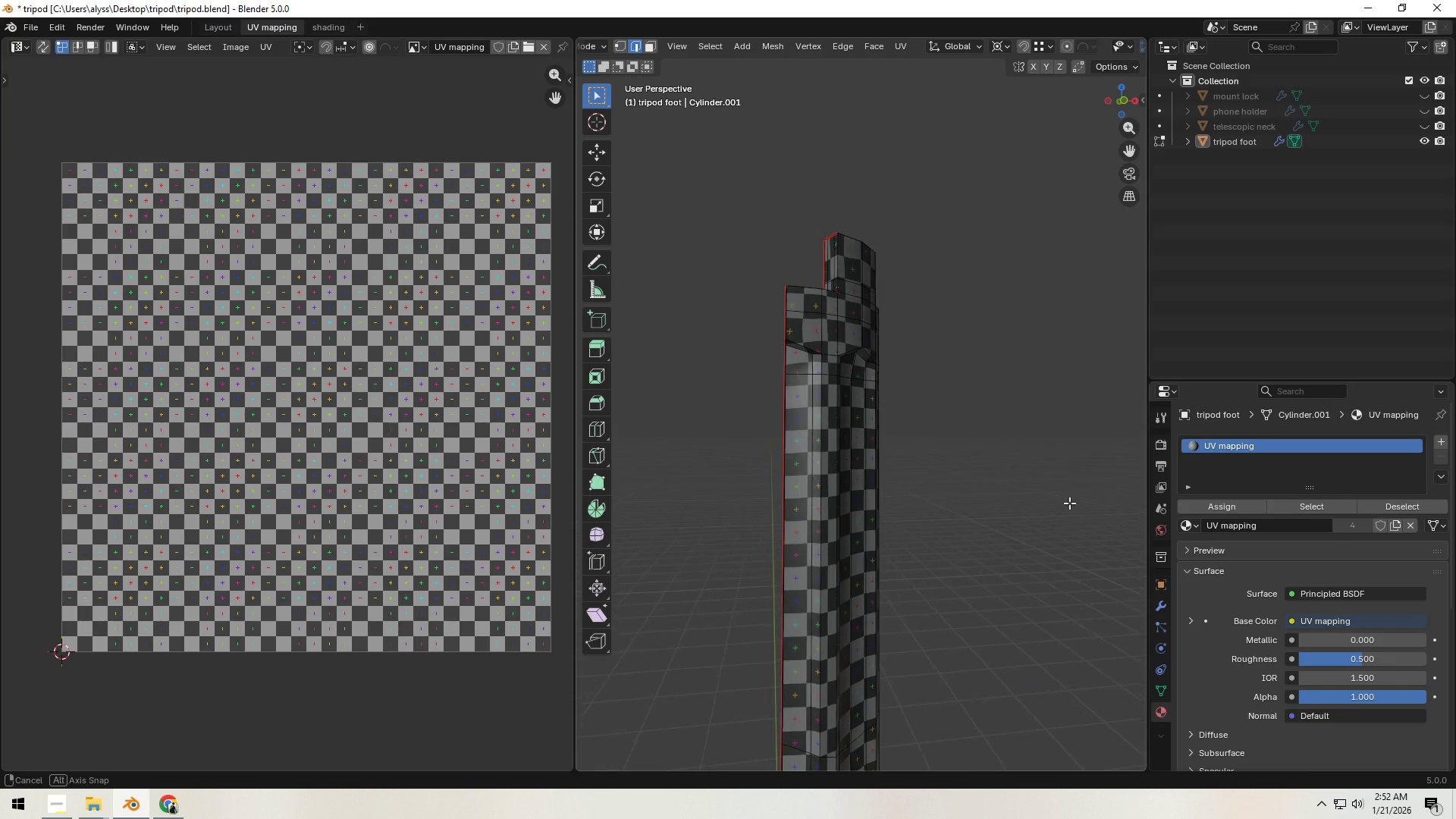 
scroll: coordinate [1031, 532], scroll_direction: down, amount: 3.0
 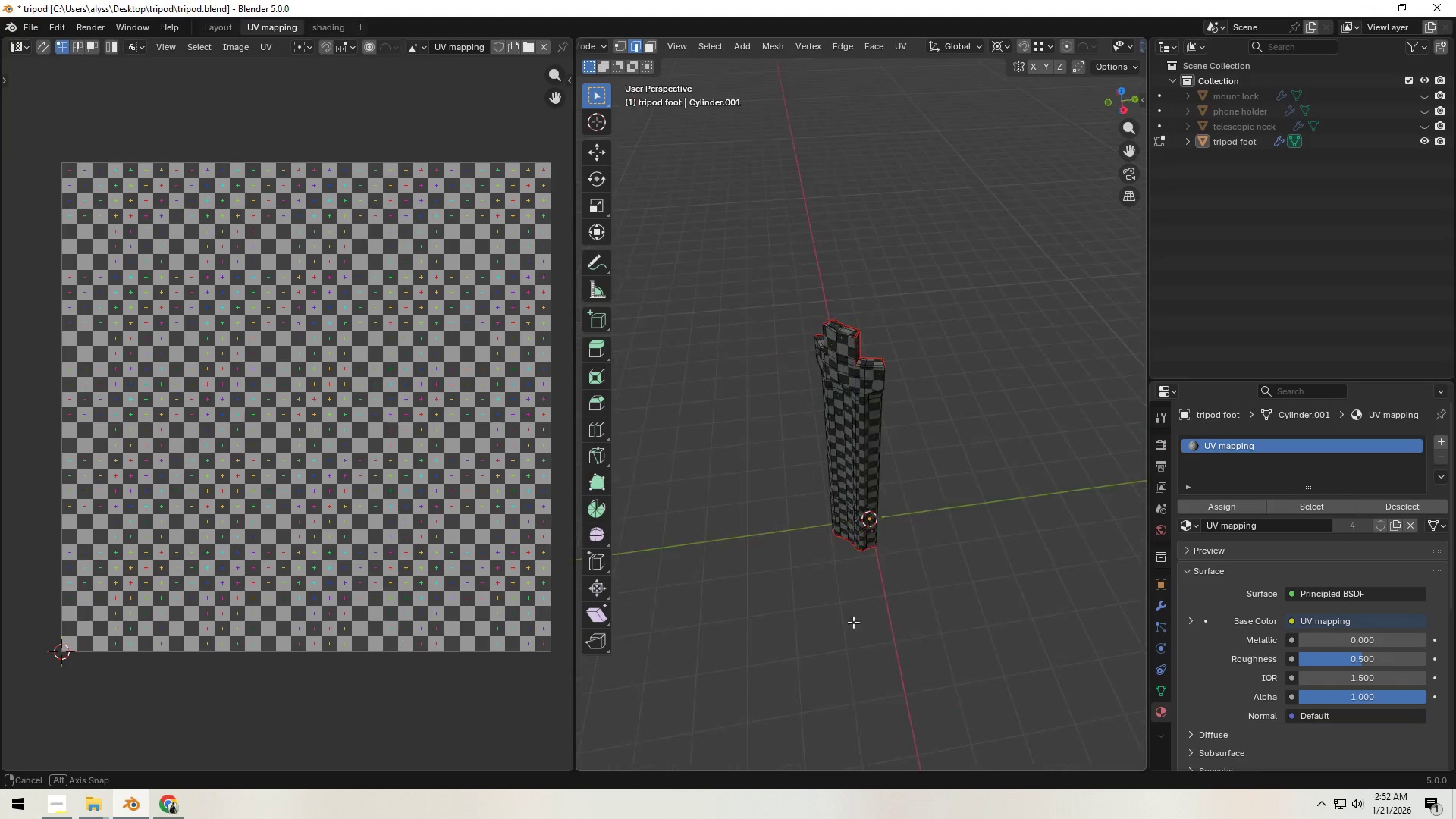 
scroll: coordinate [891, 541], scroll_direction: up, amount: 2.0
 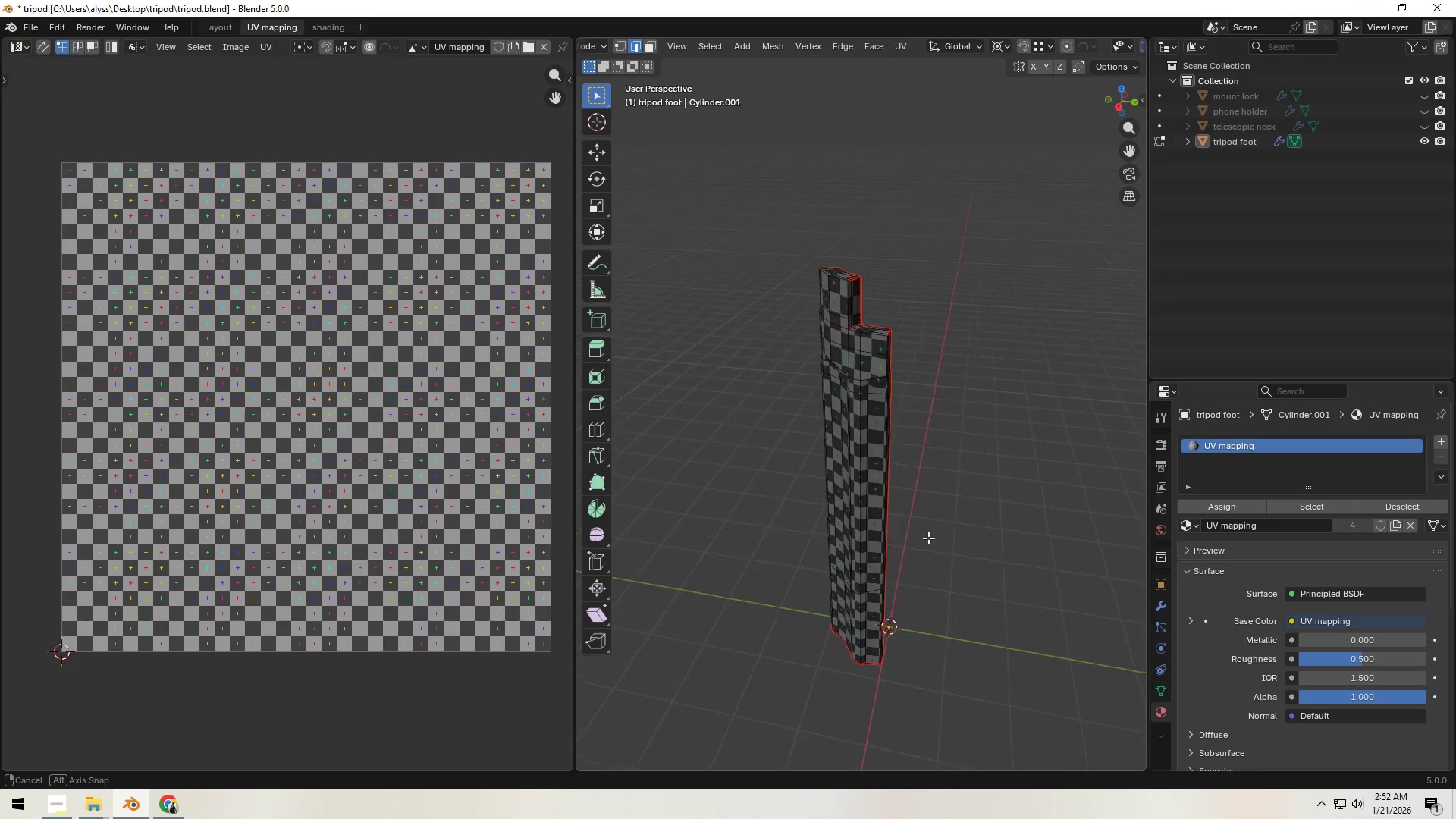 
hold_key(key=ShiftLeft, duration=0.41)
 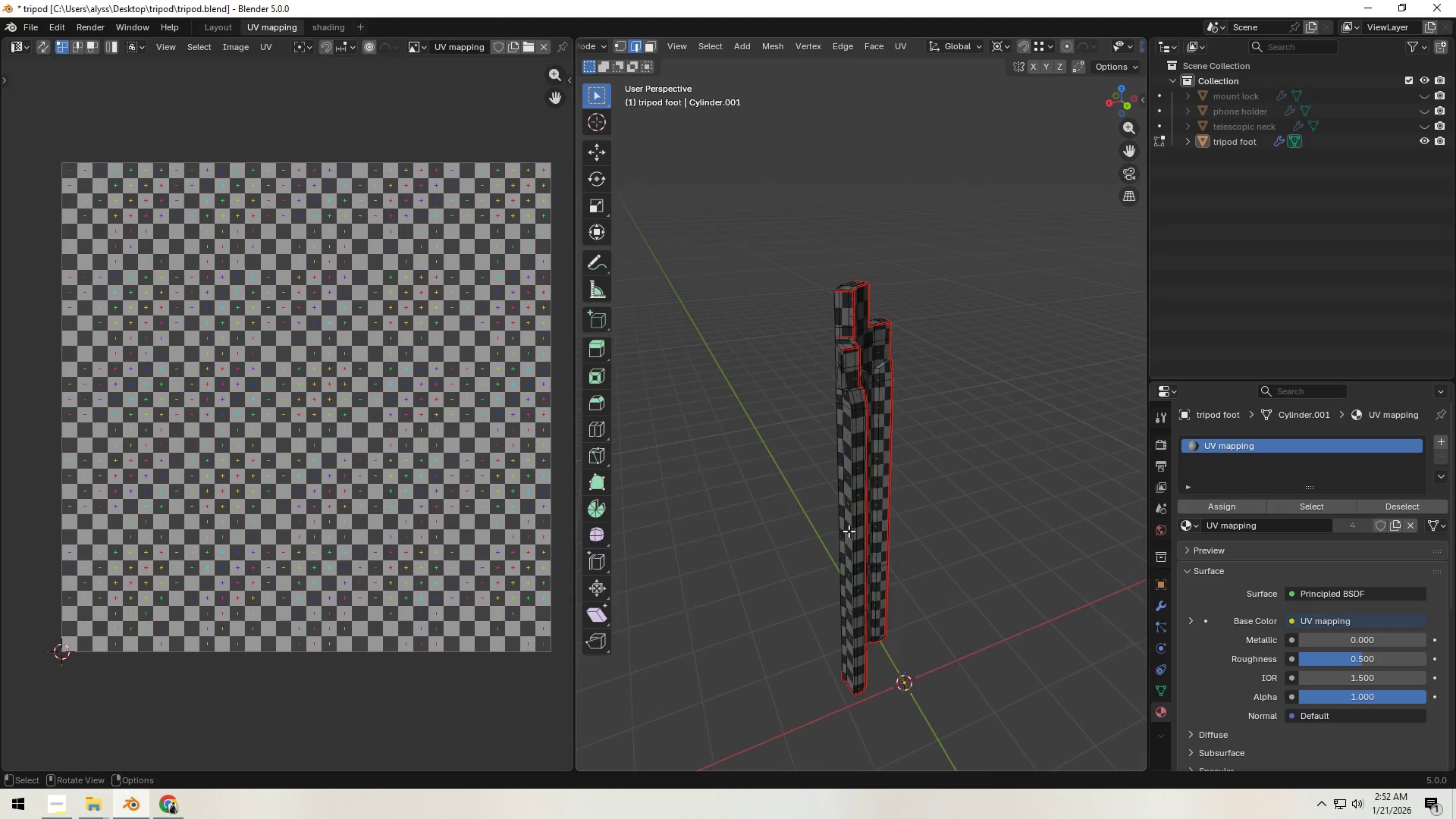 
key(Tab)
 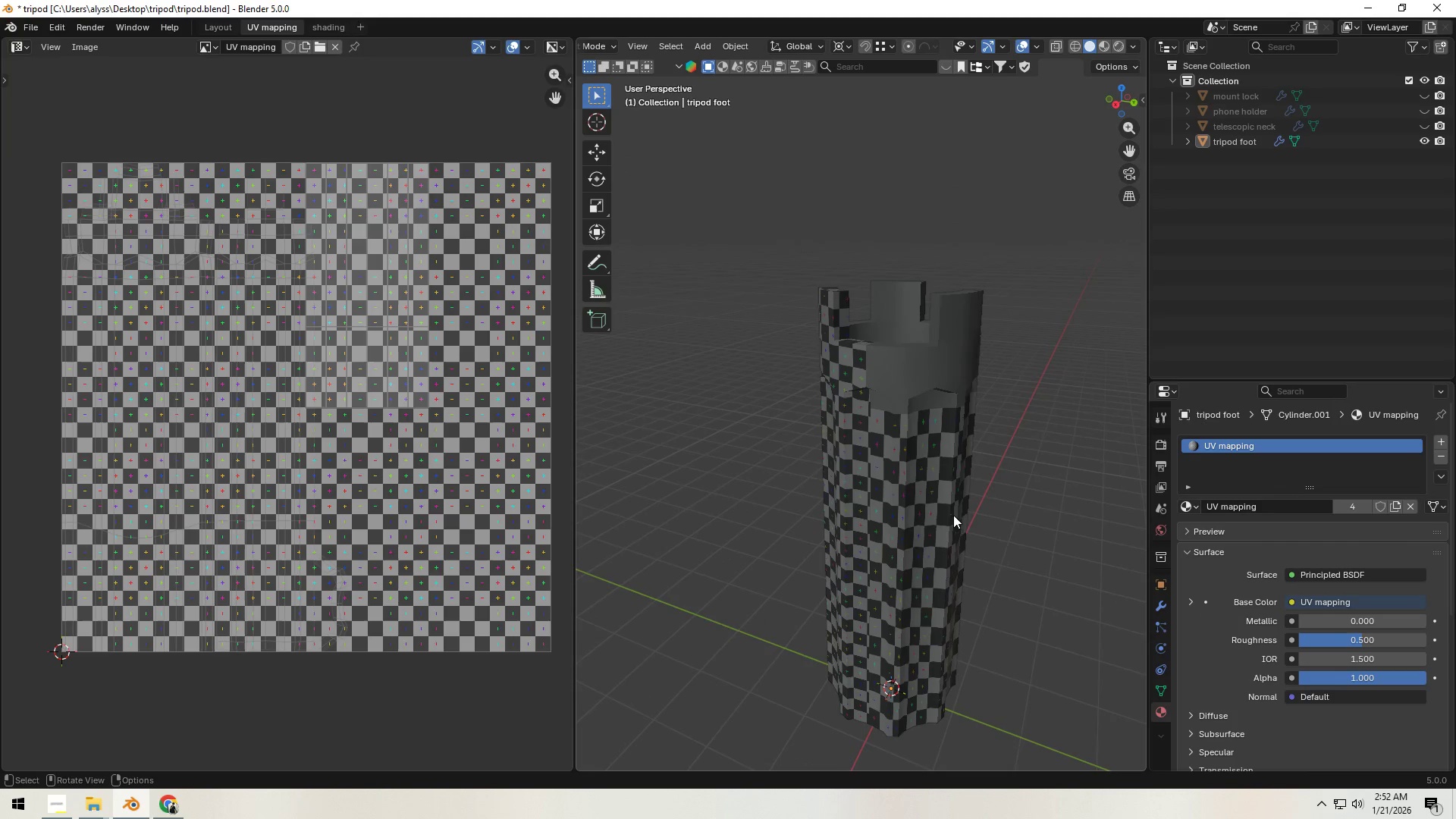 
key(Tab)
 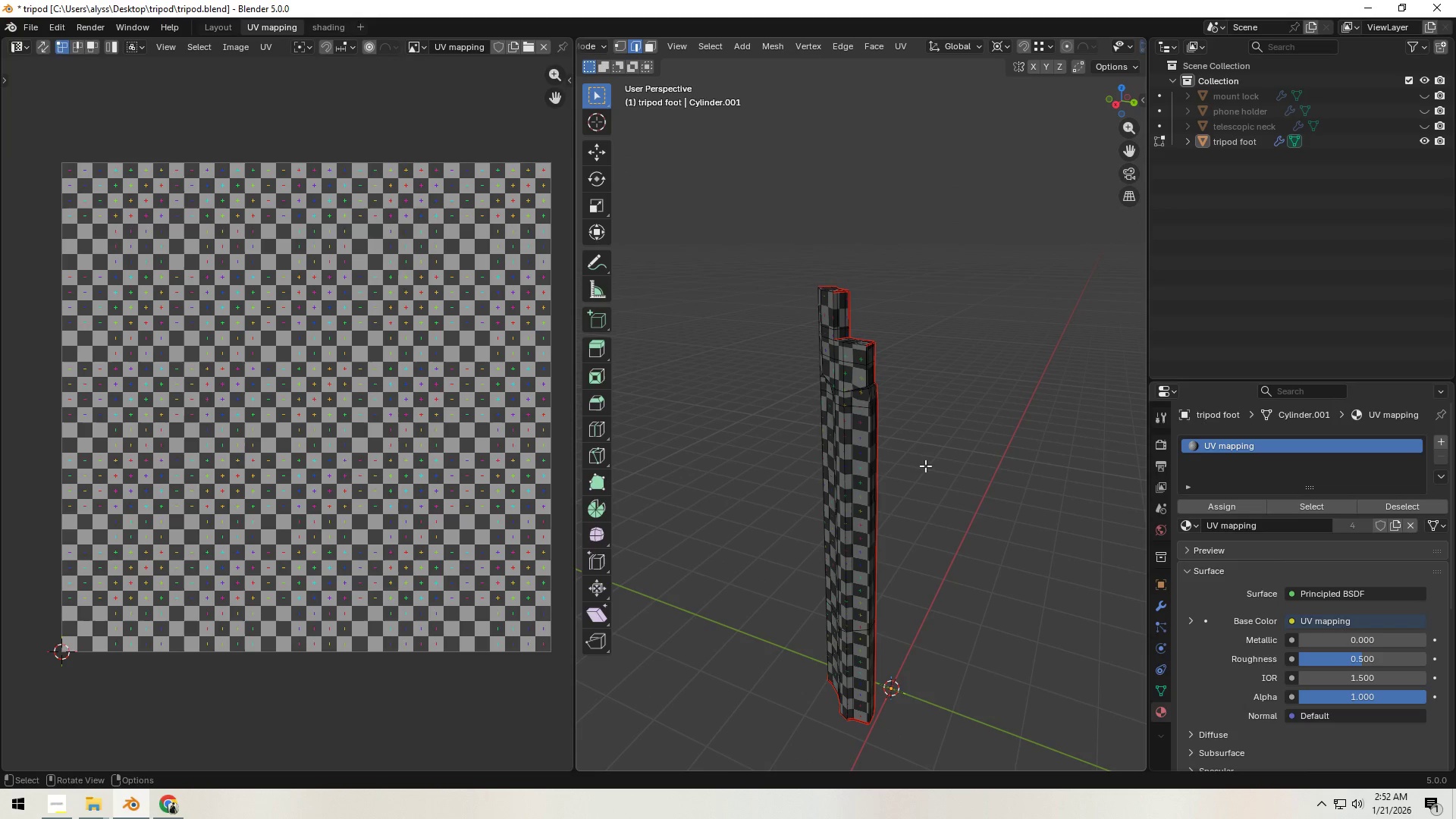 
key(Alt+H)
 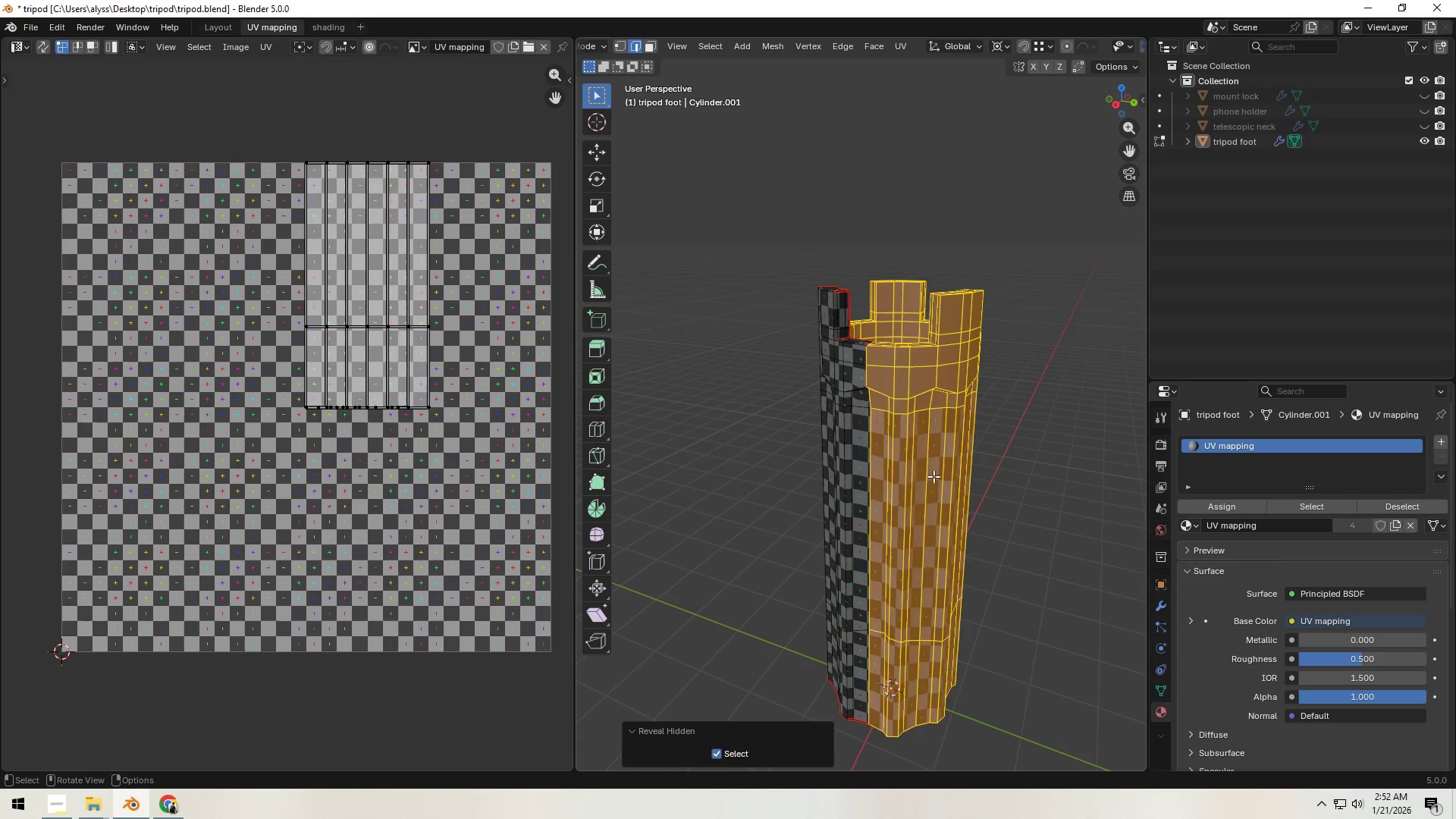 
left_click([934, 476])
 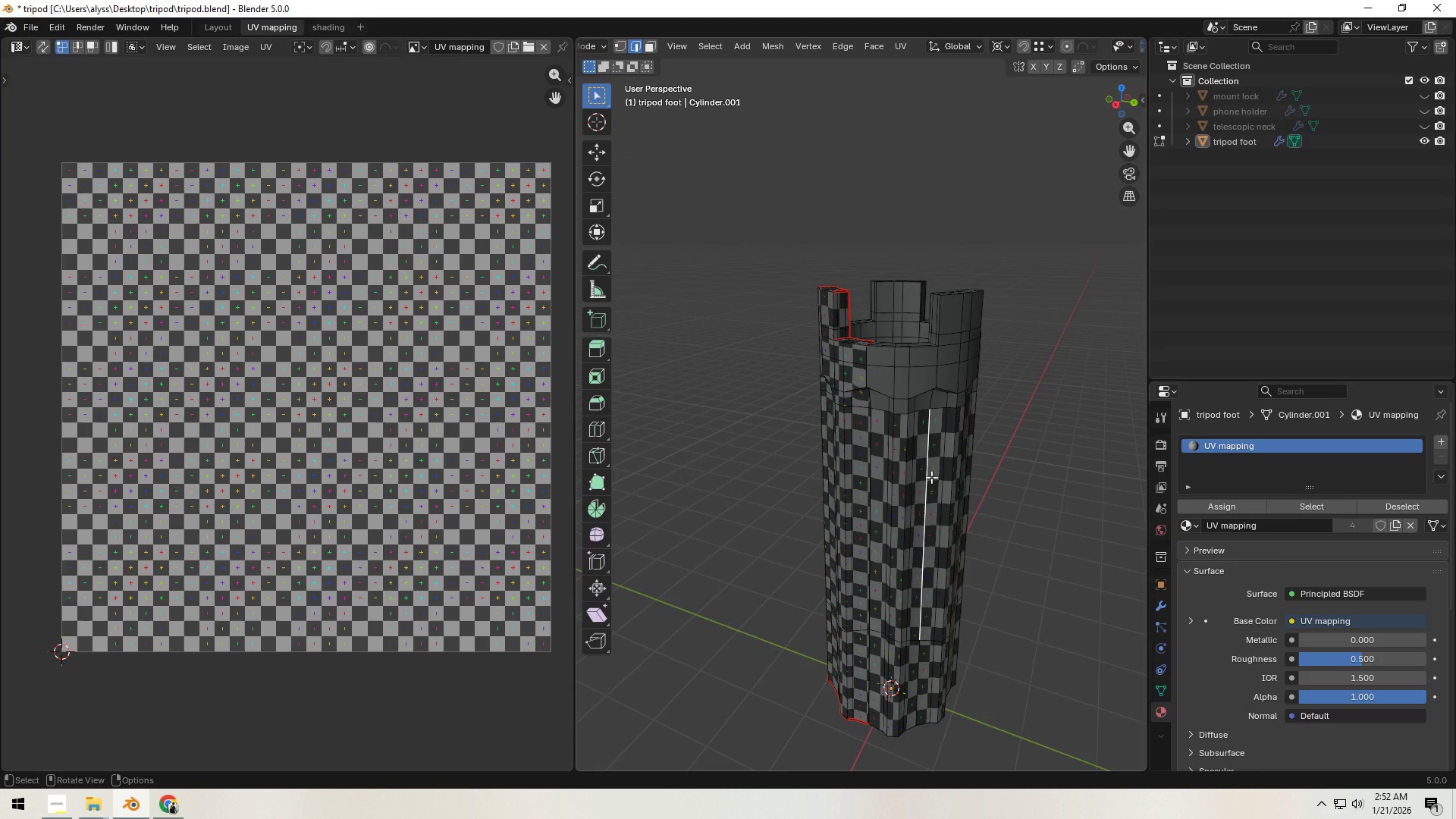 
key(L)
 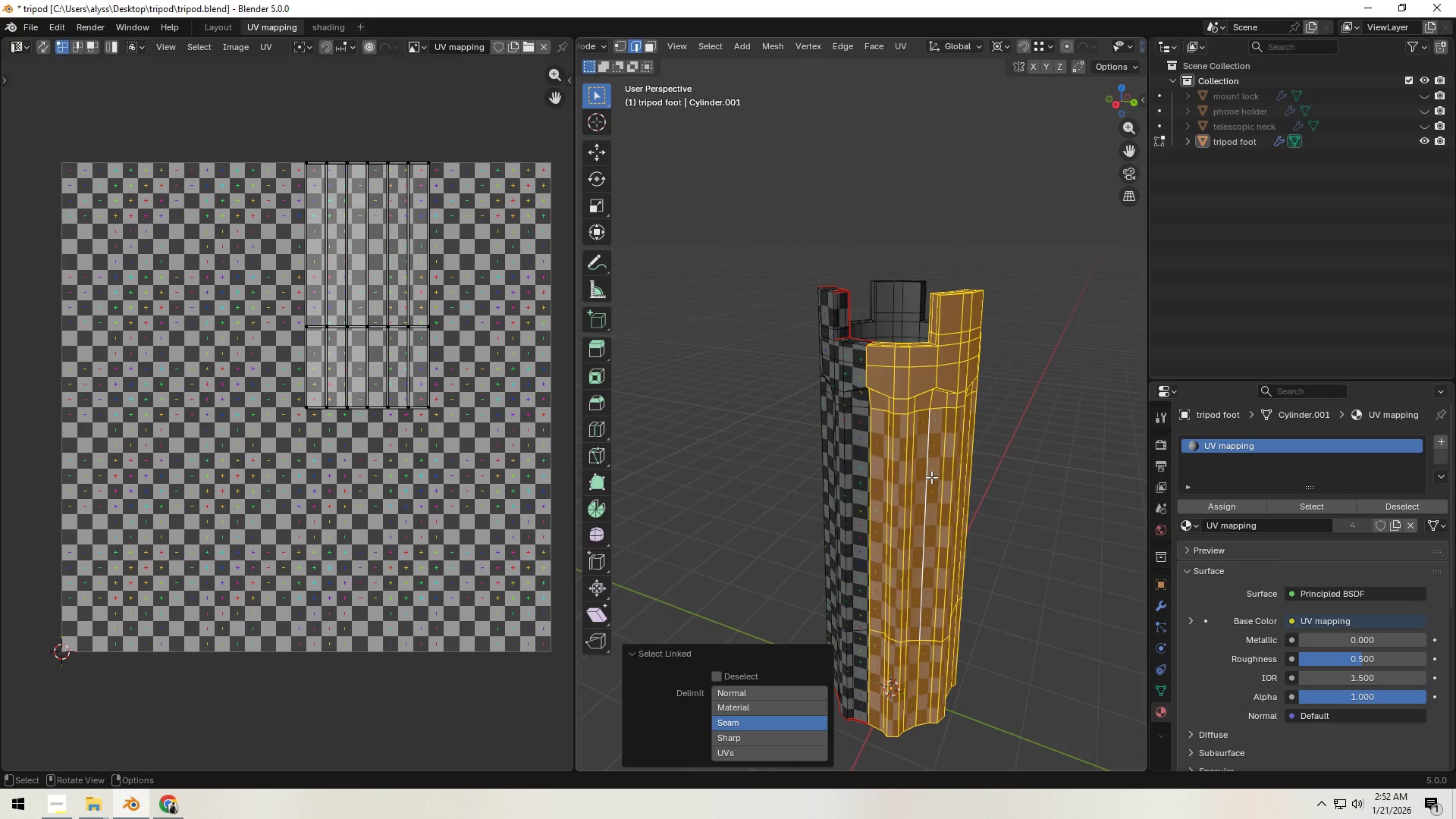 
key(Shift+ShiftLeft)
 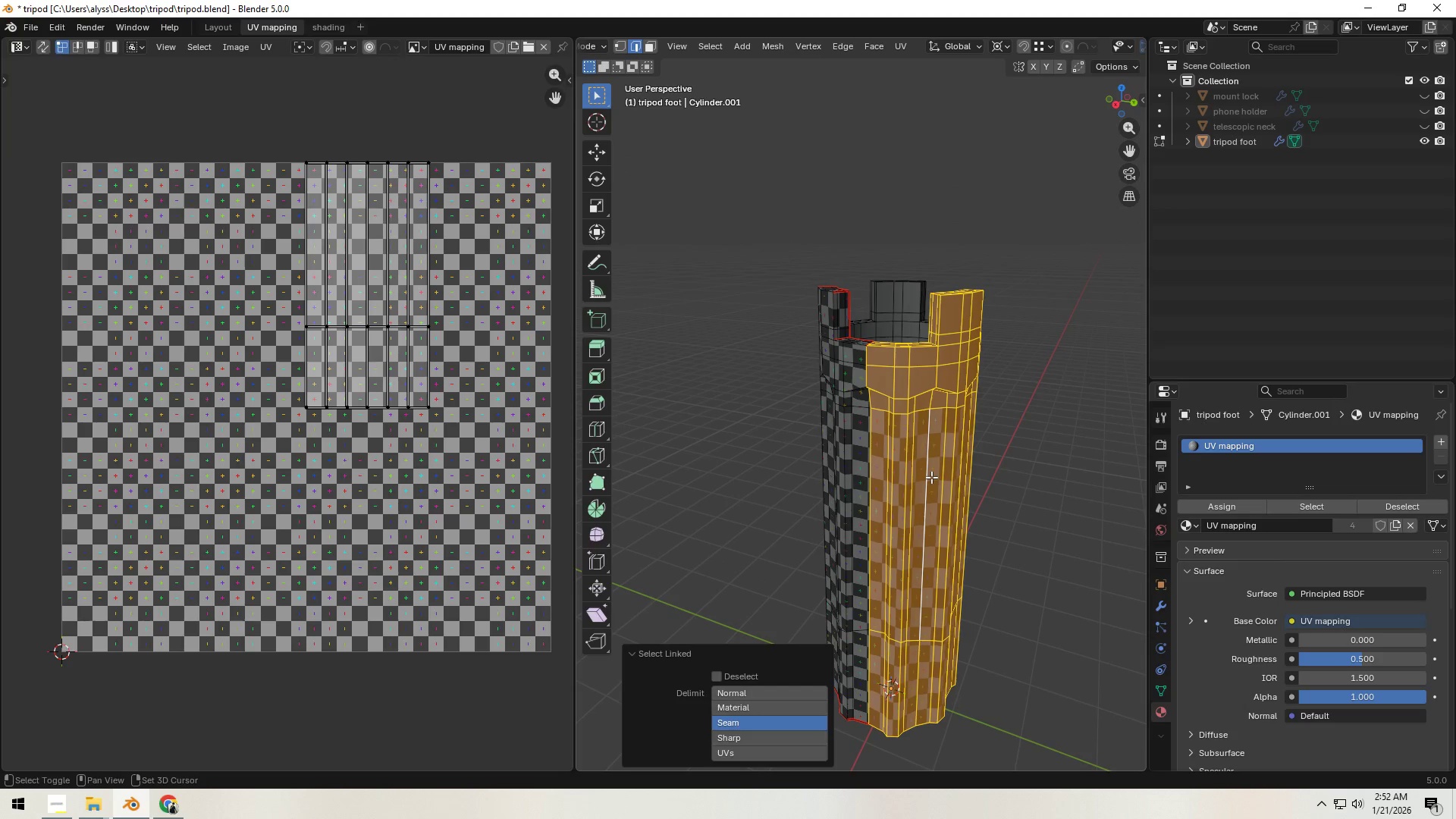 
key(Shift+H)
 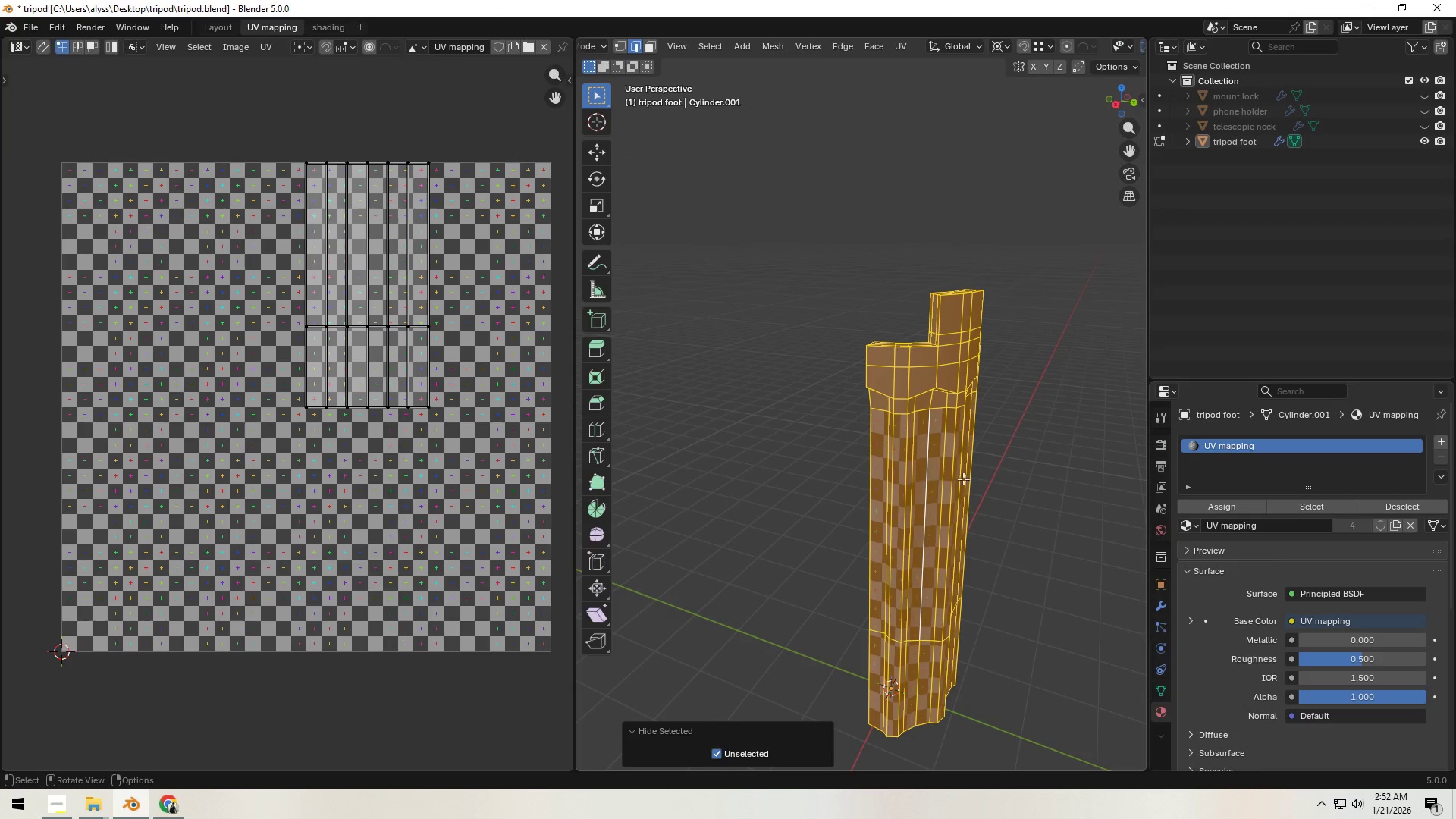 
left_click([1075, 478])
 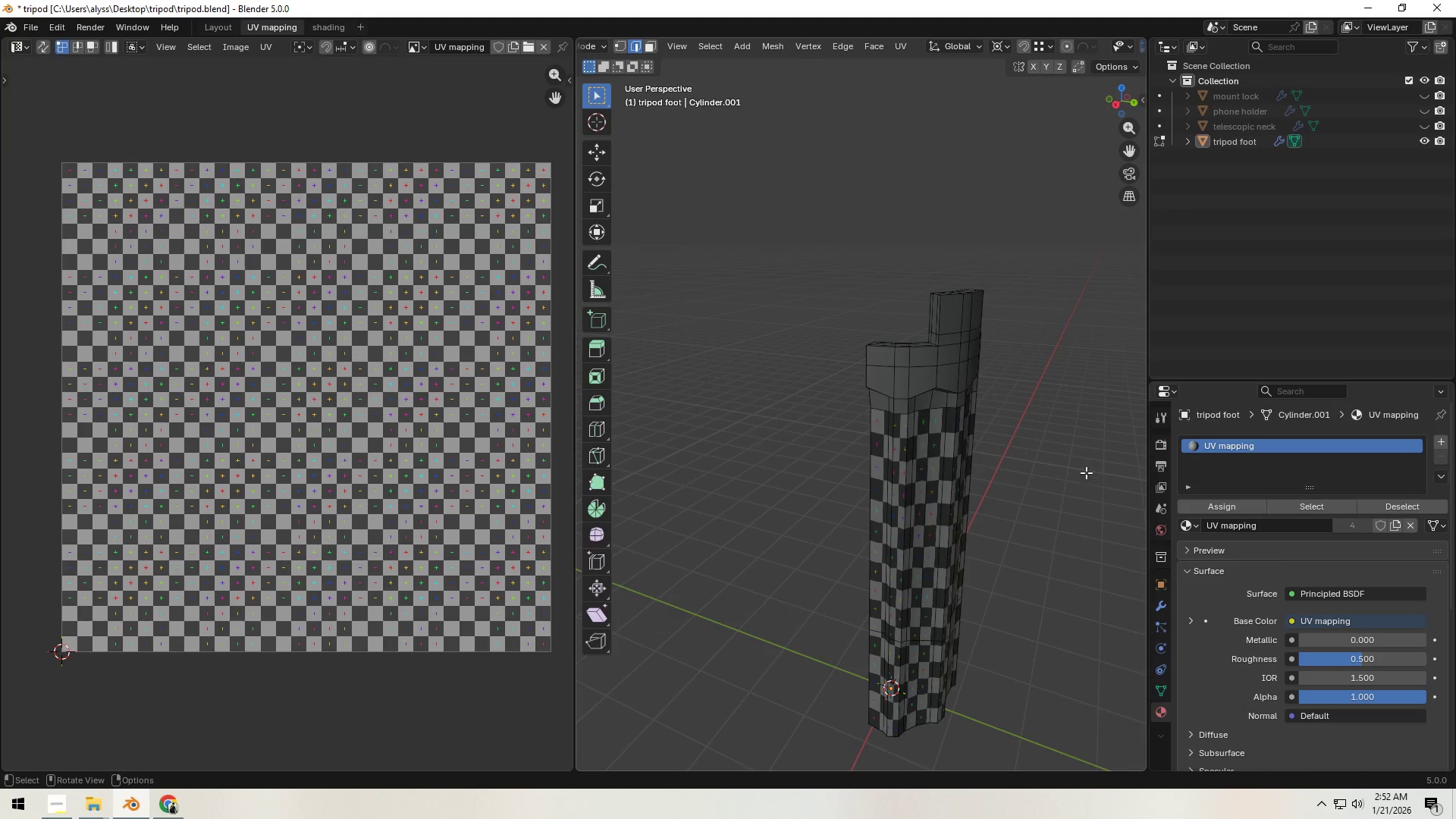 
scroll: coordinate [1062, 496], scroll_direction: down, amount: 3.0
 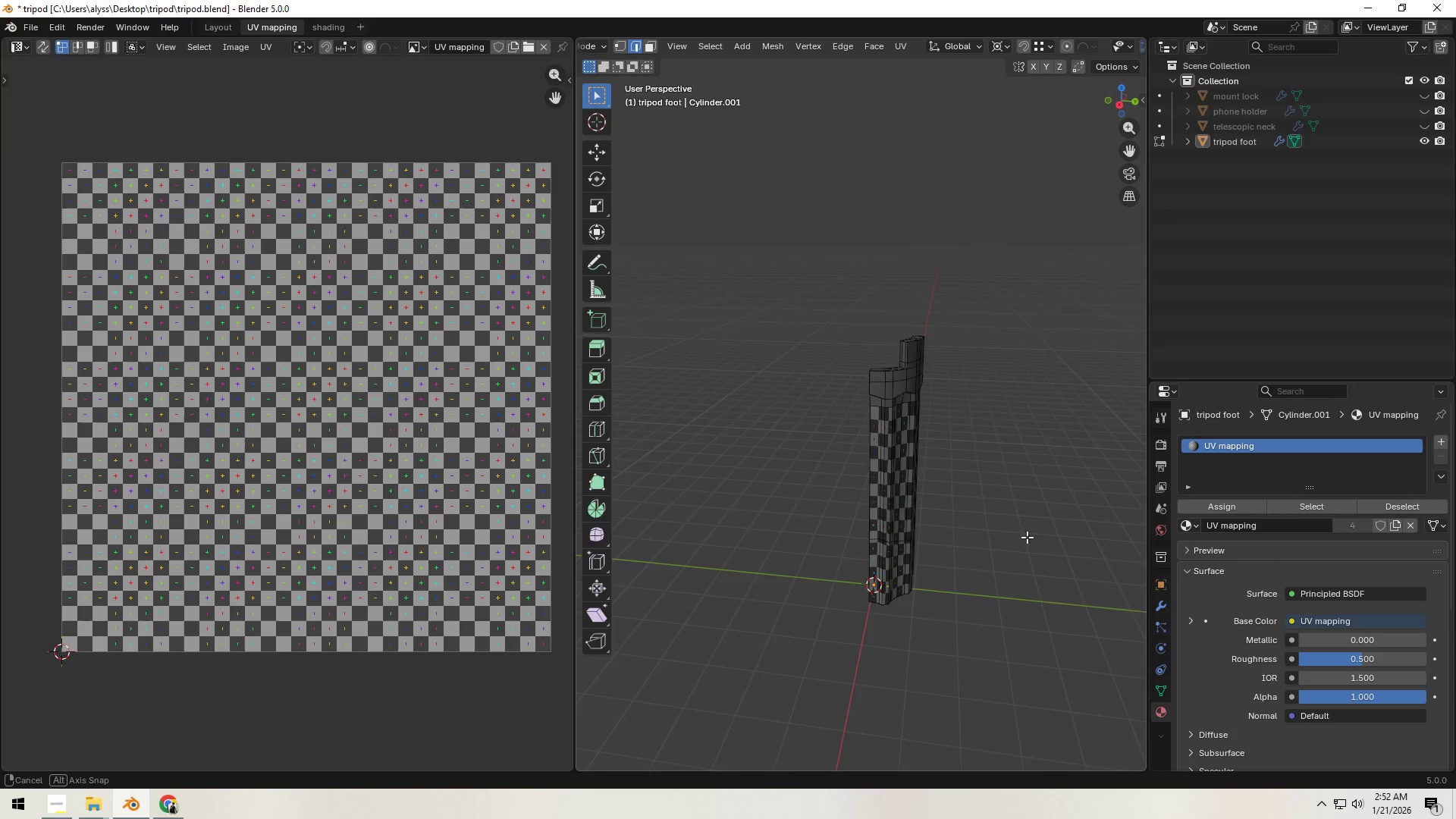 
scroll: coordinate [1023, 511], scroll_direction: up, amount: 7.0
 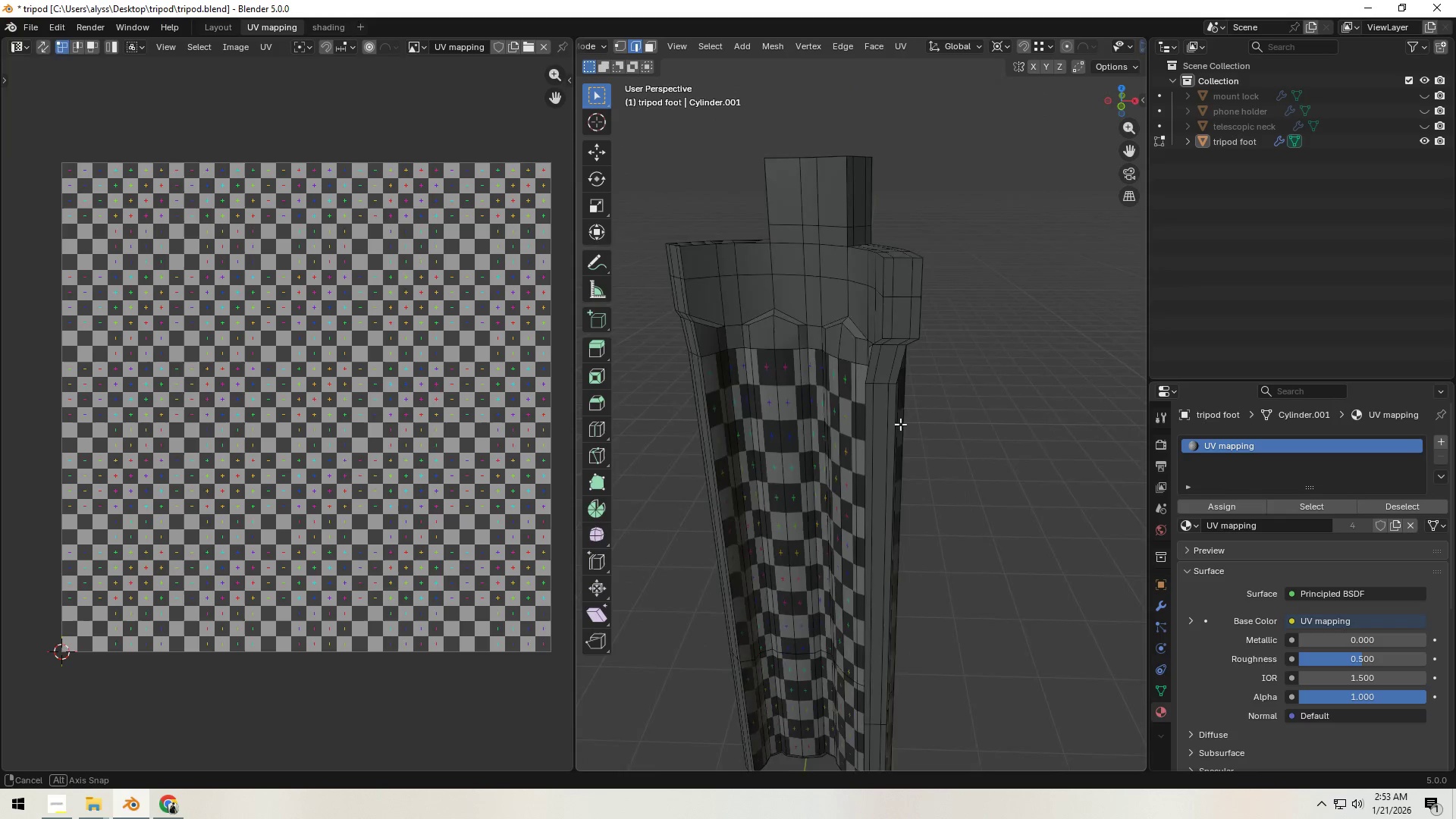 
hold_key(key=AltLeft, duration=0.58)
left_click([846, 419])
 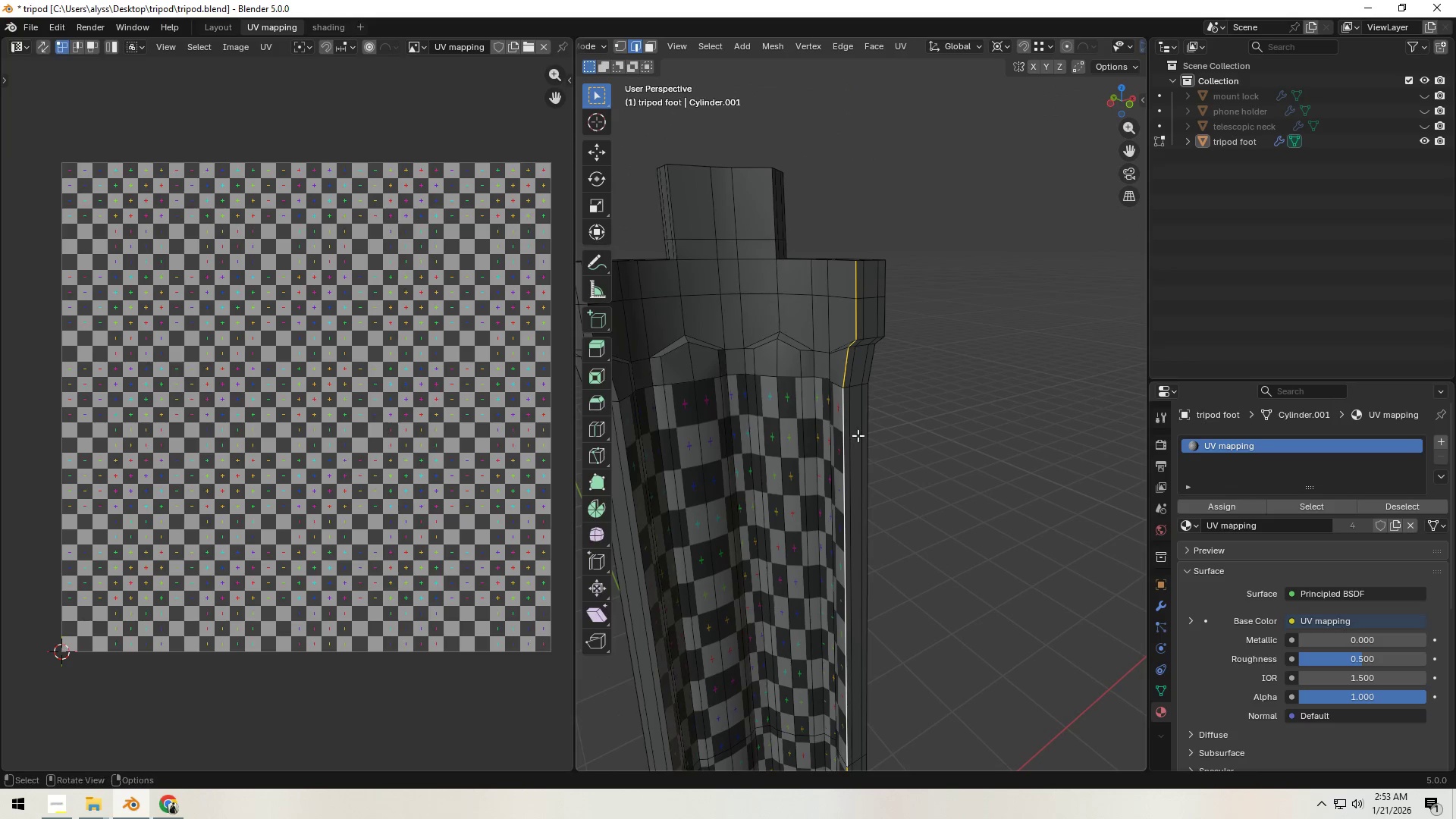 
scroll: coordinate [877, 466], scroll_direction: down, amount: 3.0
 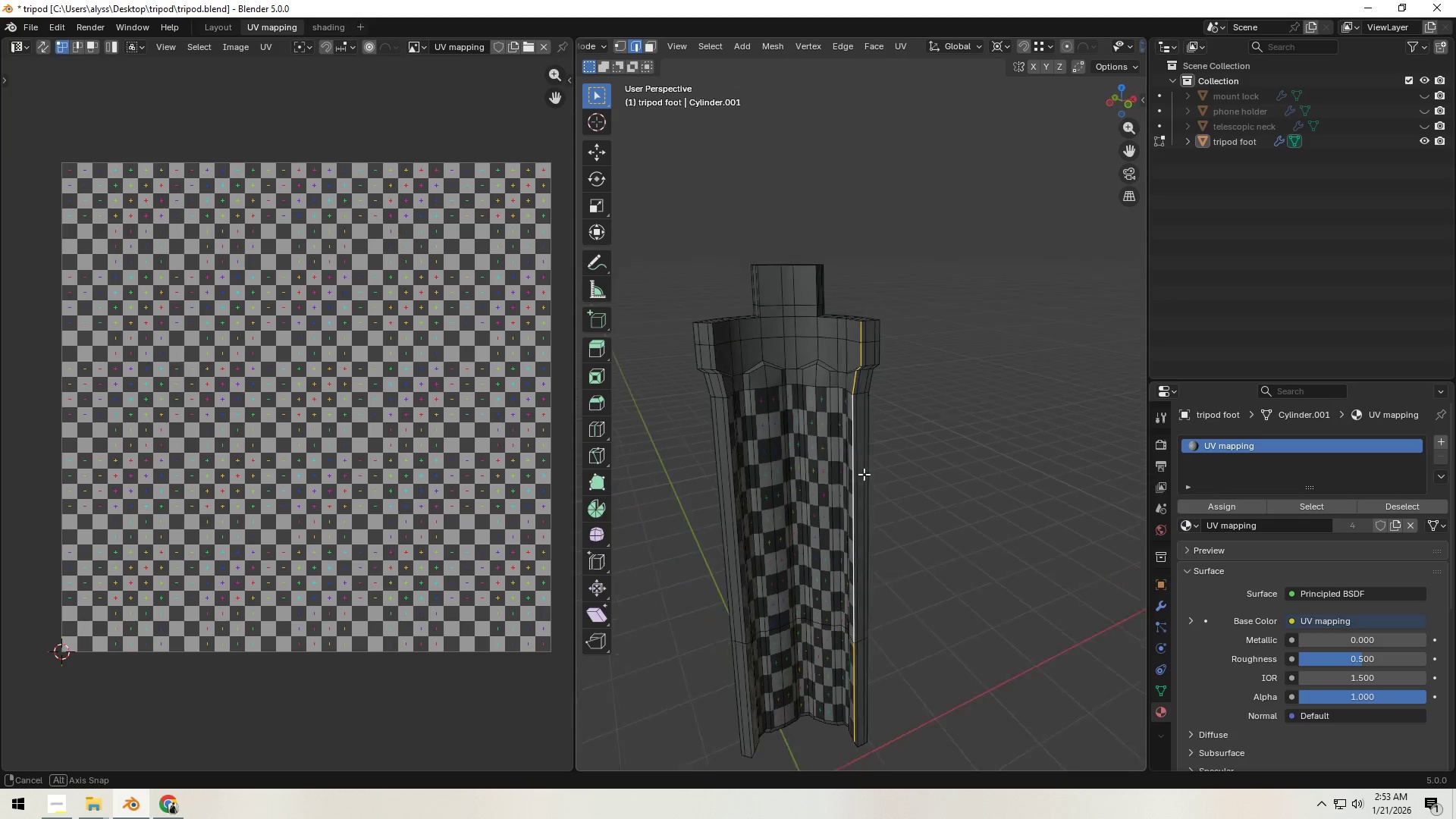 
scroll: coordinate [784, 466], scroll_direction: up, amount: 3.0
 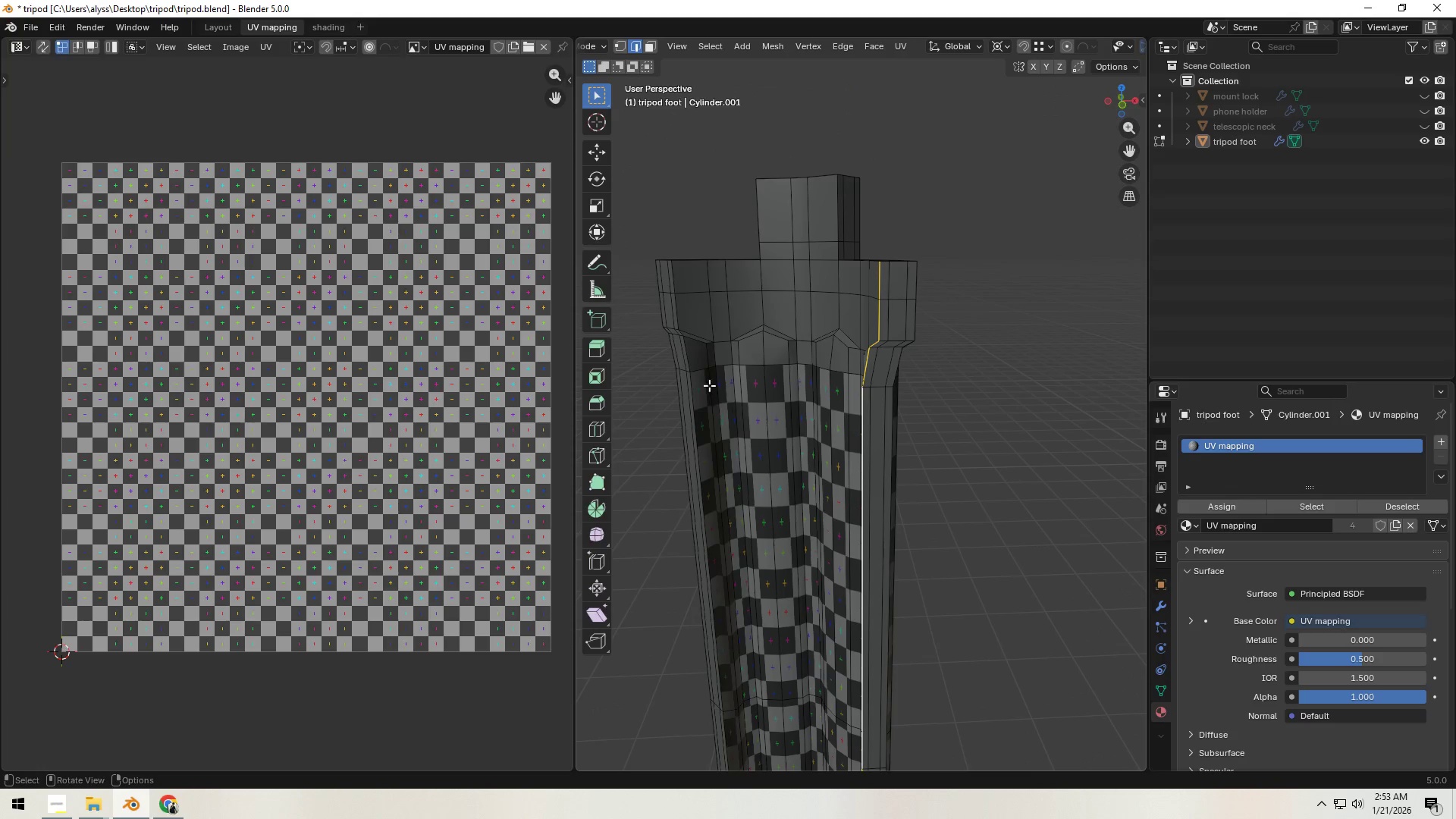 
hold_key(key=ShiftLeft, duration=0.75)
hold_key(key=AltLeft, duration=0.55)
left_click([688, 356])
 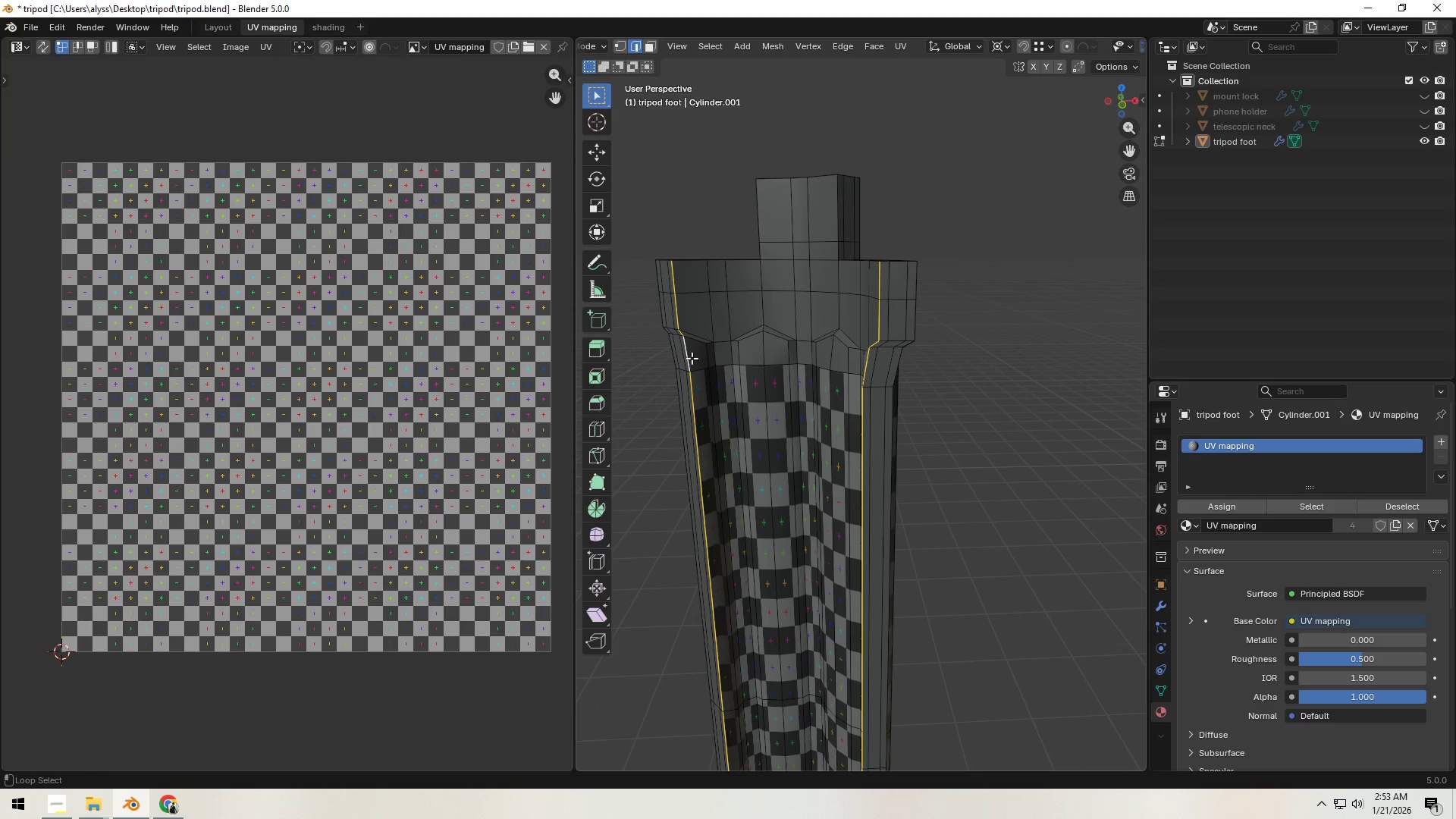 
hold_key(key=AltLeft, duration=8.5)
hold_key(key=ShiftLeft, duration=1.39)
left_click([949, 383])
 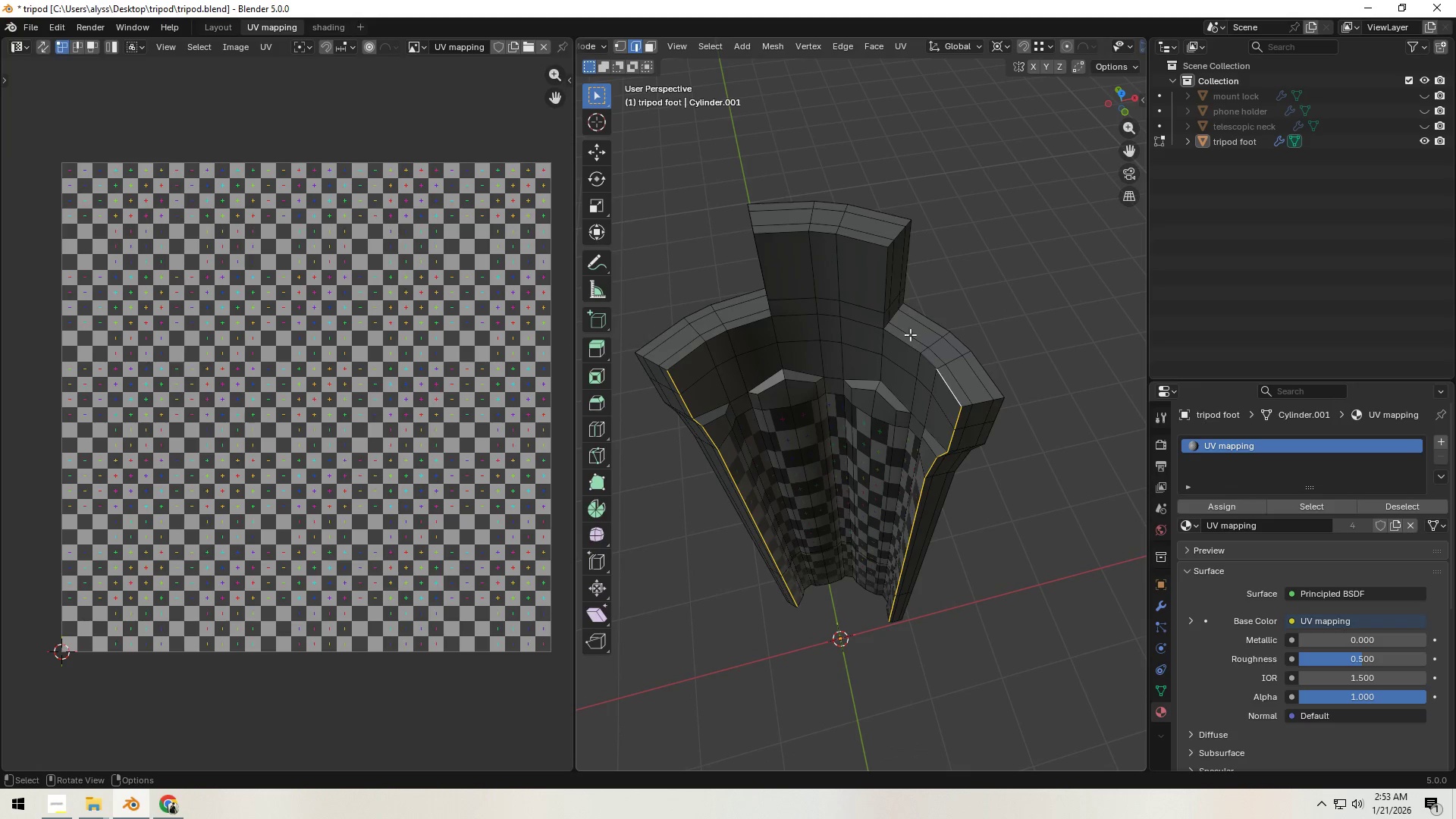 
left_click([786, 231])
 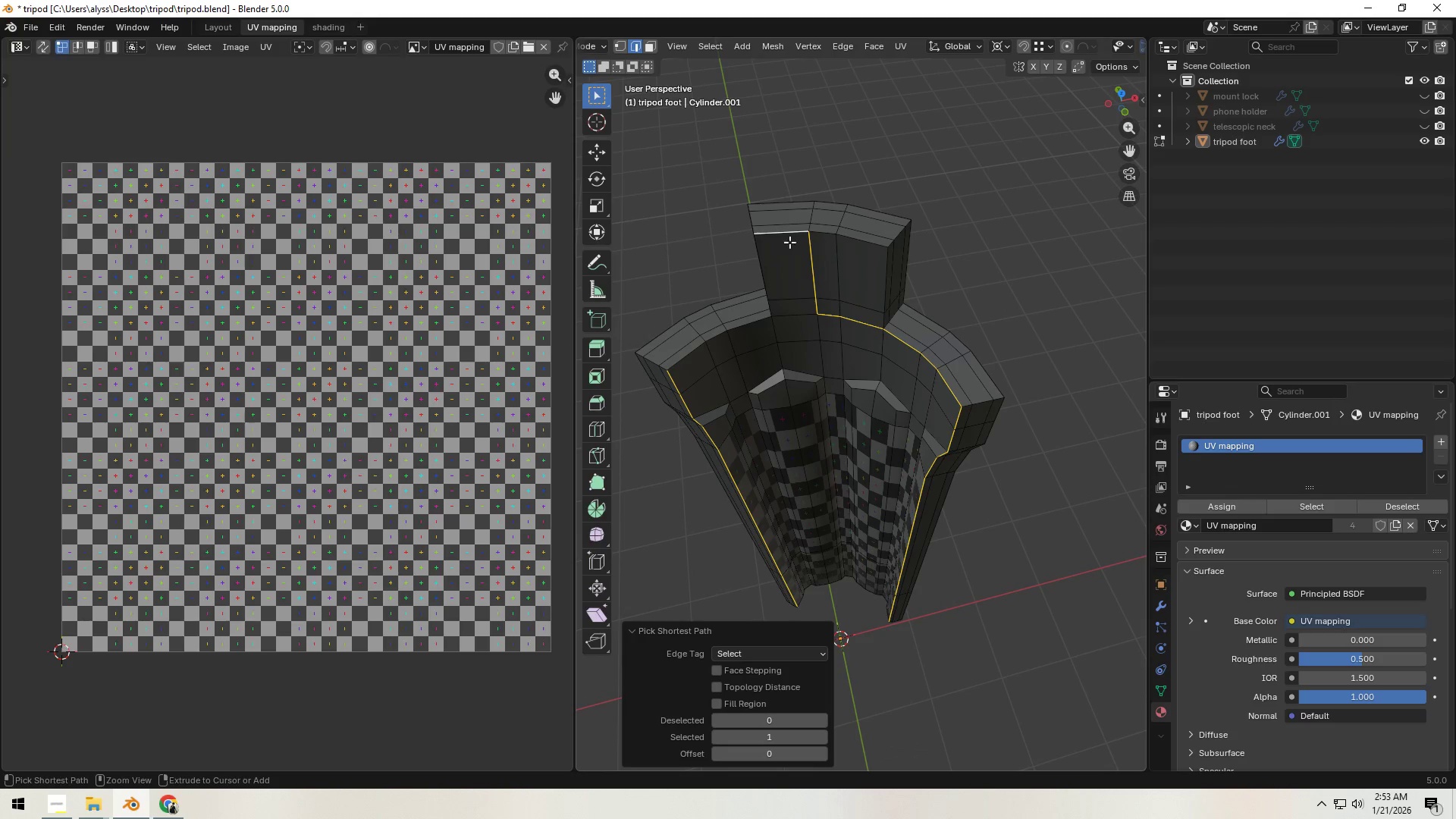 
key(Control+Z)
 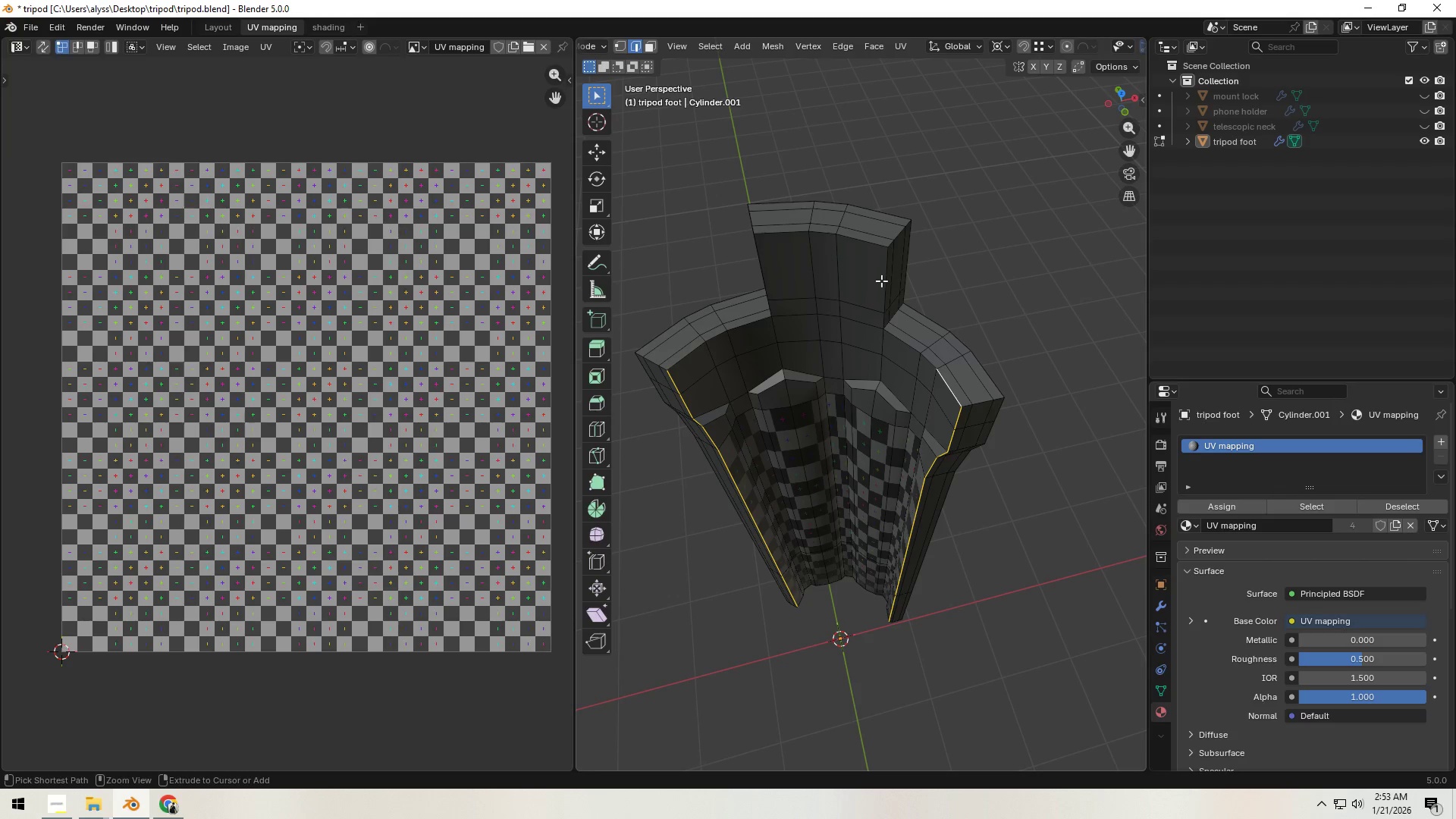 
left_click([881, 278])
 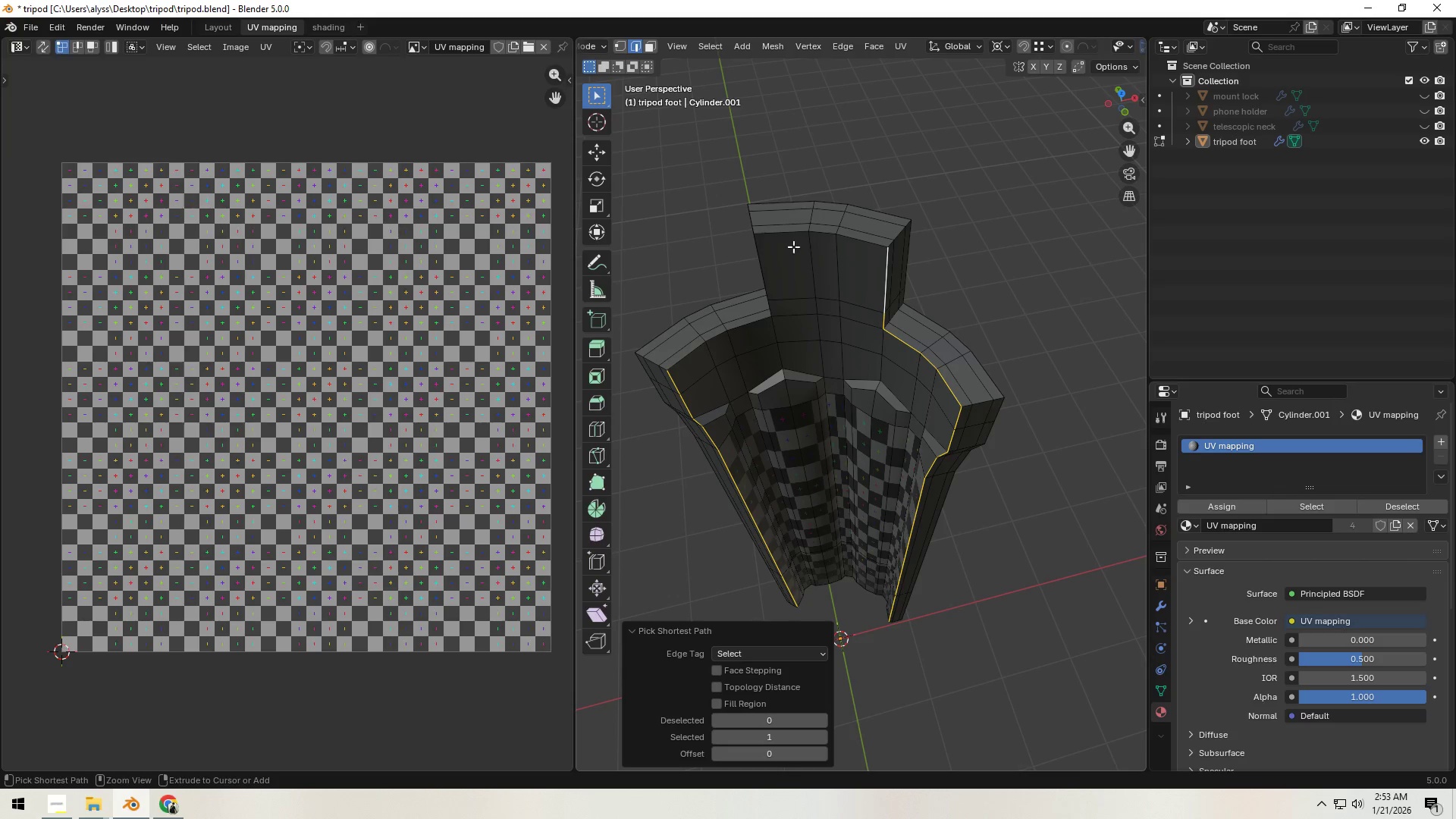 
left_click([778, 234])
 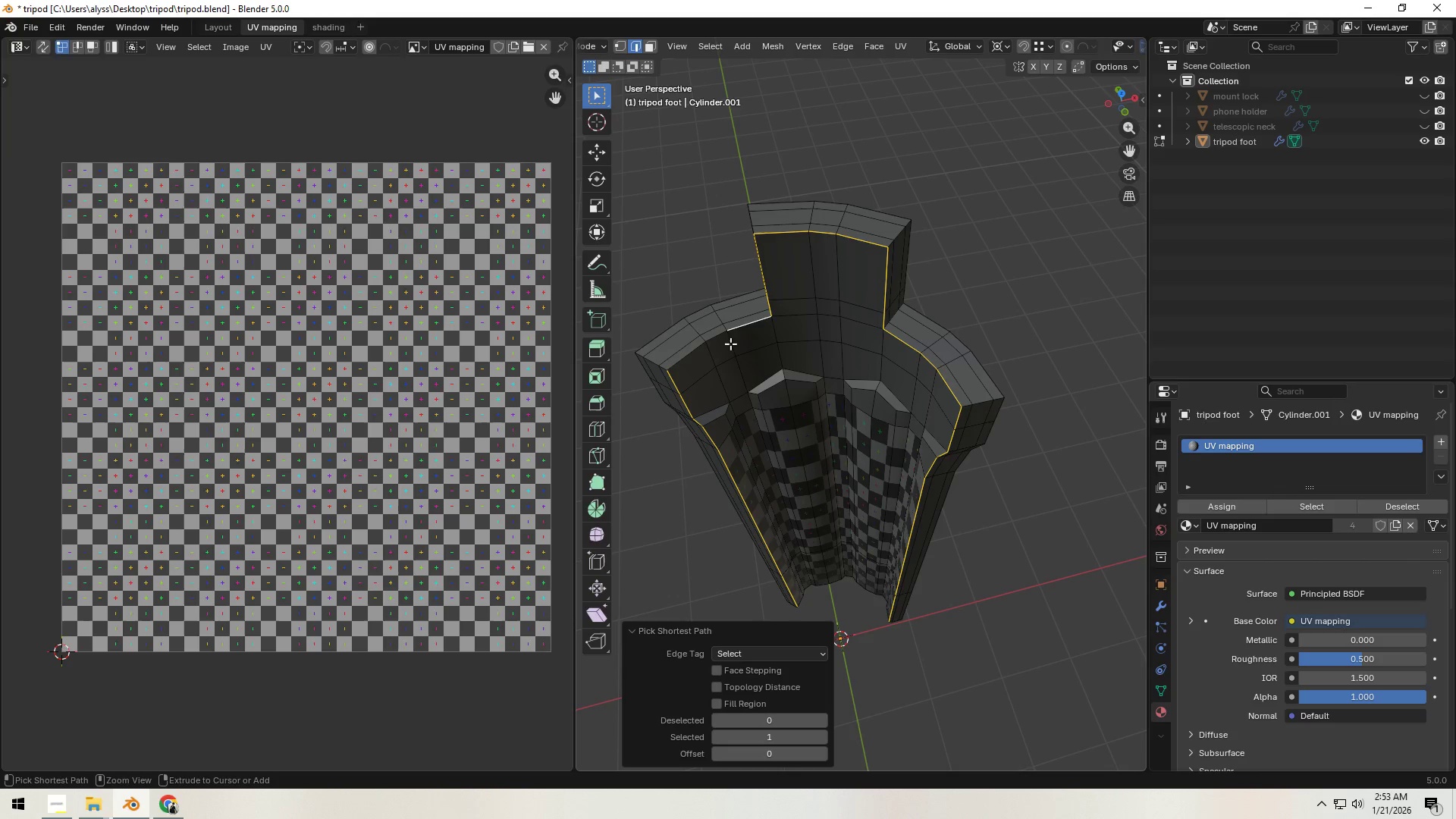 
double_click([686, 360])
 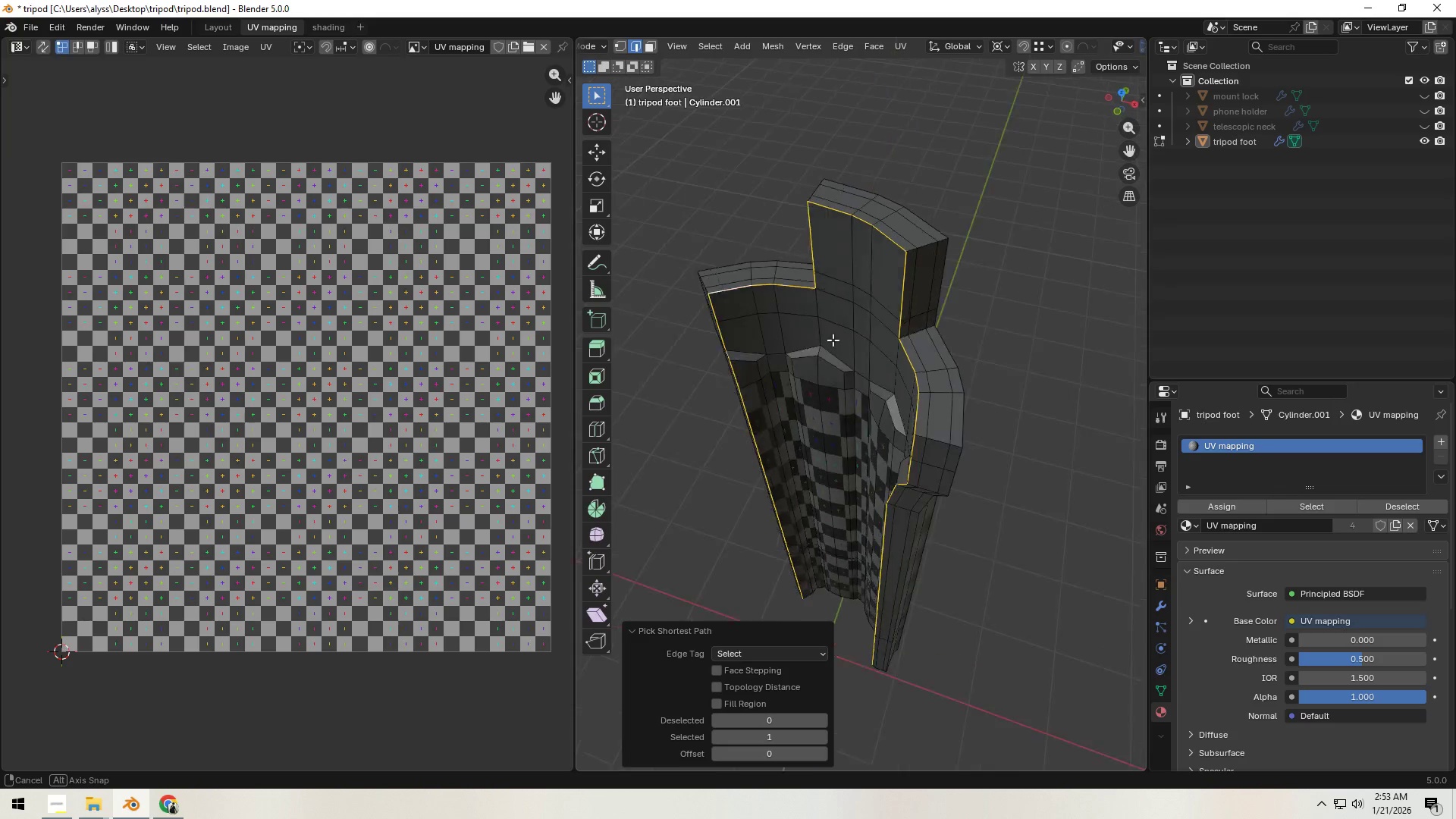 
hold_key(key=ShiftLeft, duration=1.7)
hold_key(key=AltLeft, duration=1.5)
left_click([918, 353])
 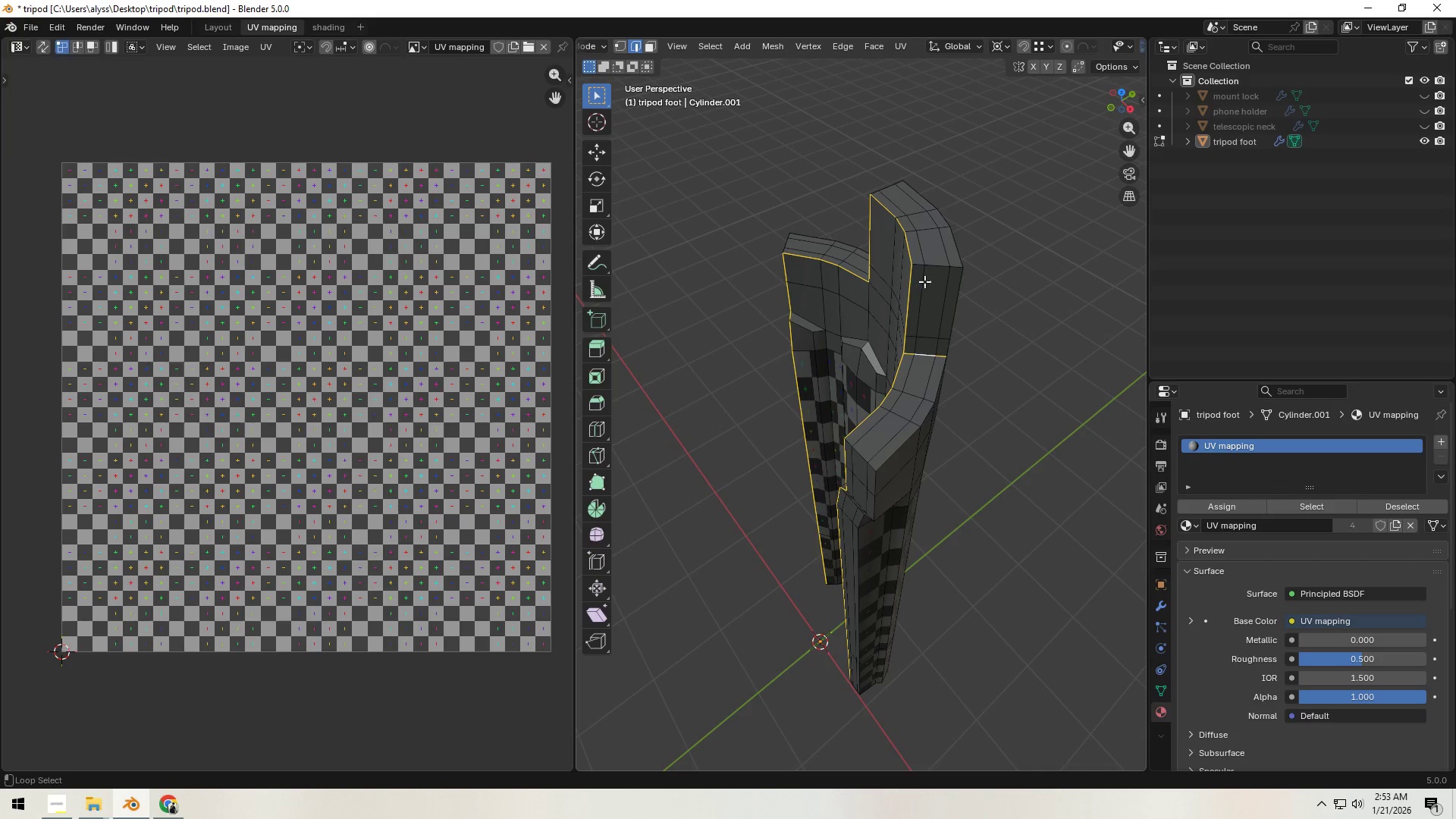 
left_click([931, 263])
 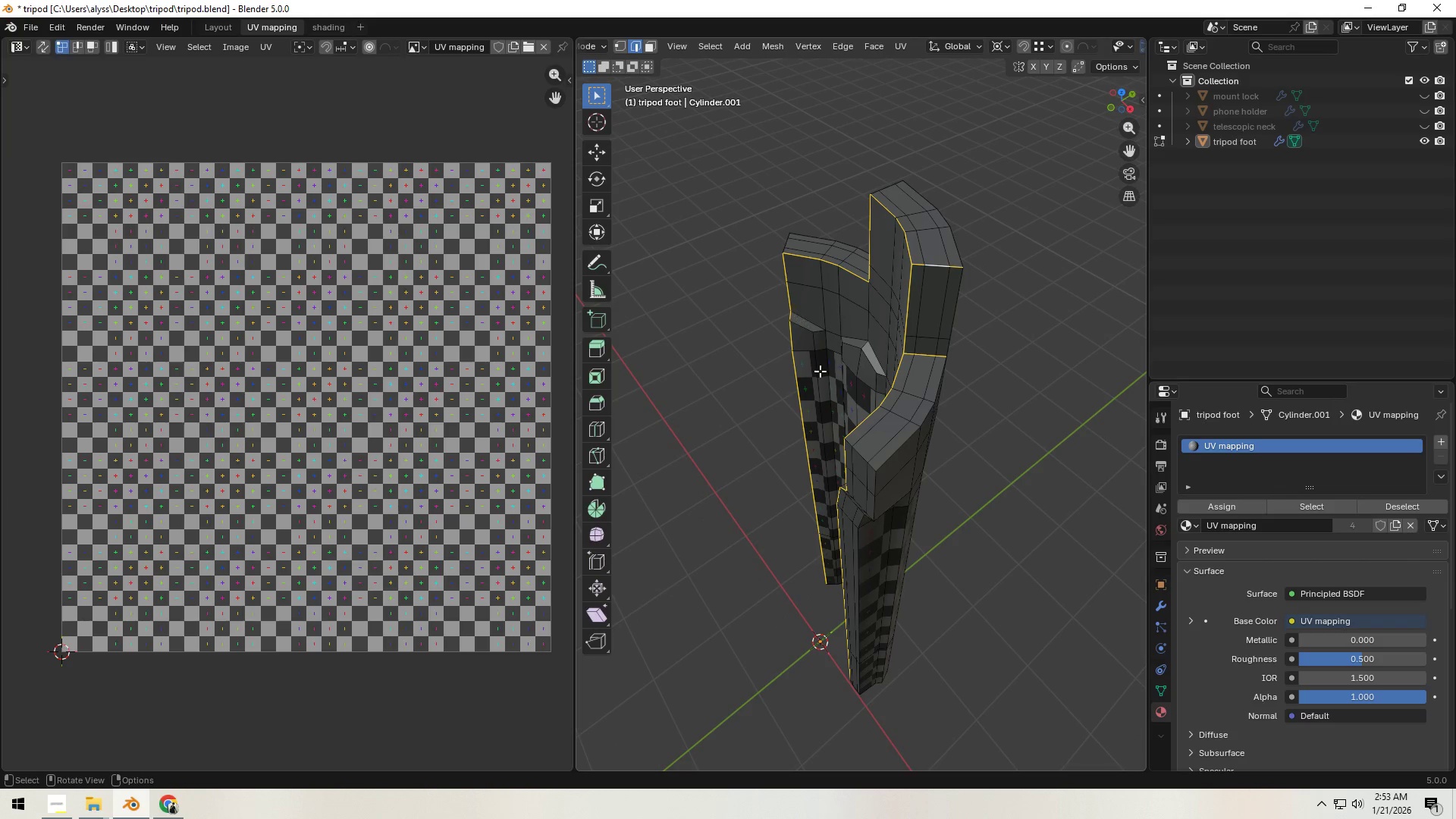 
hold_key(key=ShiftLeft, duration=0.66)
hold_key(key=AltLeft, duration=0.47)
left_click([863, 456])
 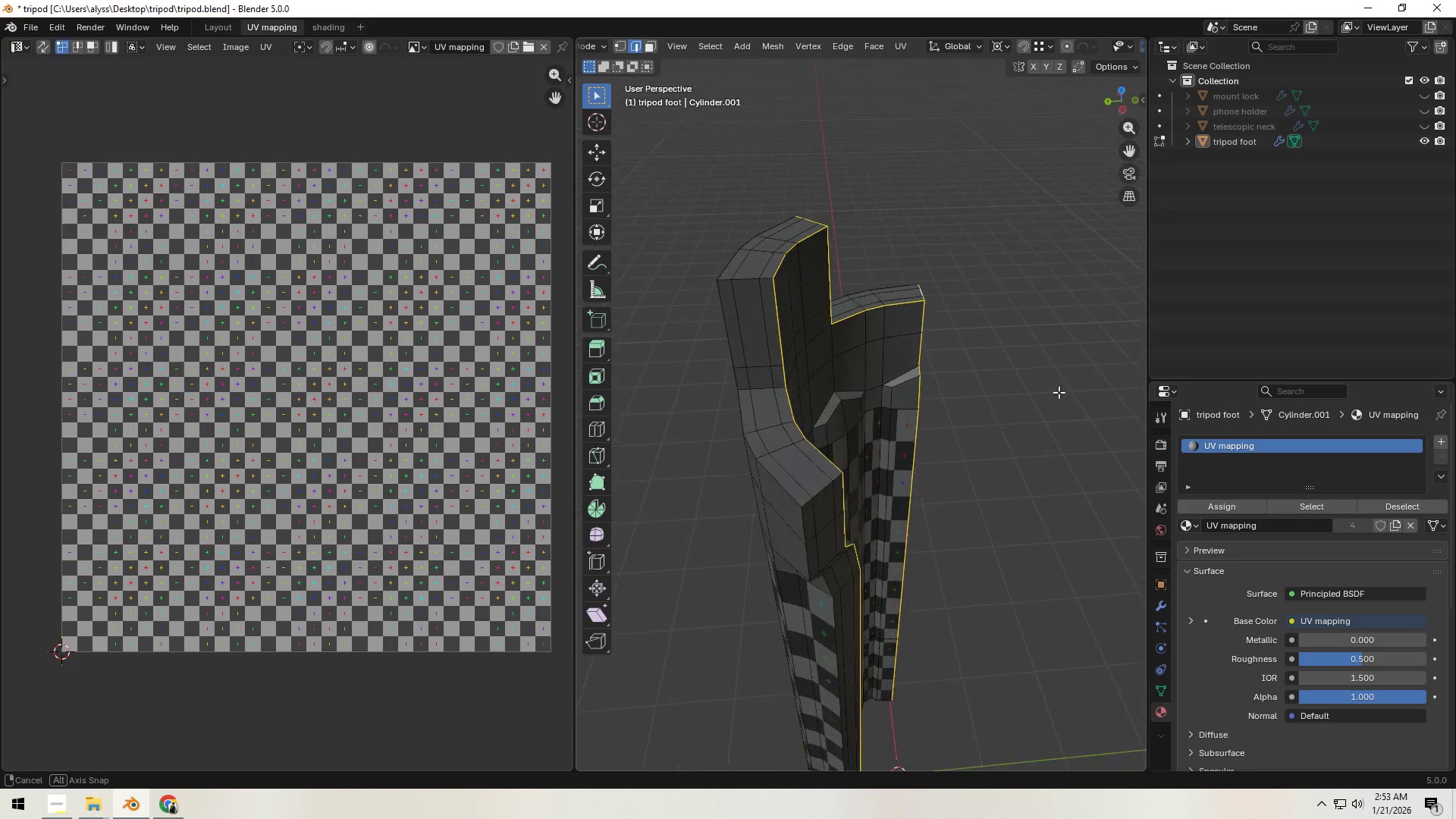 
hold_key(key=ShiftLeft, duration=2.41)
hold_key(key=AltLeft, duration=1.5)
left_click([761, 393])
 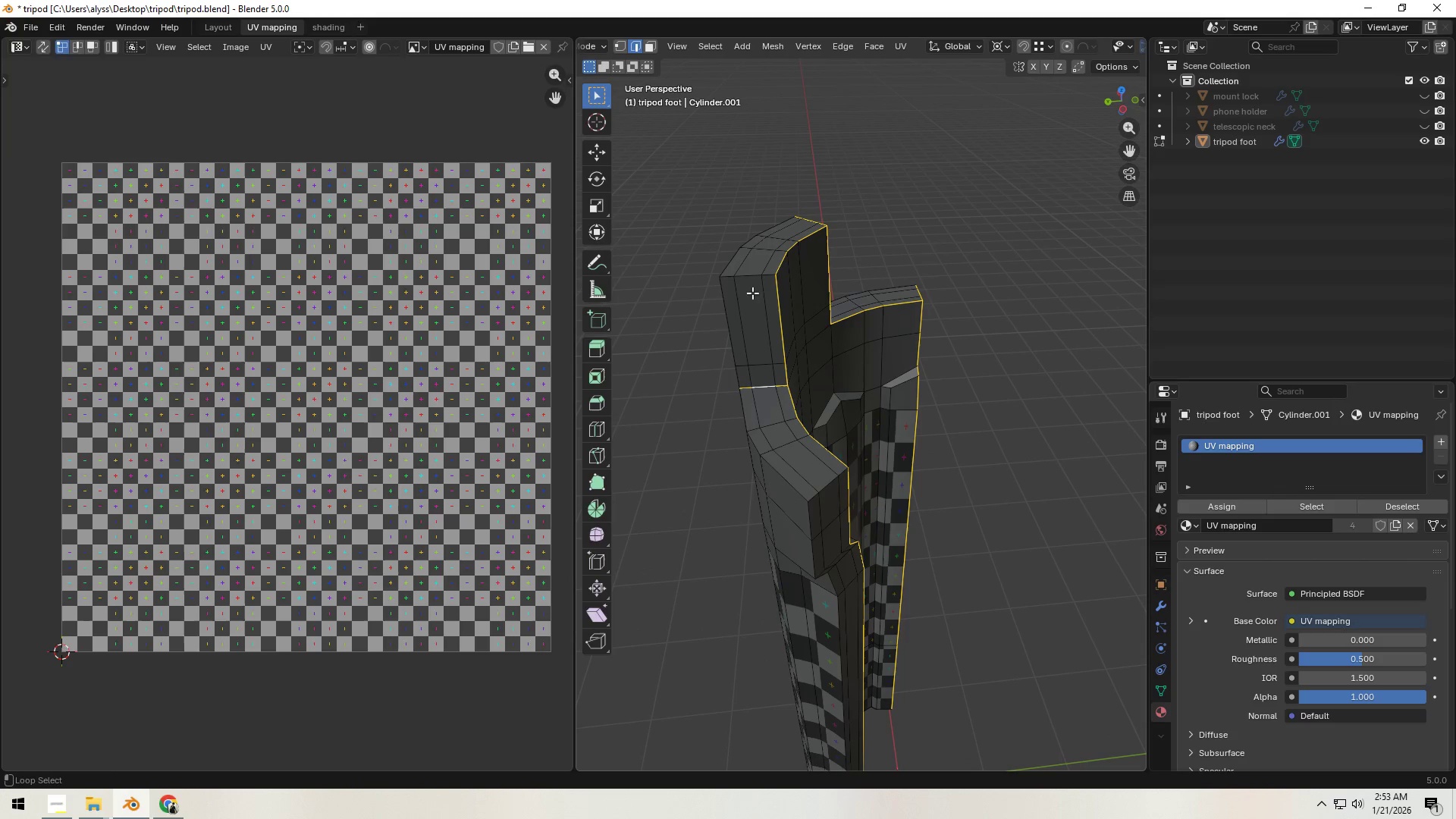 
left_click([752, 280])
 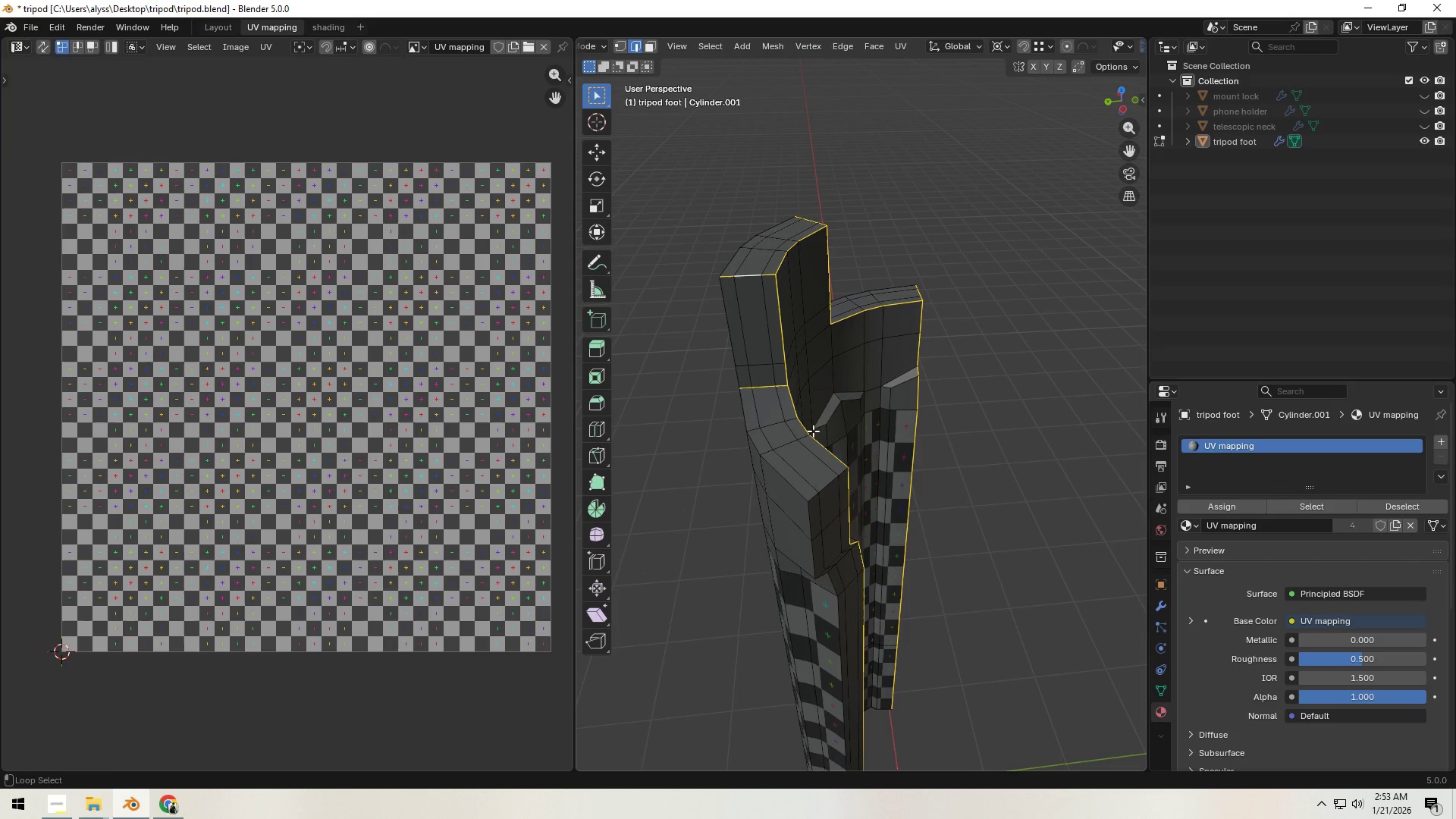 
hold_key(key=AltLeft, duration=0.81)
left_click([821, 482])
 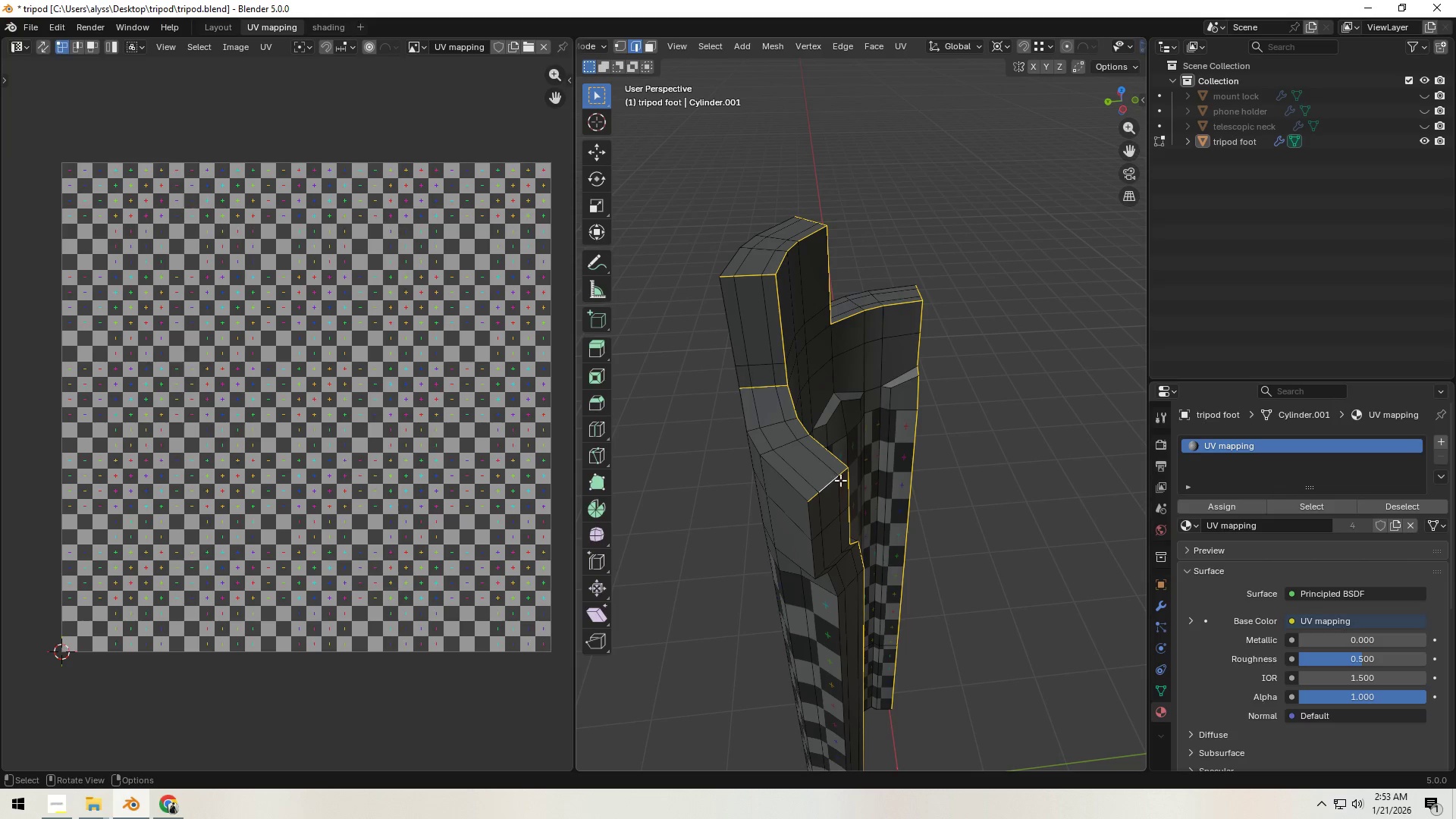 
key(Control+E)
 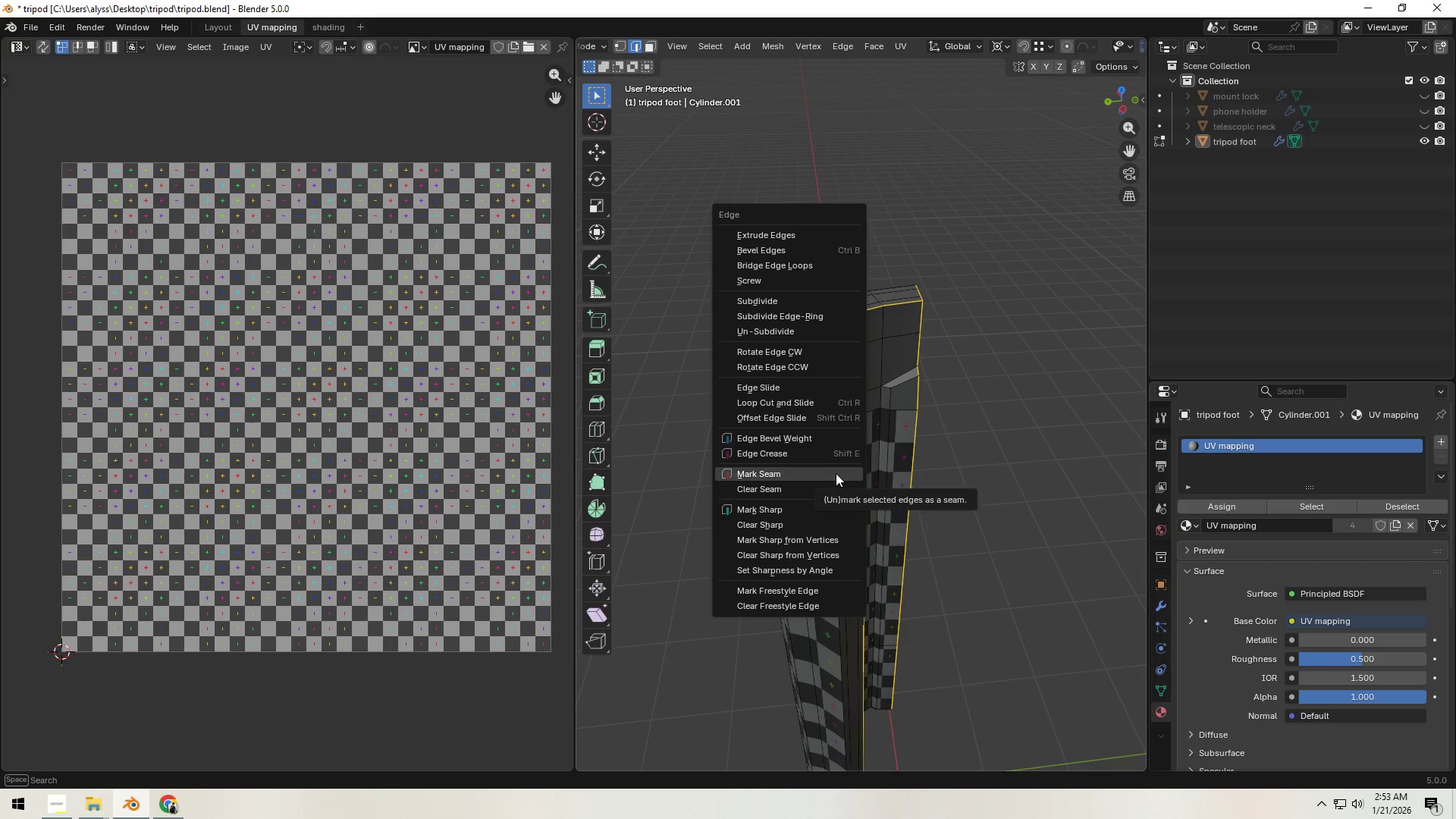 
left_click([836, 473])
 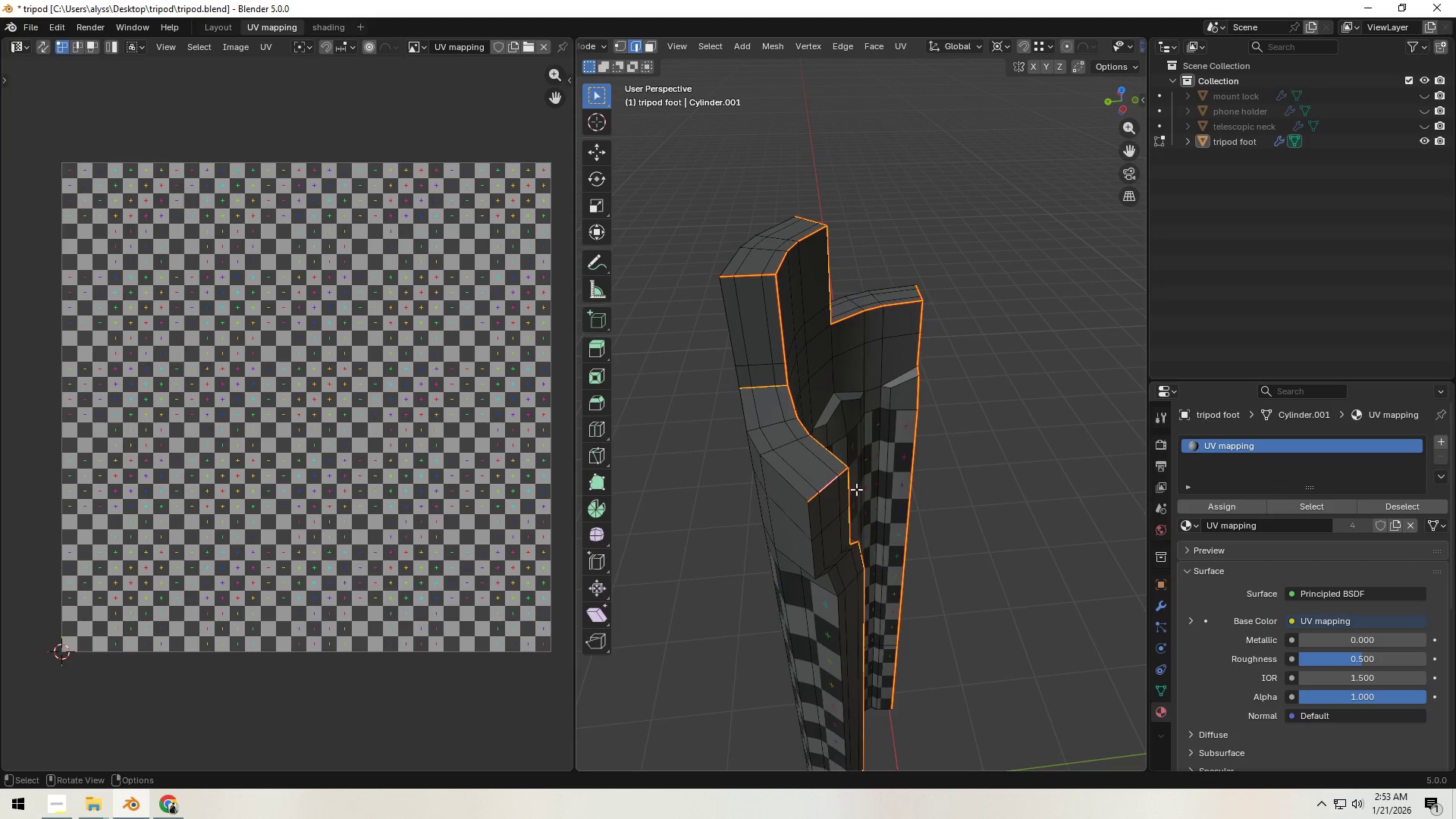 
scroll: coordinate [886, 367], scroll_direction: down, amount: 7.0
 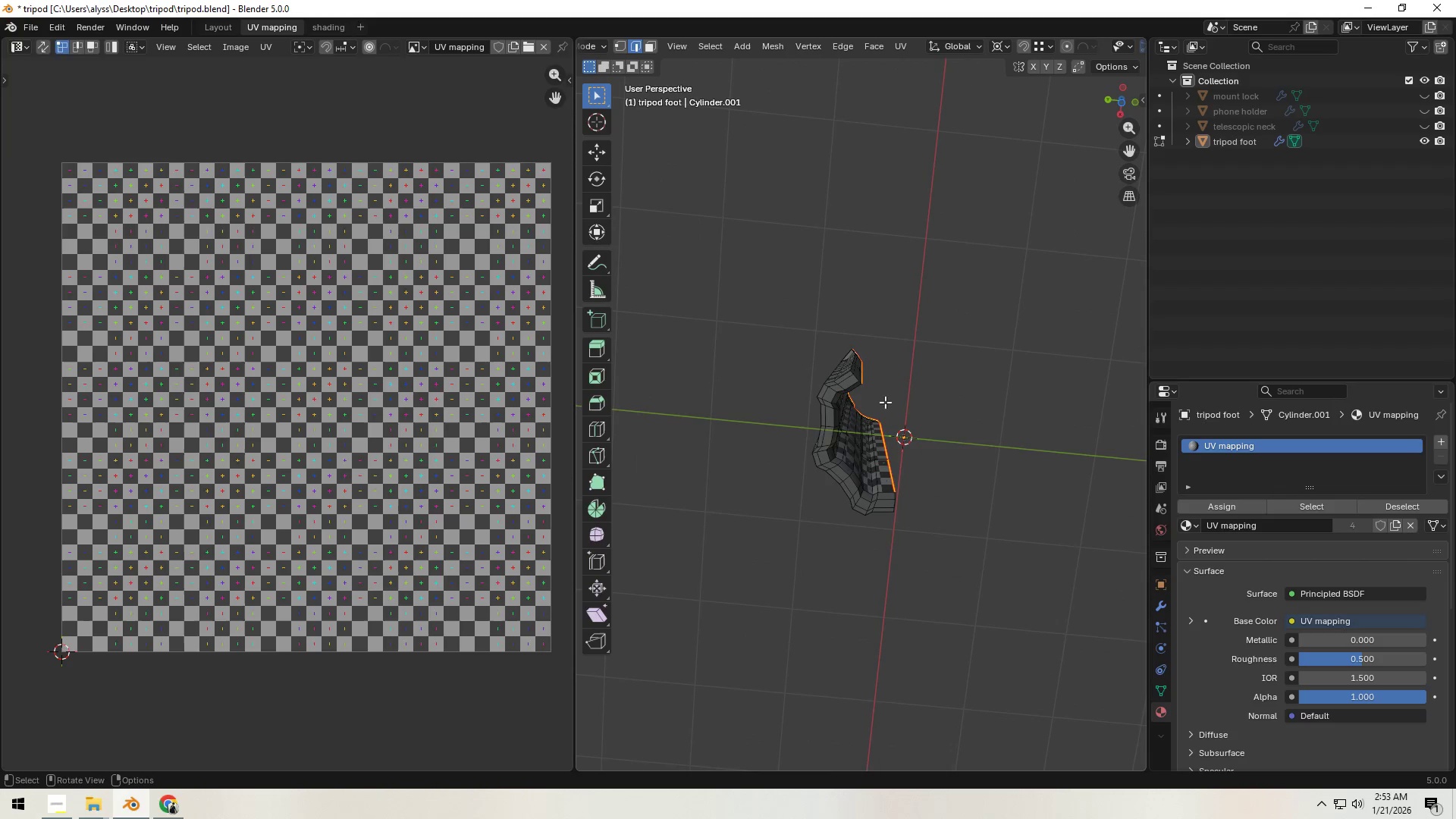 
scroll: coordinate [868, 428], scroll_direction: up, amount: 3.0
 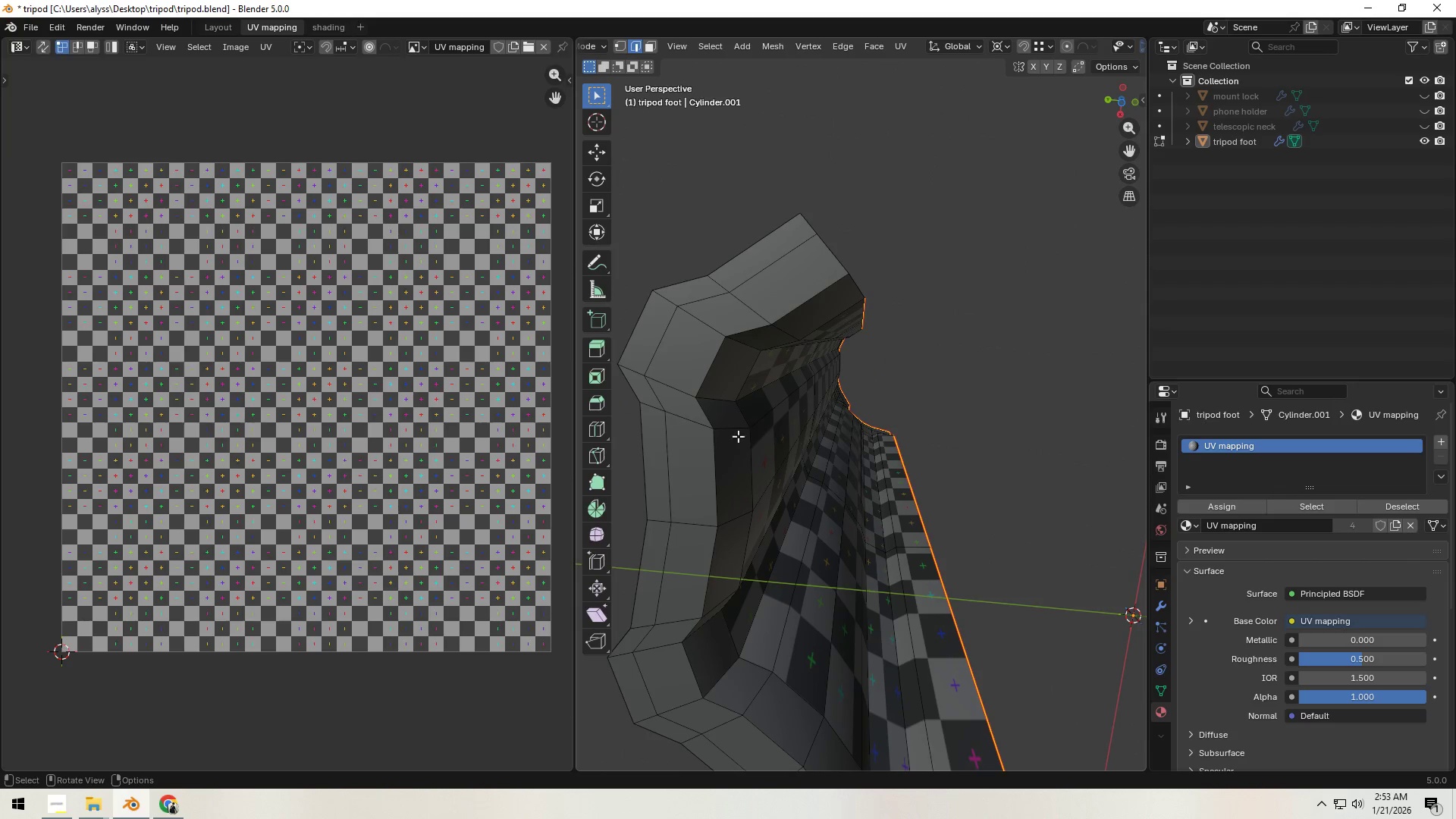 
hold_key(key=AltLeft, duration=1.81)
left_click([653, 454])
 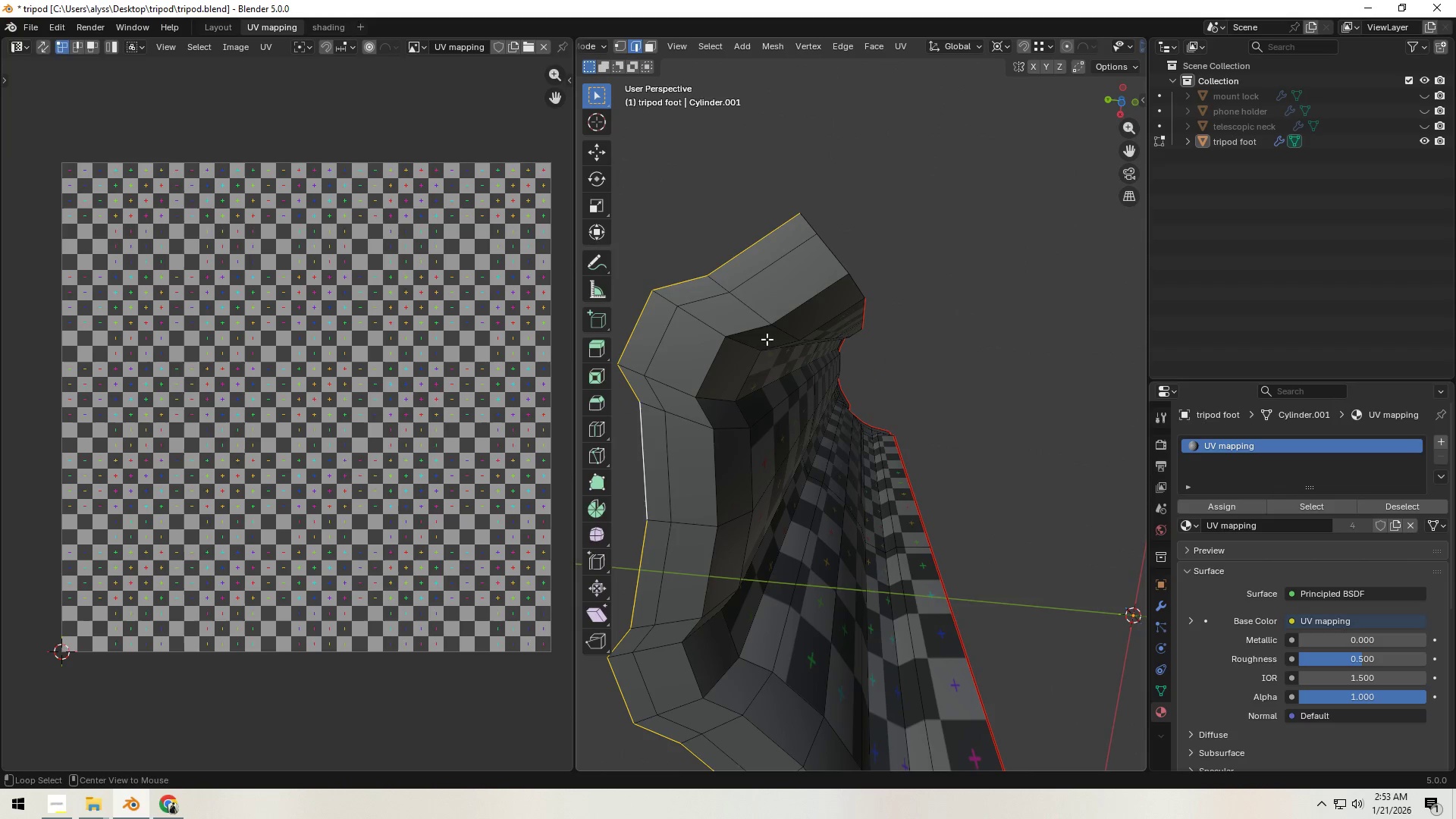 
hold_key(key=ShiftLeft, duration=0.61)
left_click([821, 247])
 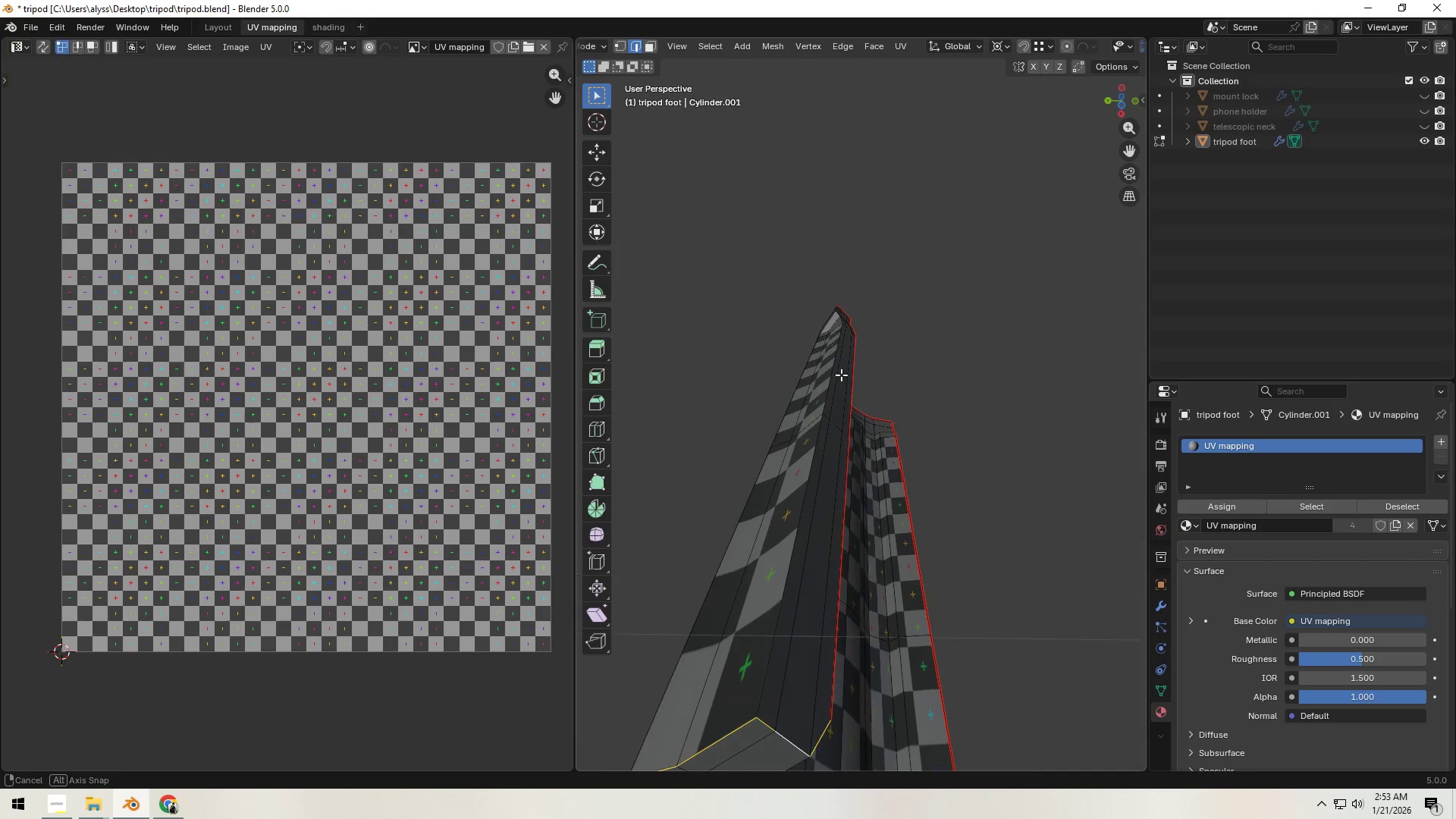 
scroll: coordinate [836, 395], scroll_direction: down, amount: 1.0
 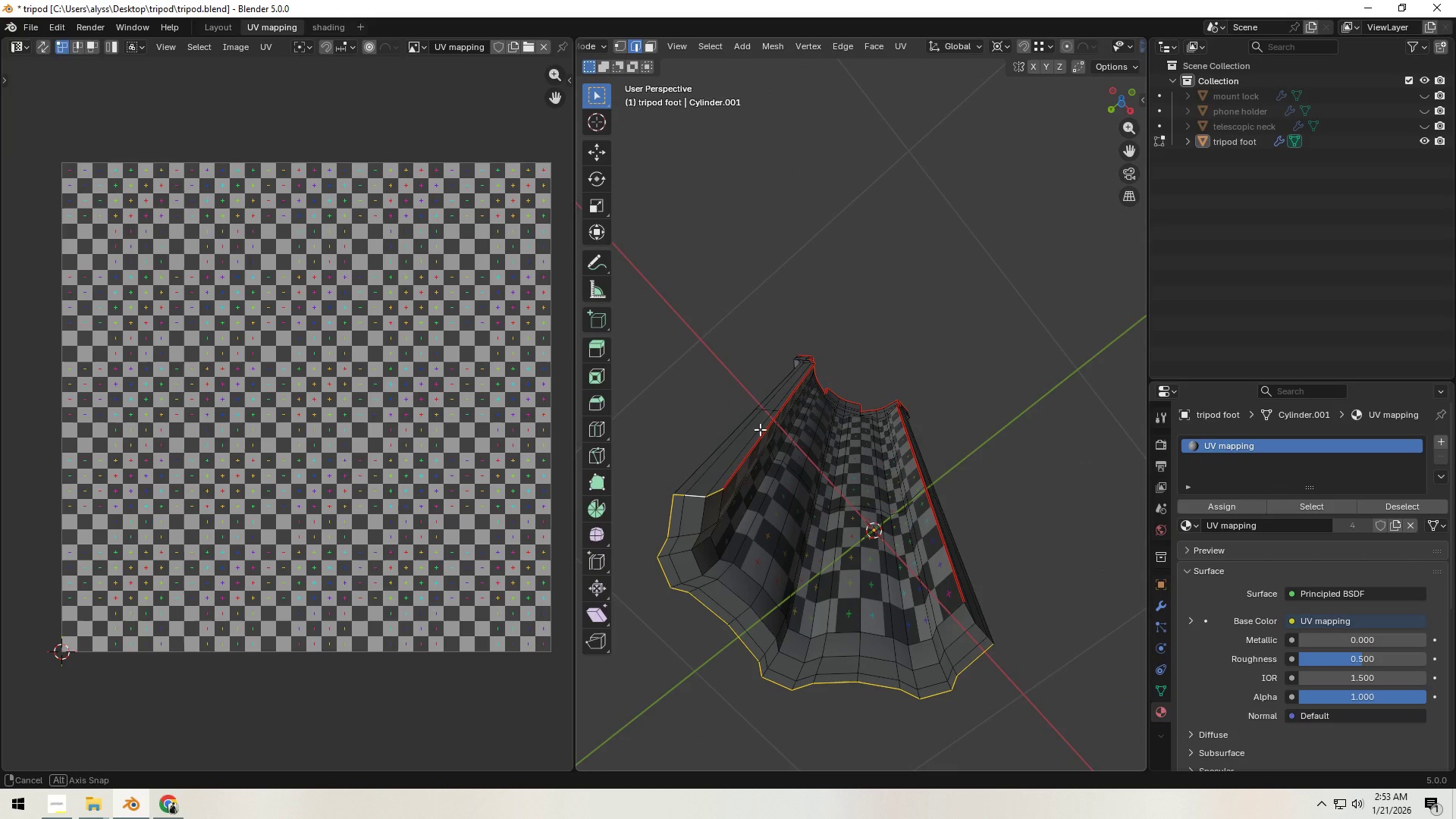 
hold_key(key=ShiftLeft, duration=0.58)
 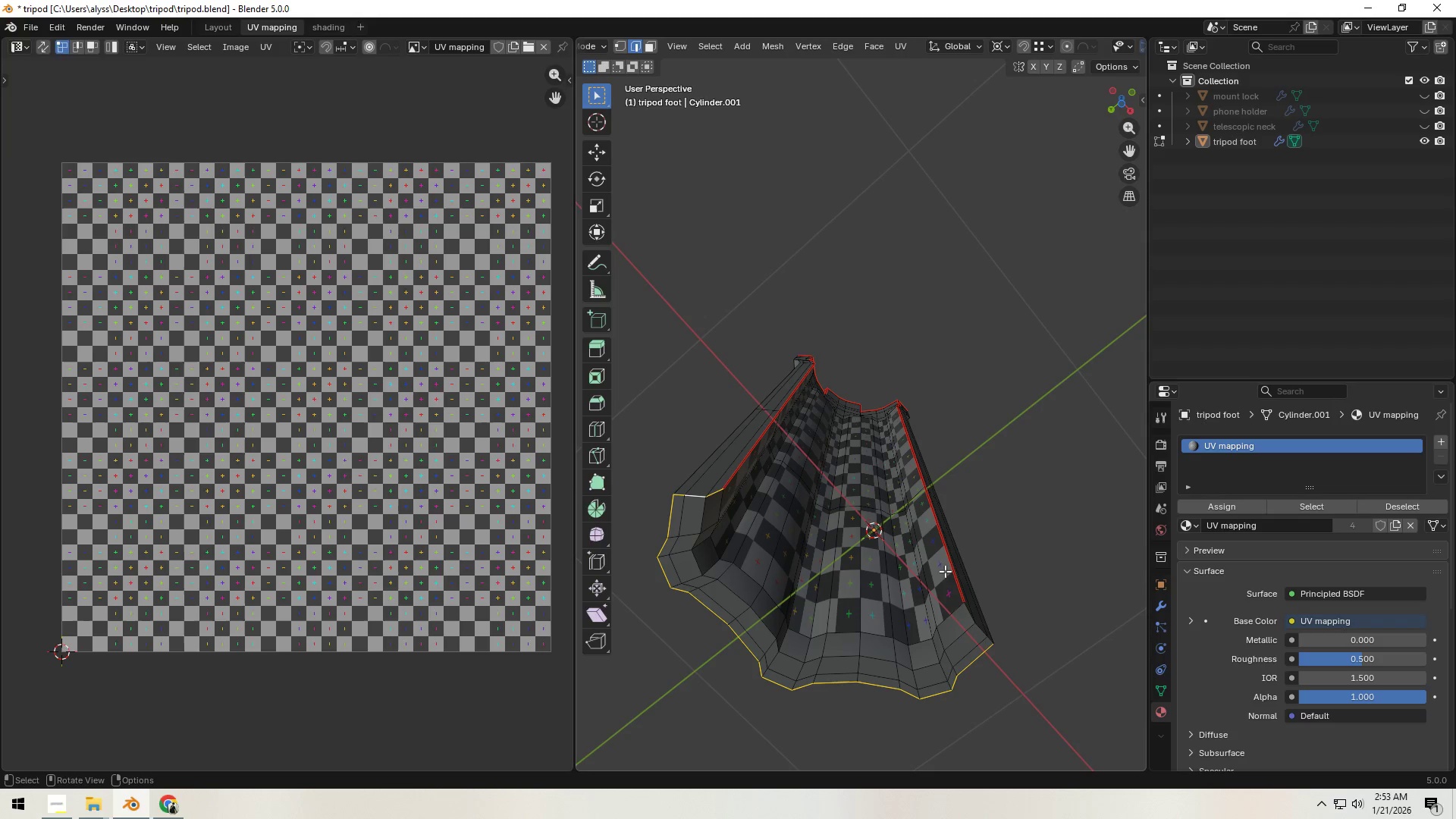 
key(Alt+Shift+AltLeft)
 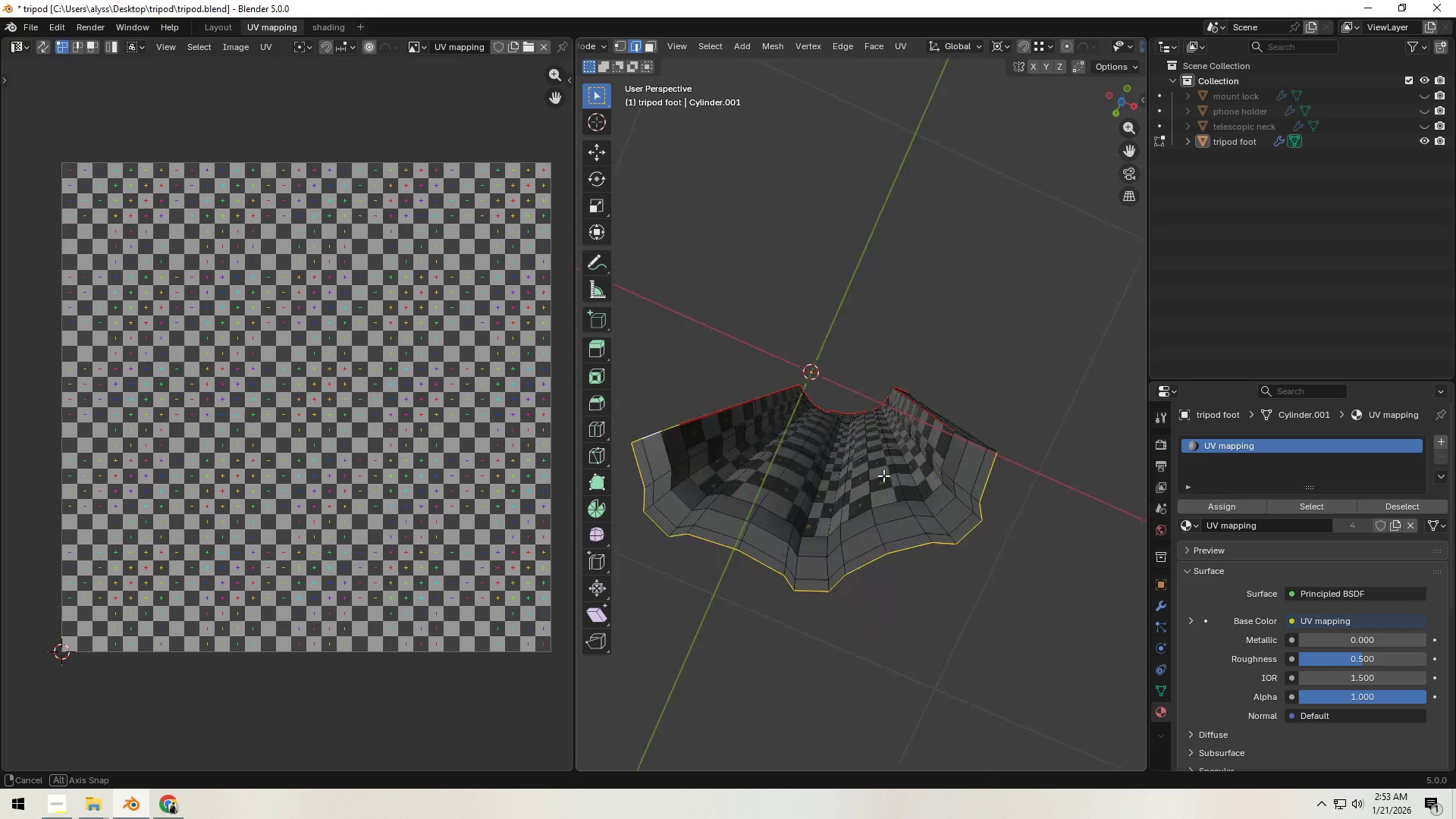 
hold_key(key=ShiftLeft, duration=1.14)
hold_key(key=AltLeft, duration=0.83)
left_click([968, 419])
 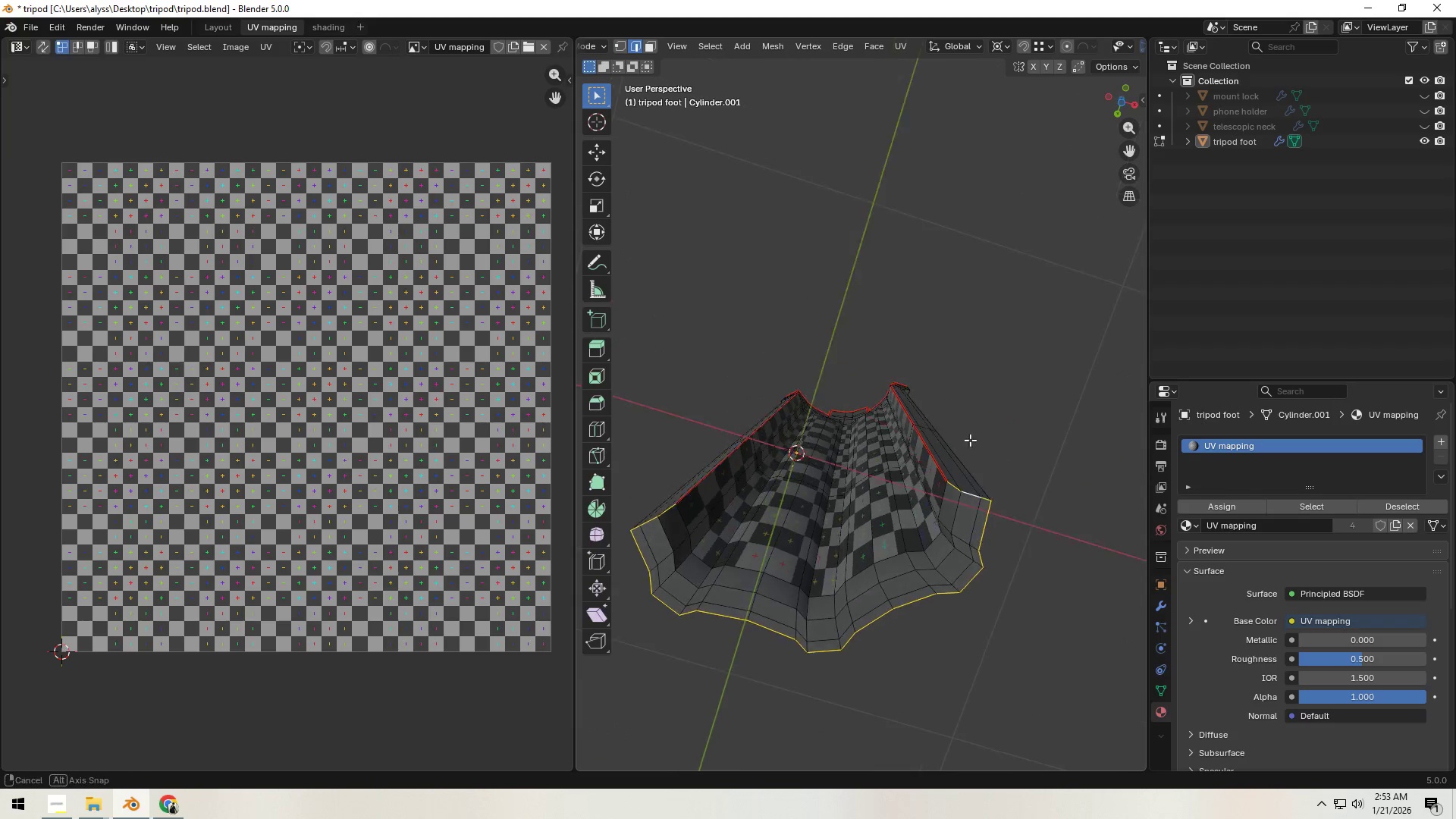 
key(Control+E)
 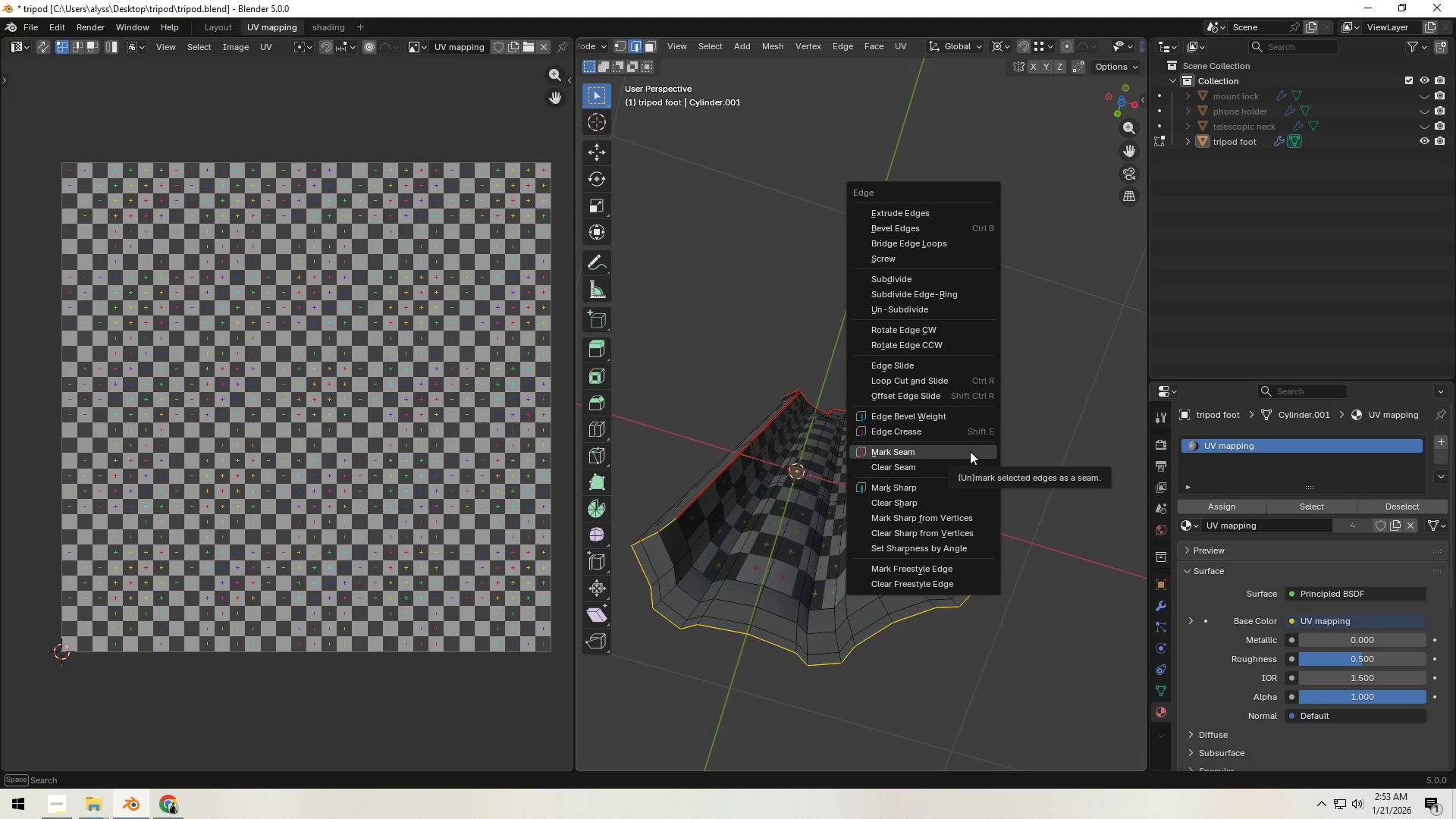 
left_click([970, 451])
 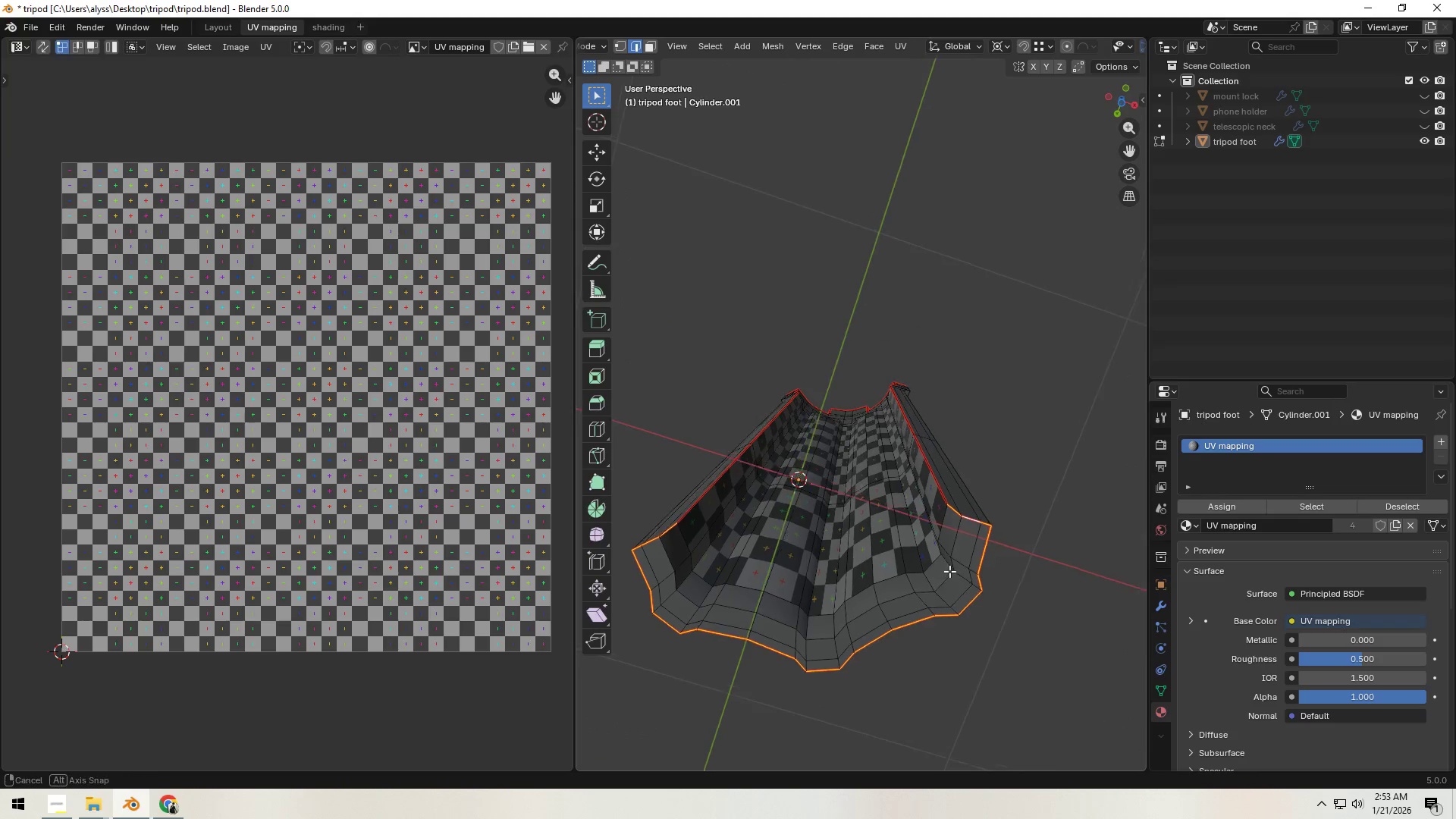 
scroll: coordinate [966, 575], scroll_direction: up, amount: 1.0
 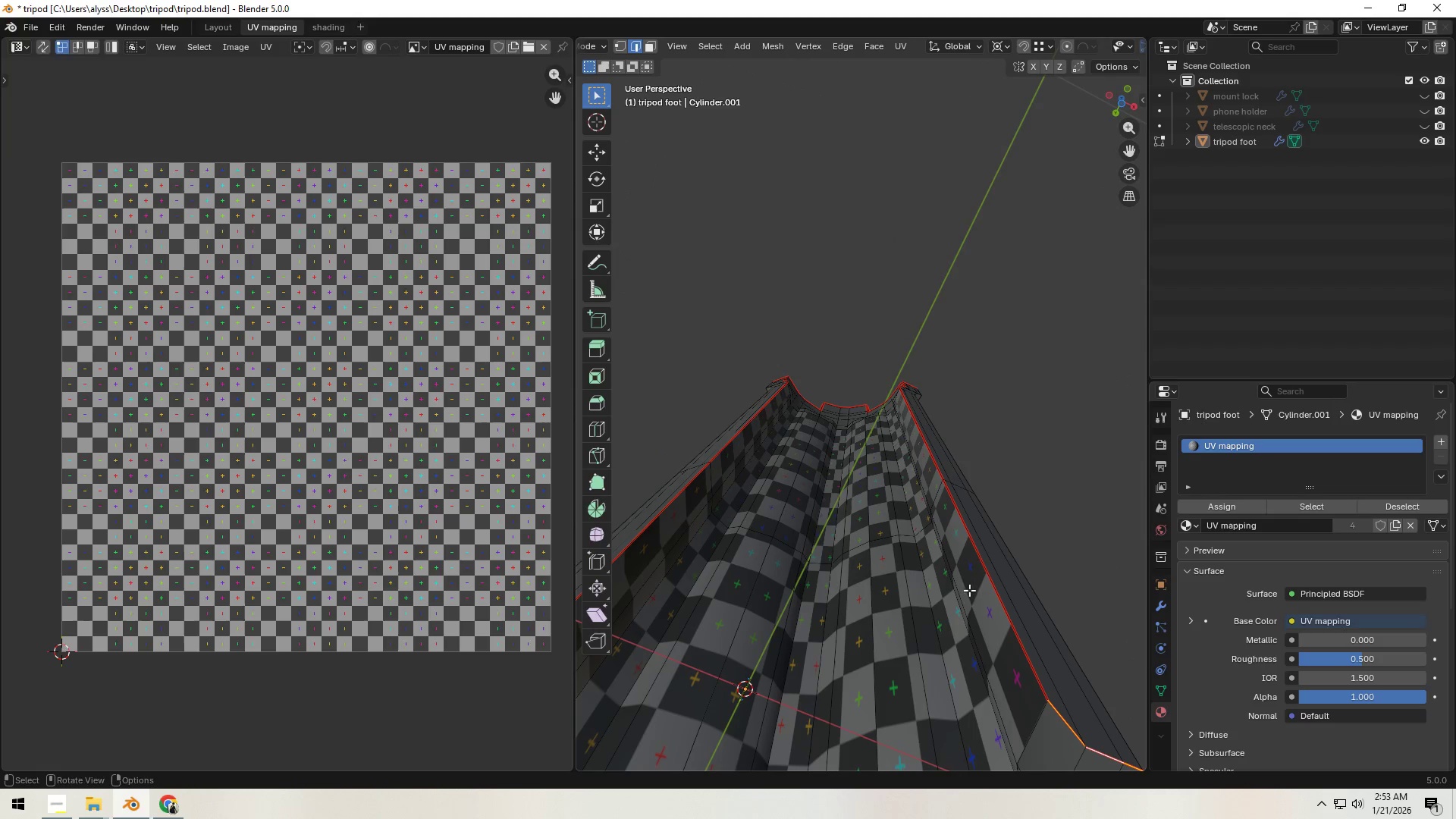 
hold_key(key=ShiftLeft, duration=0.55)
 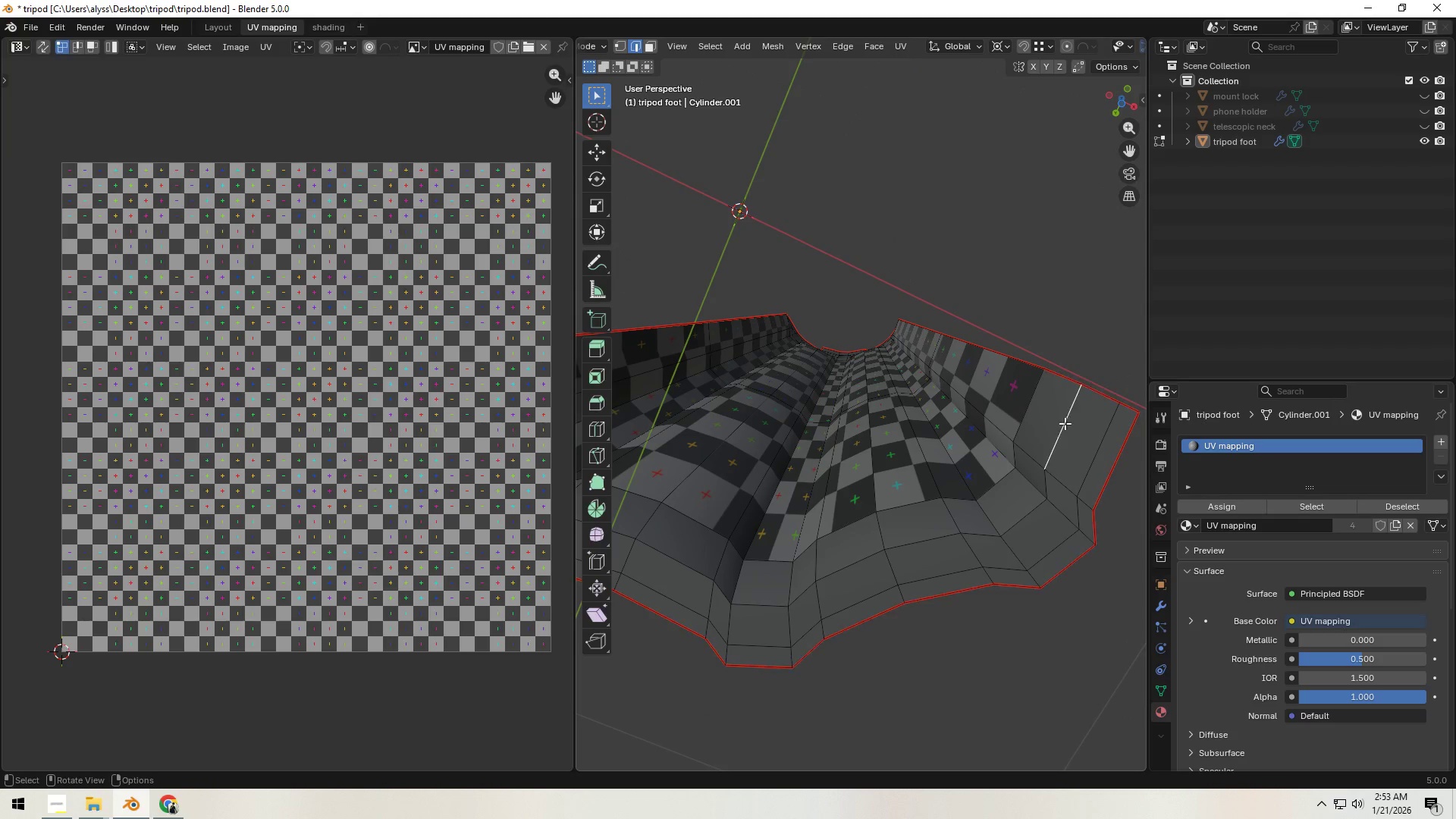 
left_click([1065, 423])
 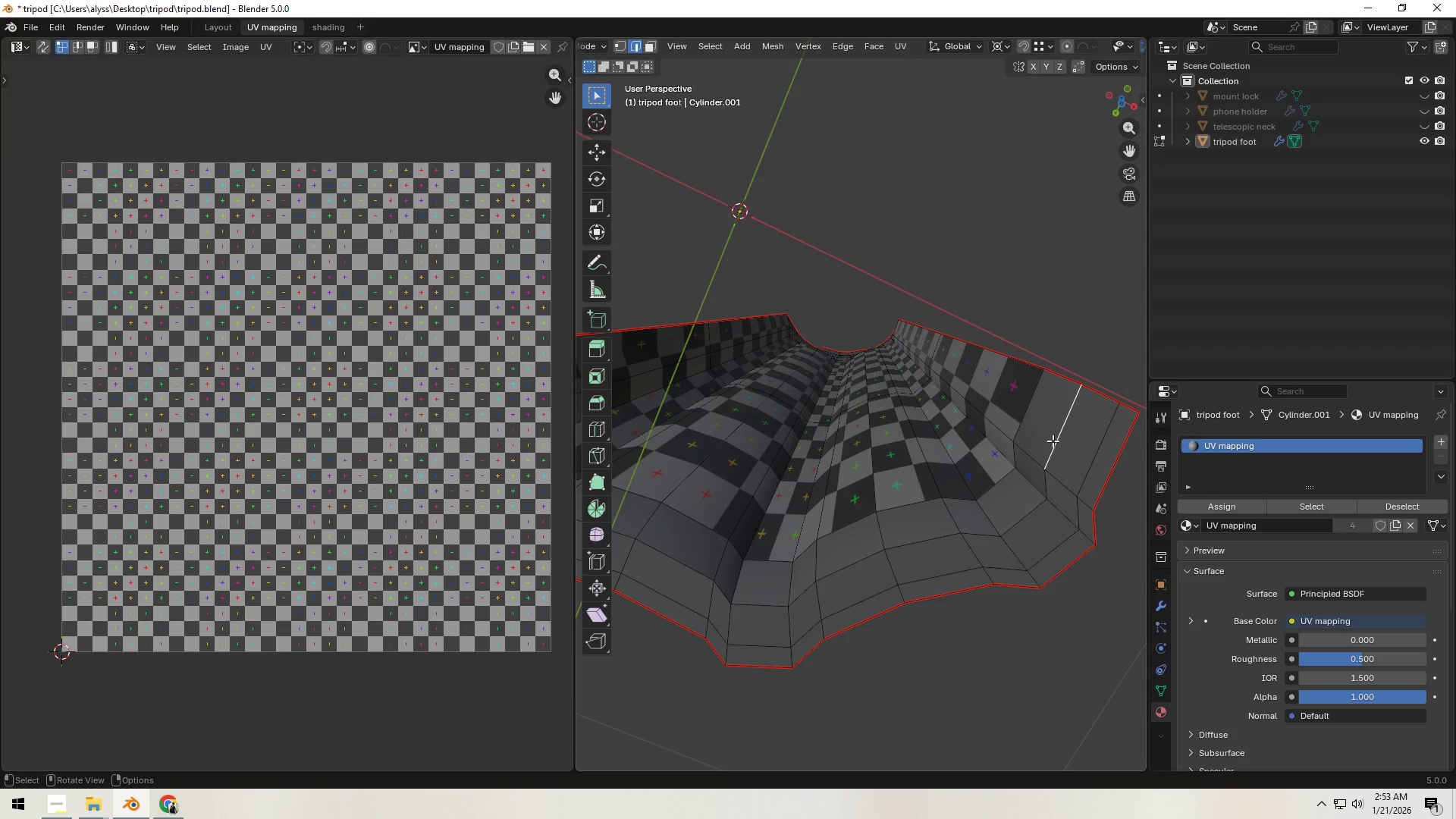 
scroll: coordinate [1044, 453], scroll_direction: down, amount: 1.0
 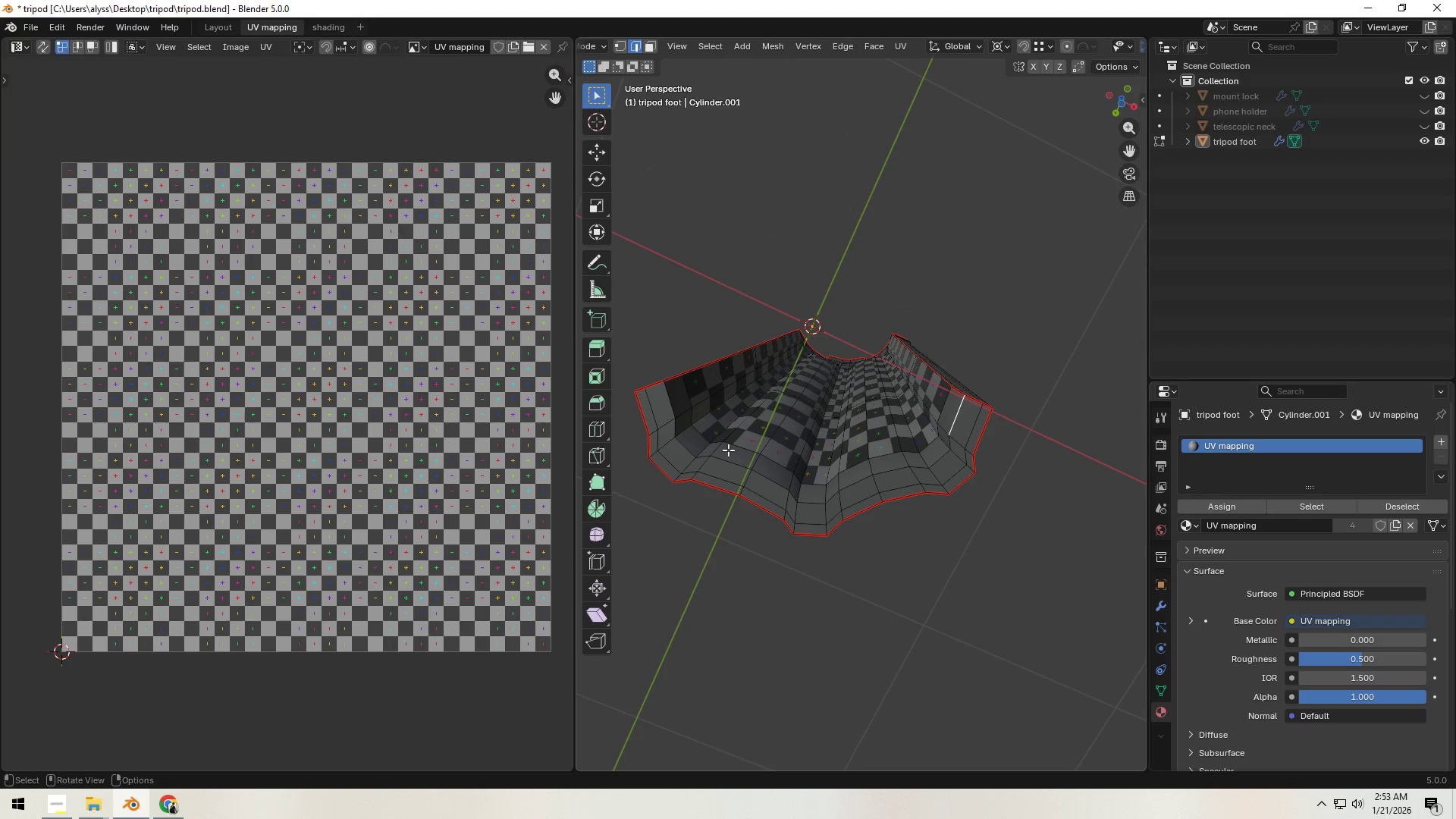 
left_click([664, 396])
 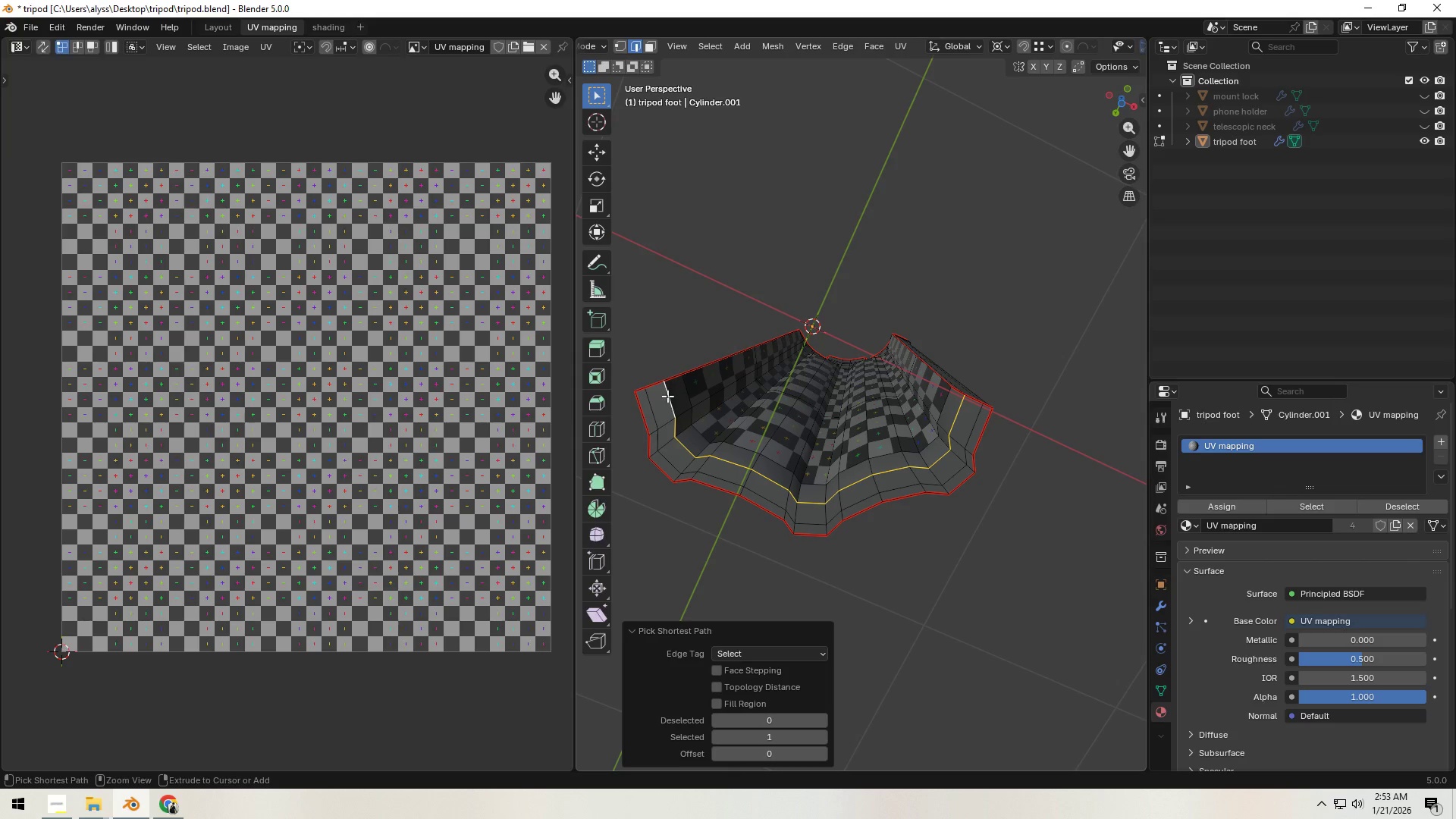 
key(Control+E)
 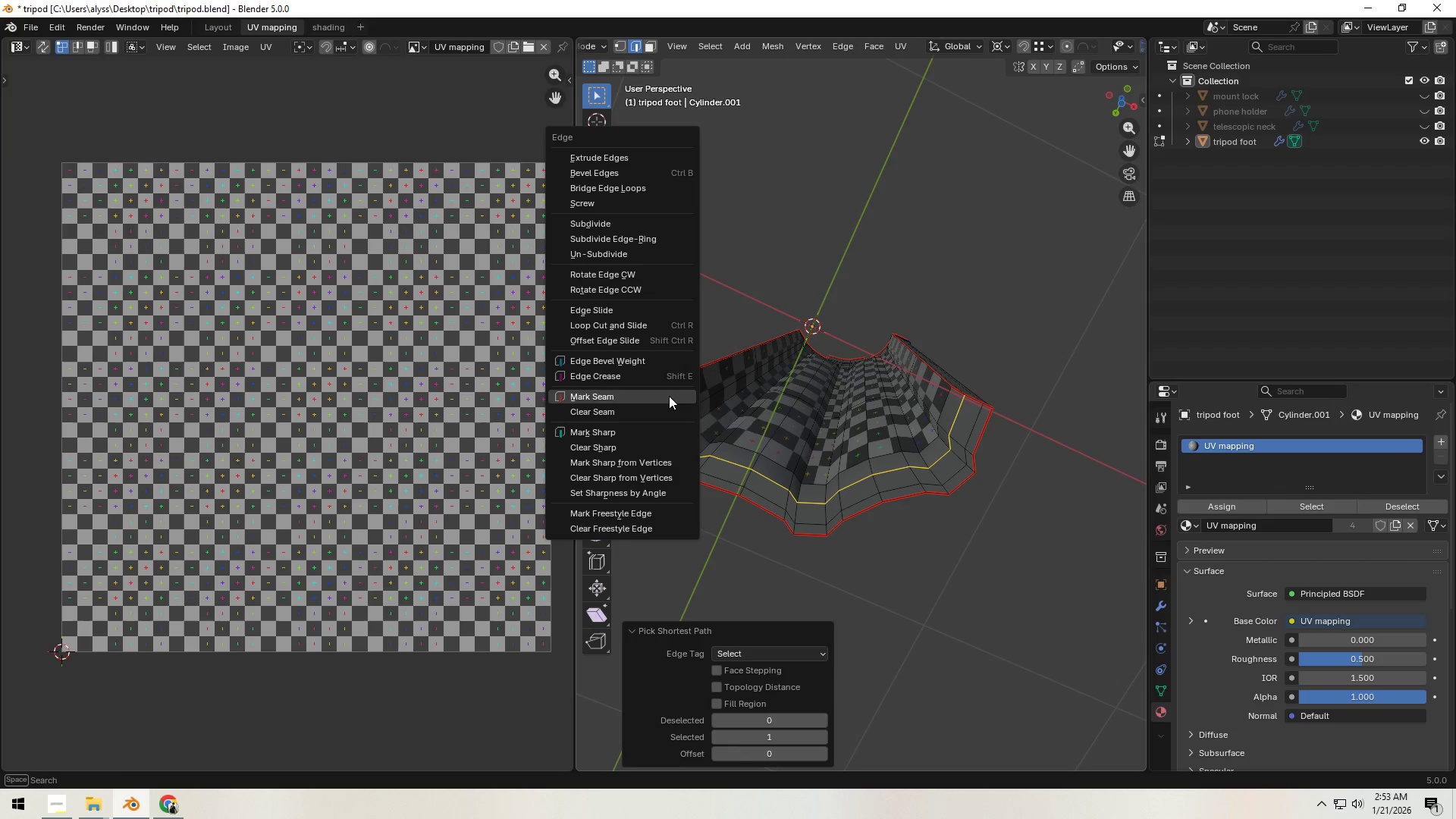 
left_click([669, 396])
 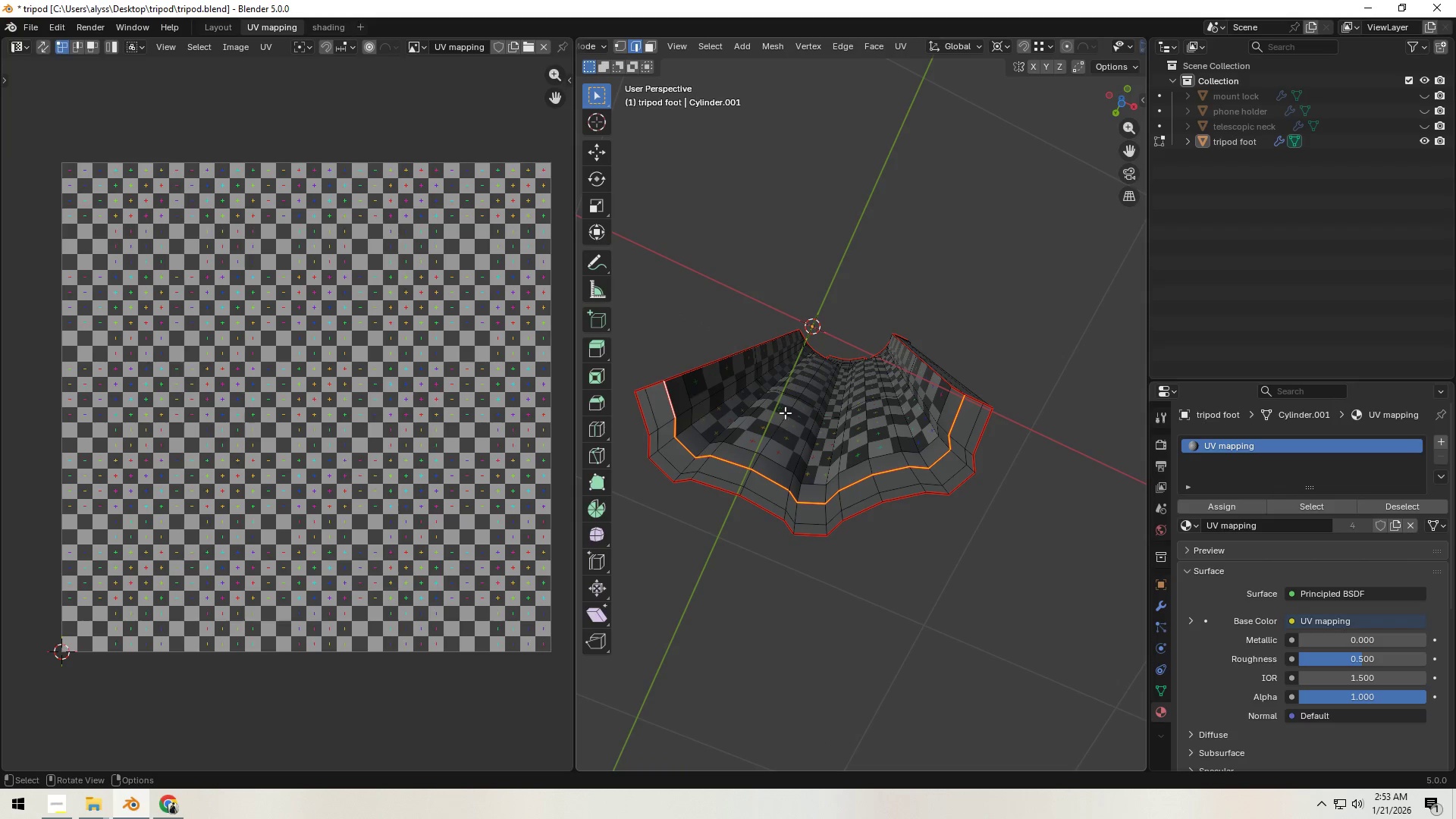 
type(au)
 